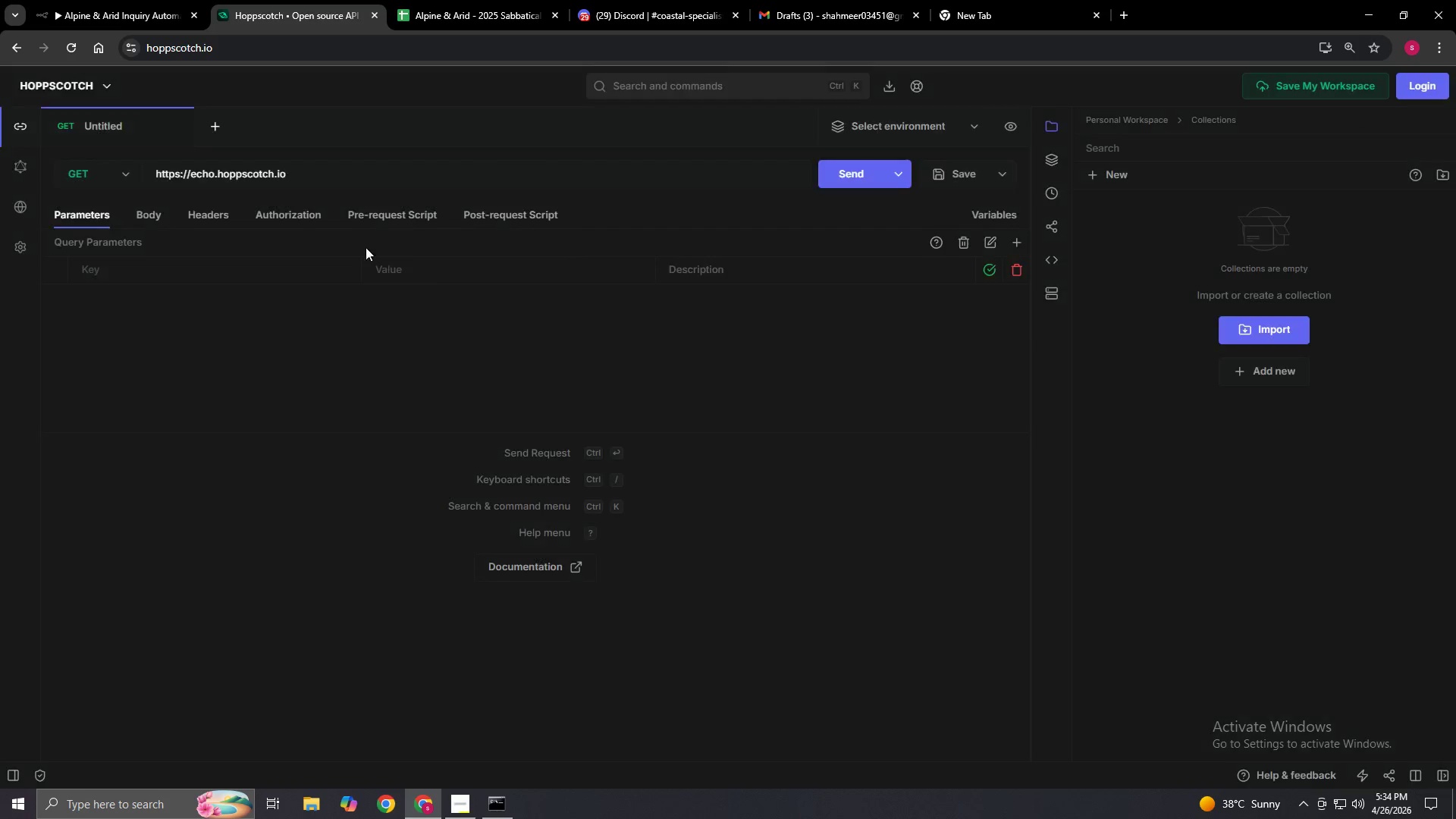 
left_click([97, 174])
 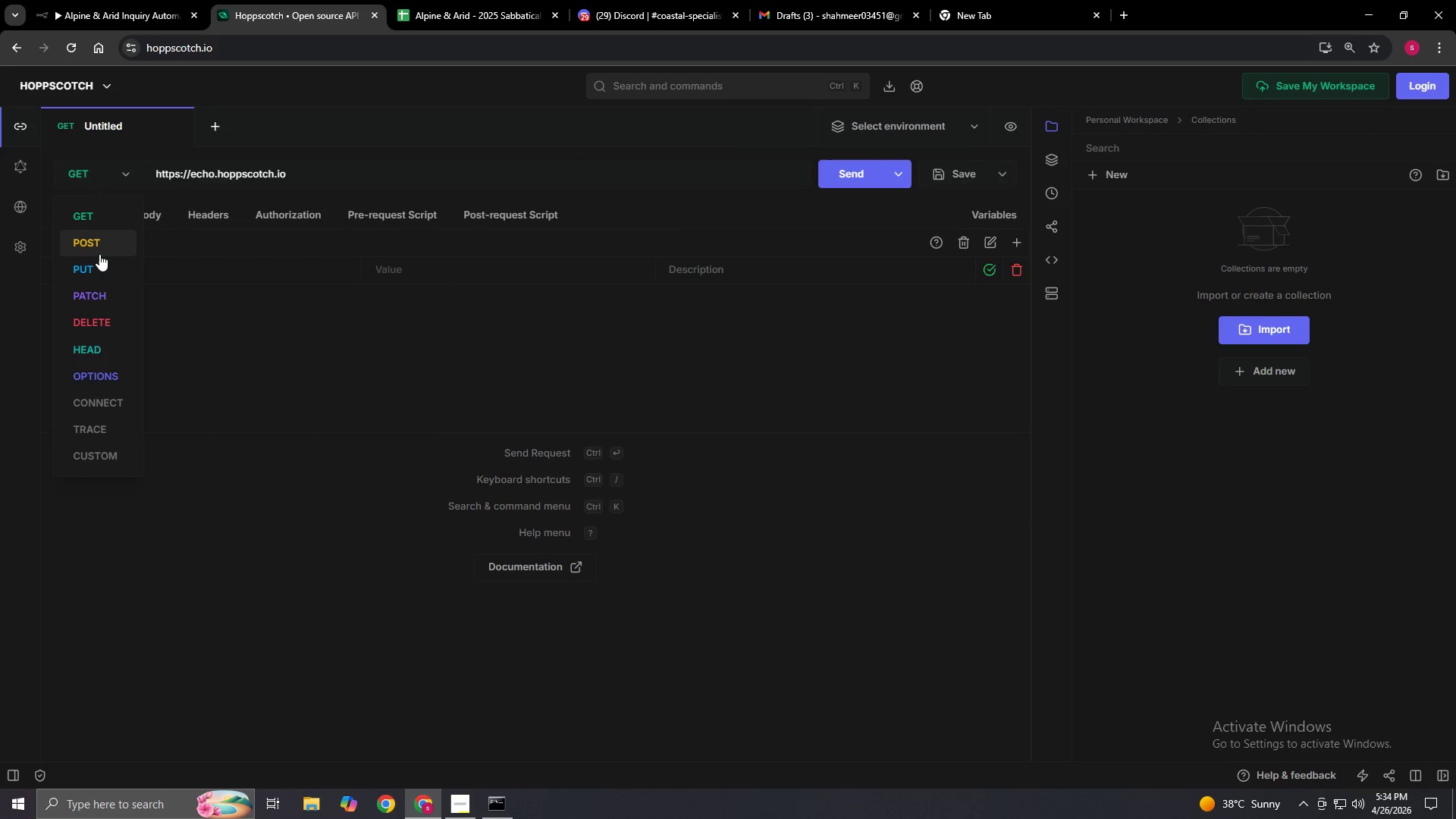 
left_click([104, 241])
 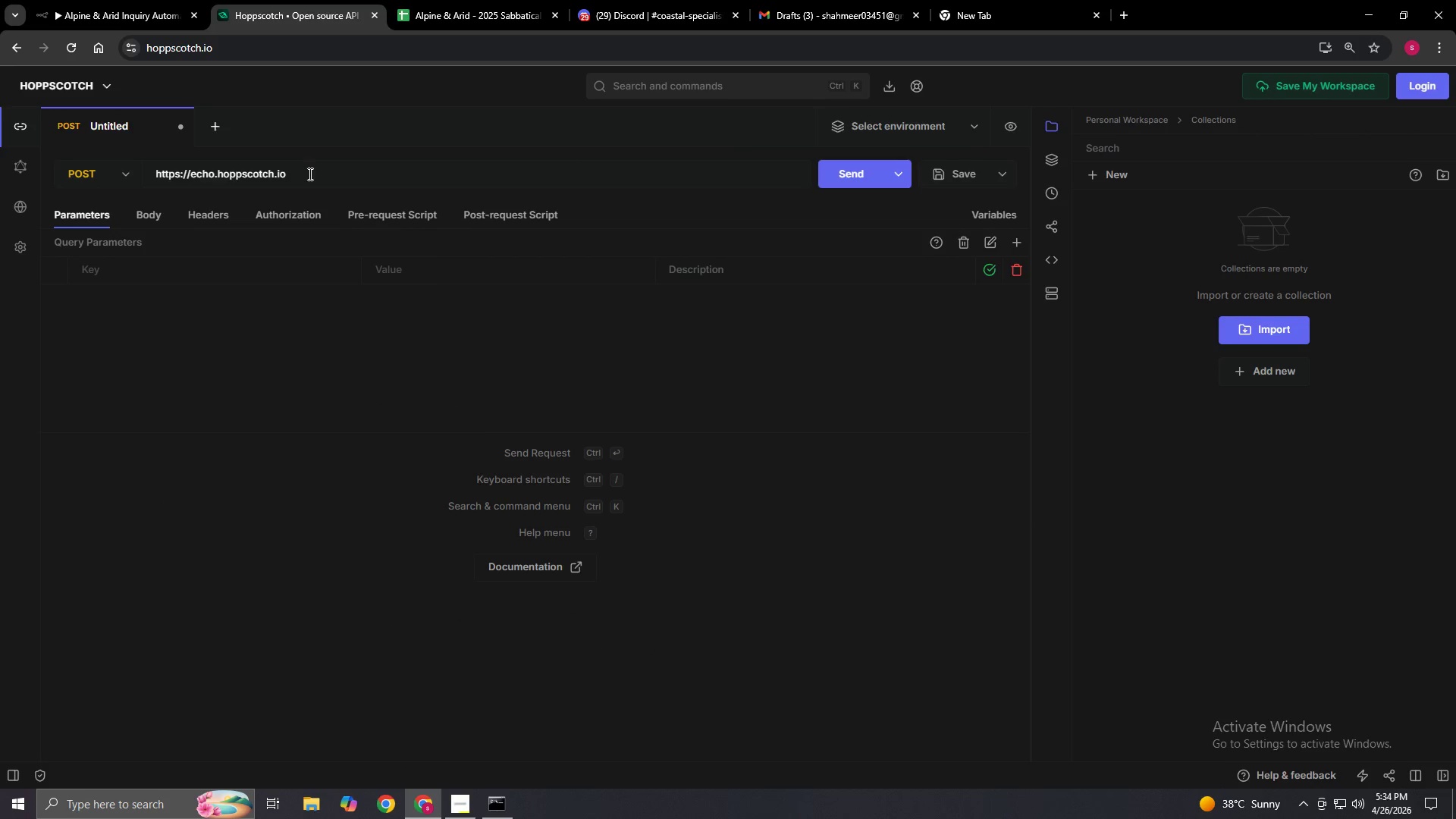 
left_click_drag(start_coordinate=[308, 174], to_coordinate=[124, 174])
 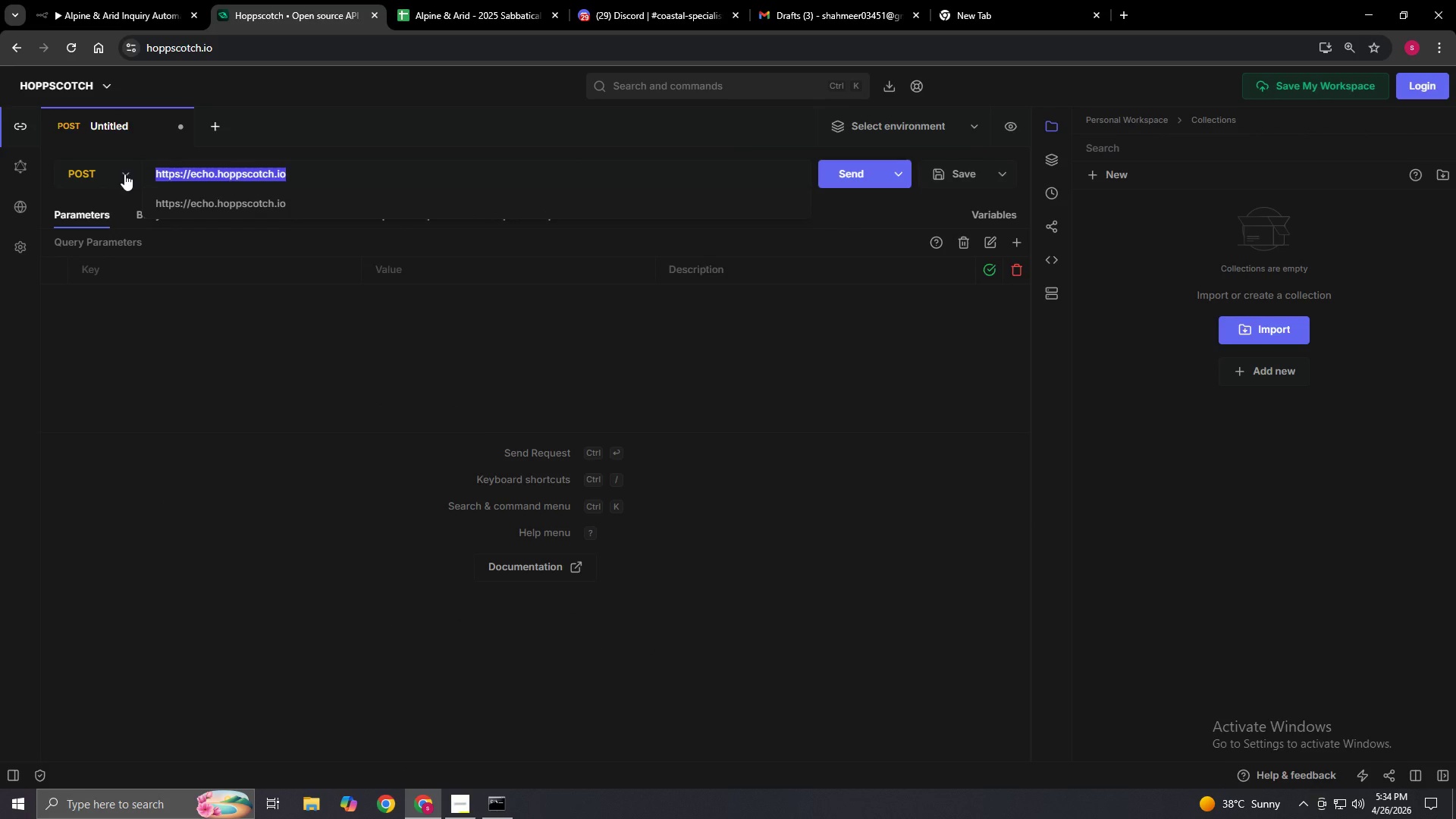 
key(Backspace)
 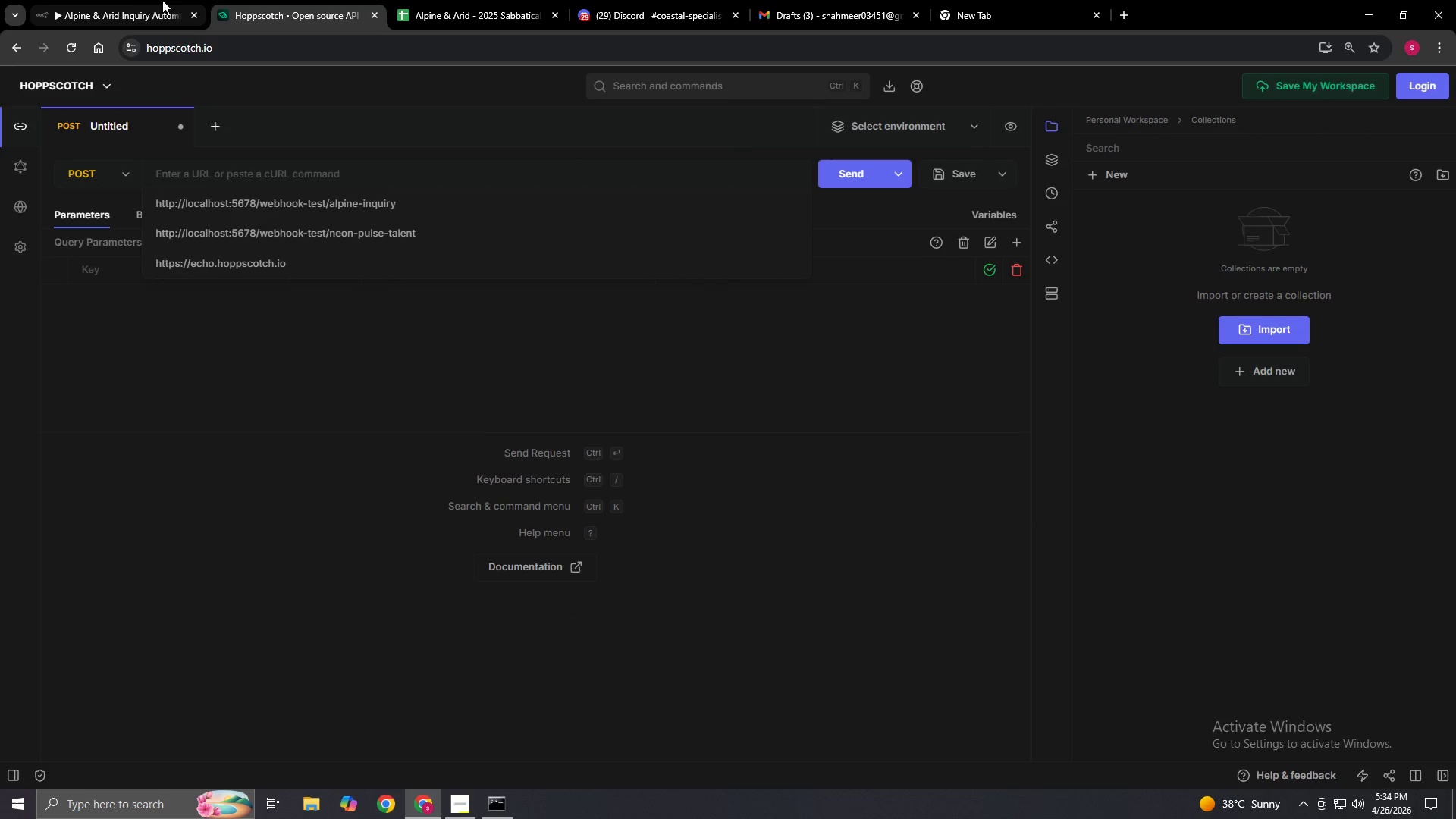 
left_click([133, 0])
 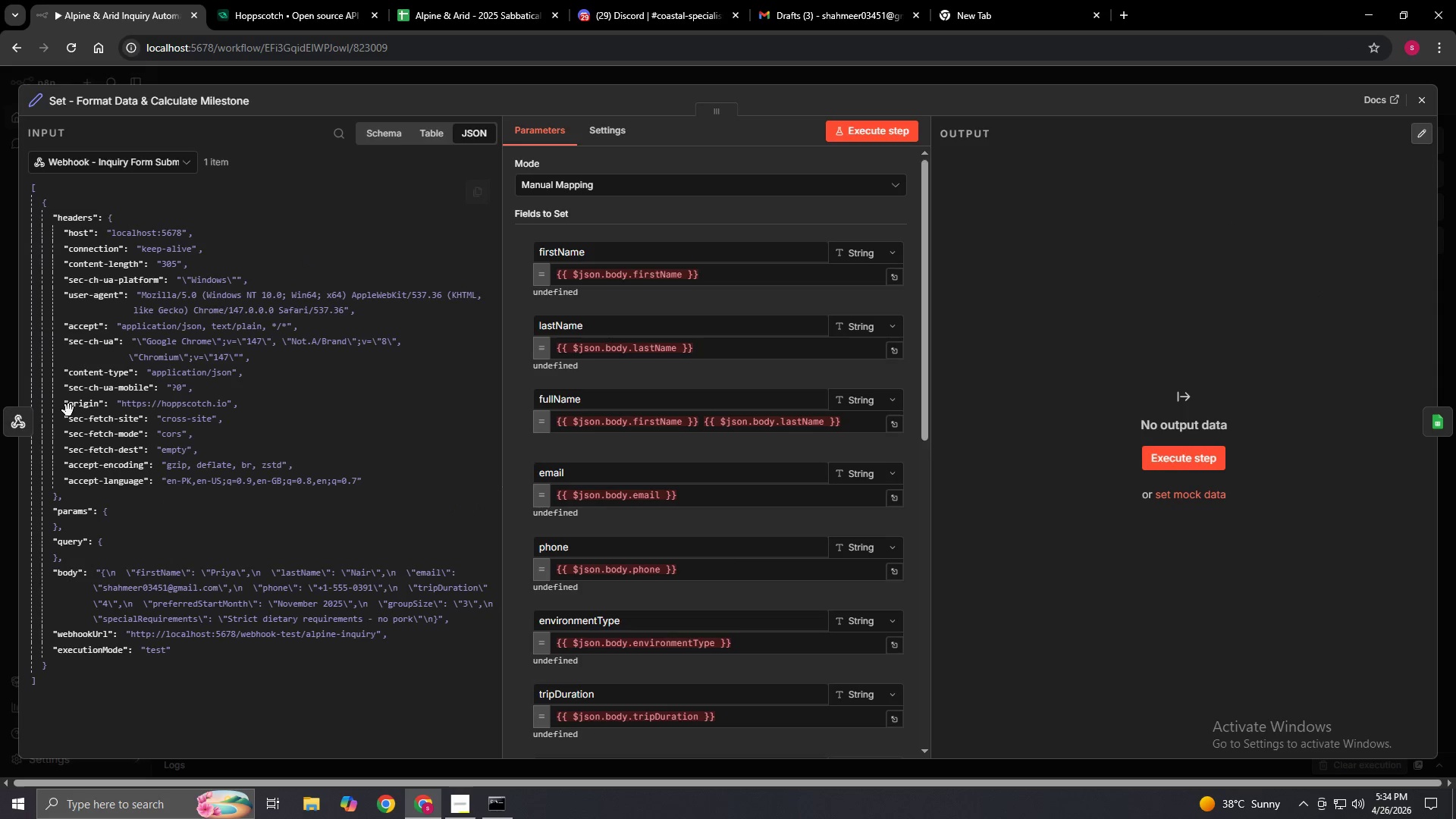 
left_click([10, 417])
 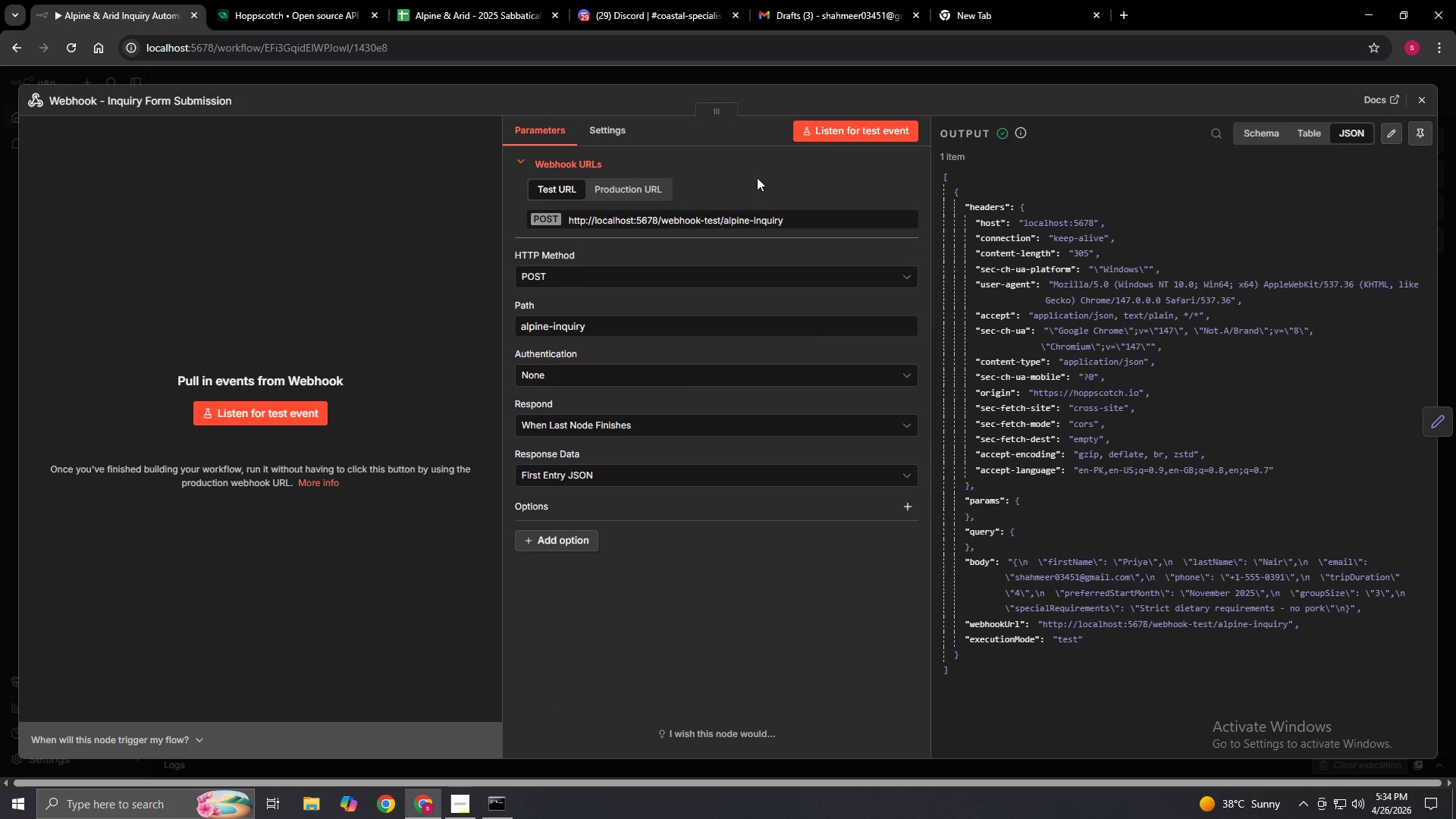 
left_click([706, 221])
 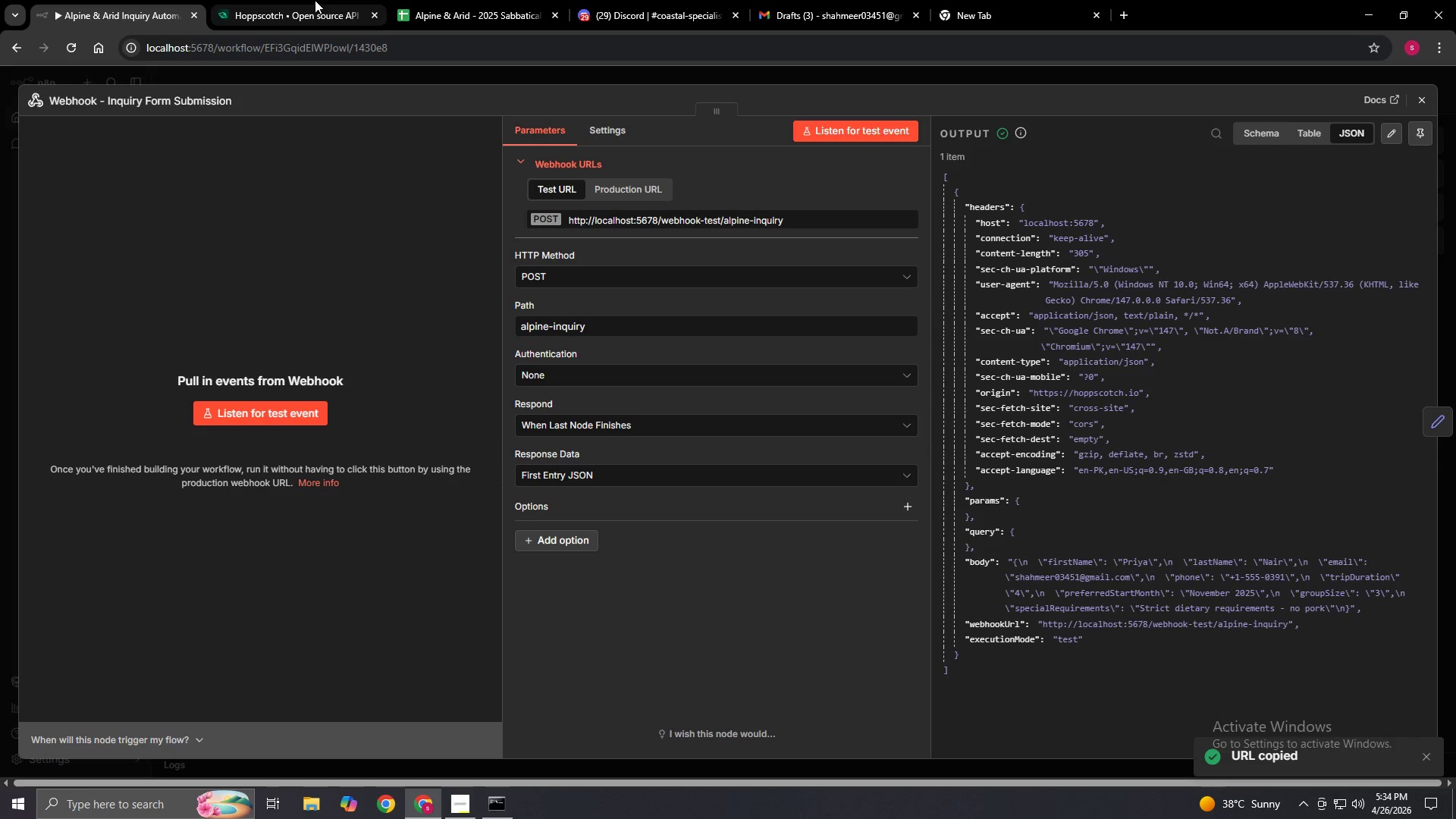 
left_click([315, 0])
 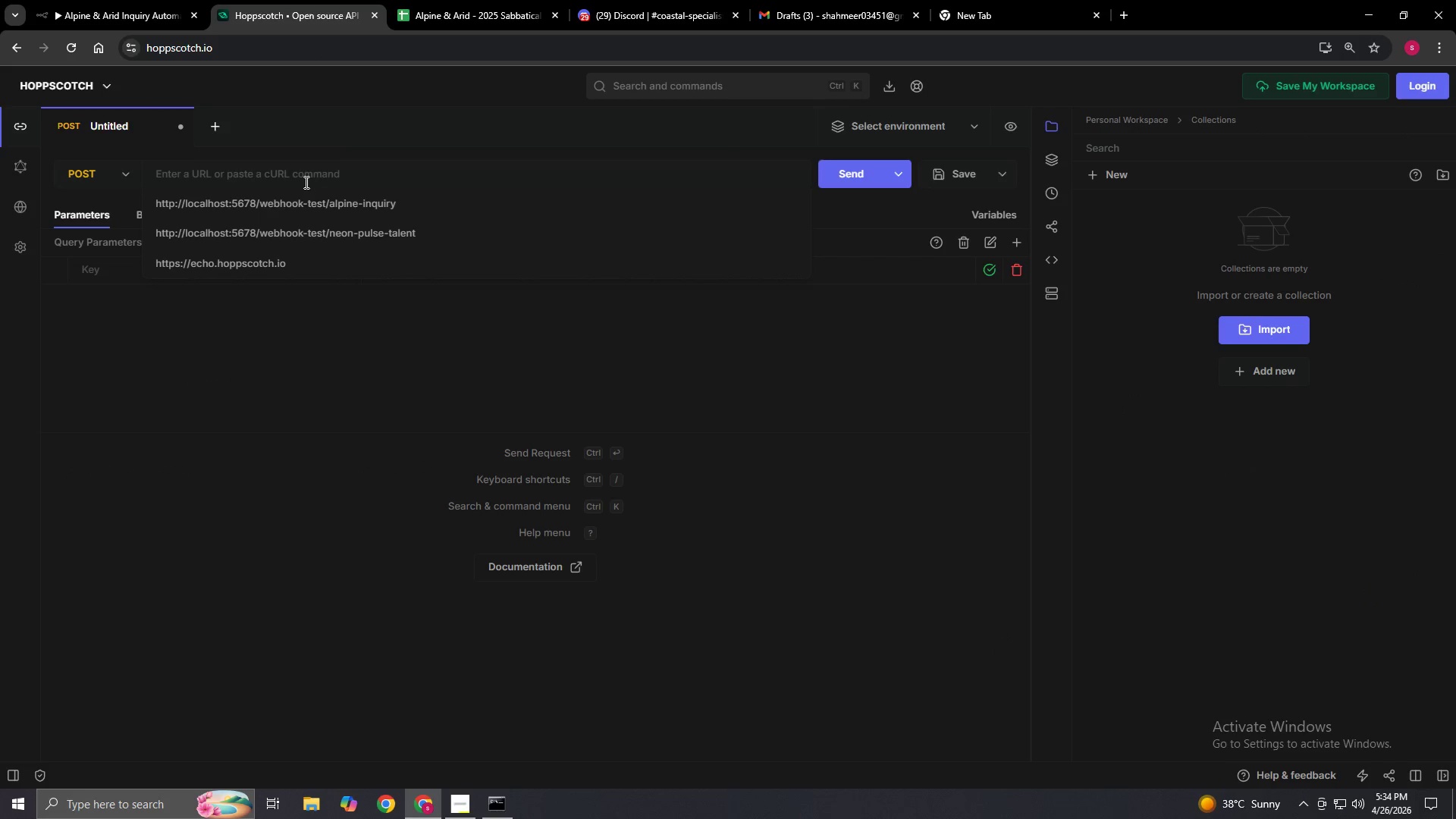 
left_click([305, 182])
 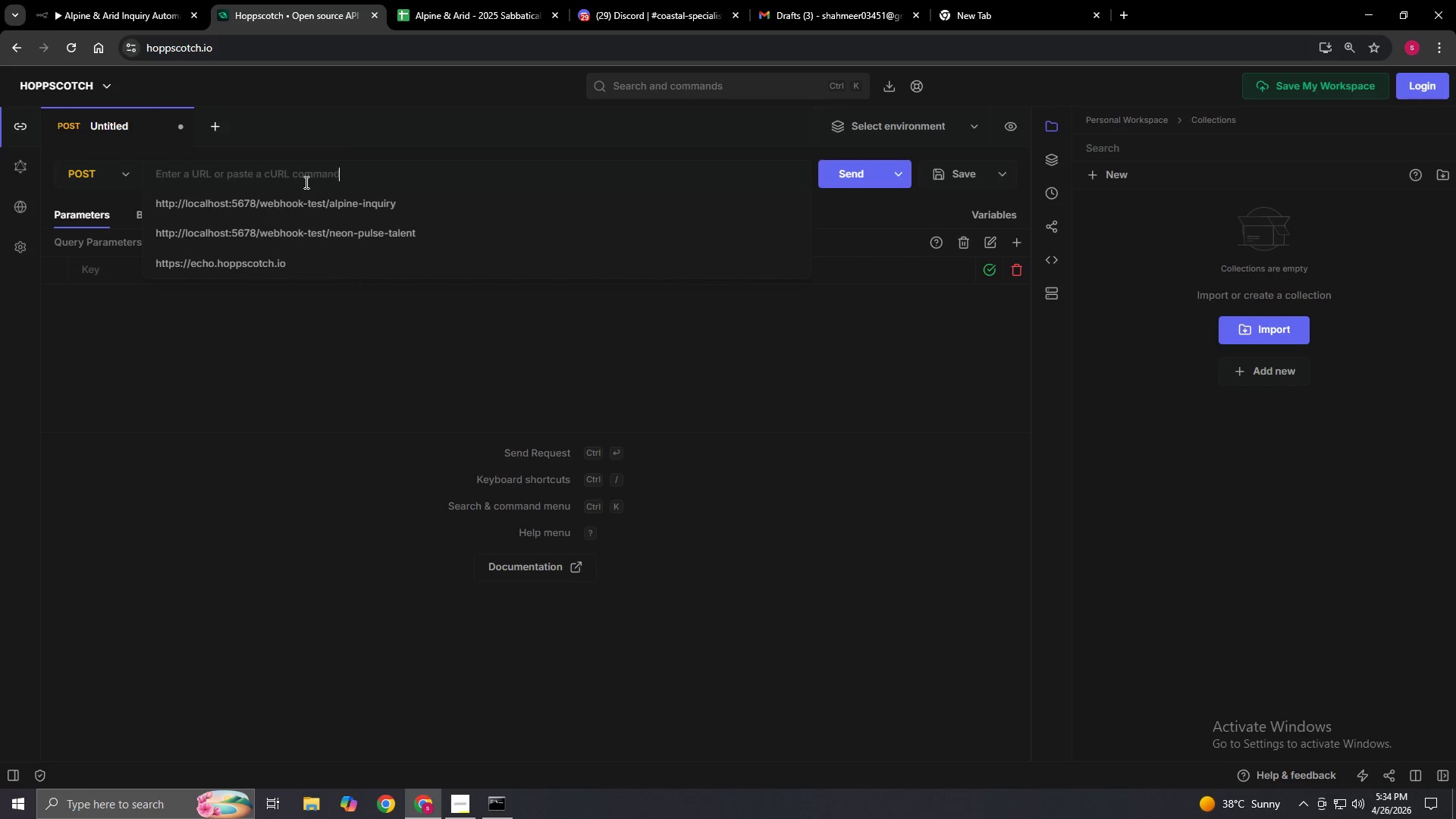 
right_click([305, 182])
 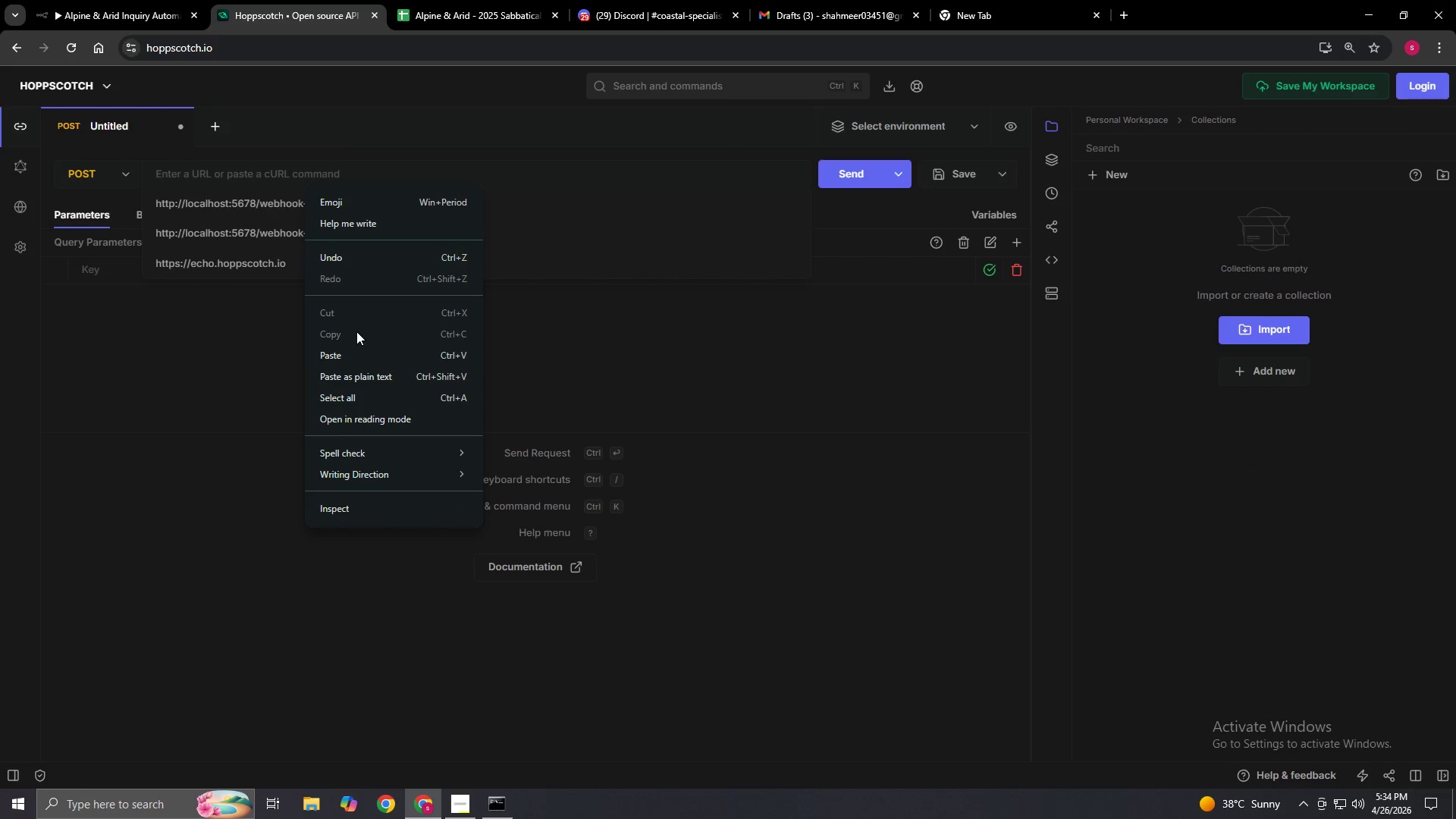 
left_click([348, 350])
 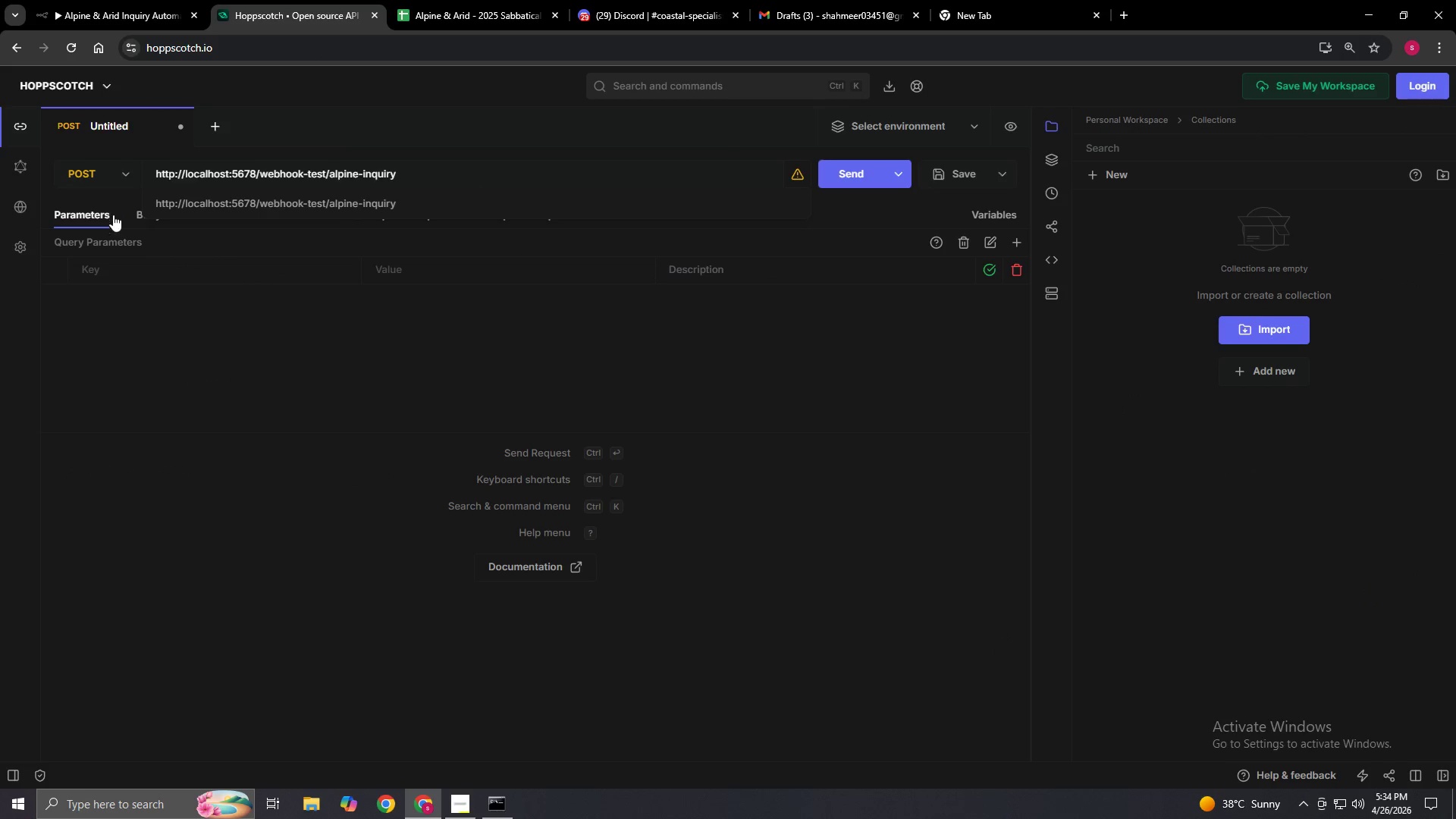 
left_click([143, 303])
 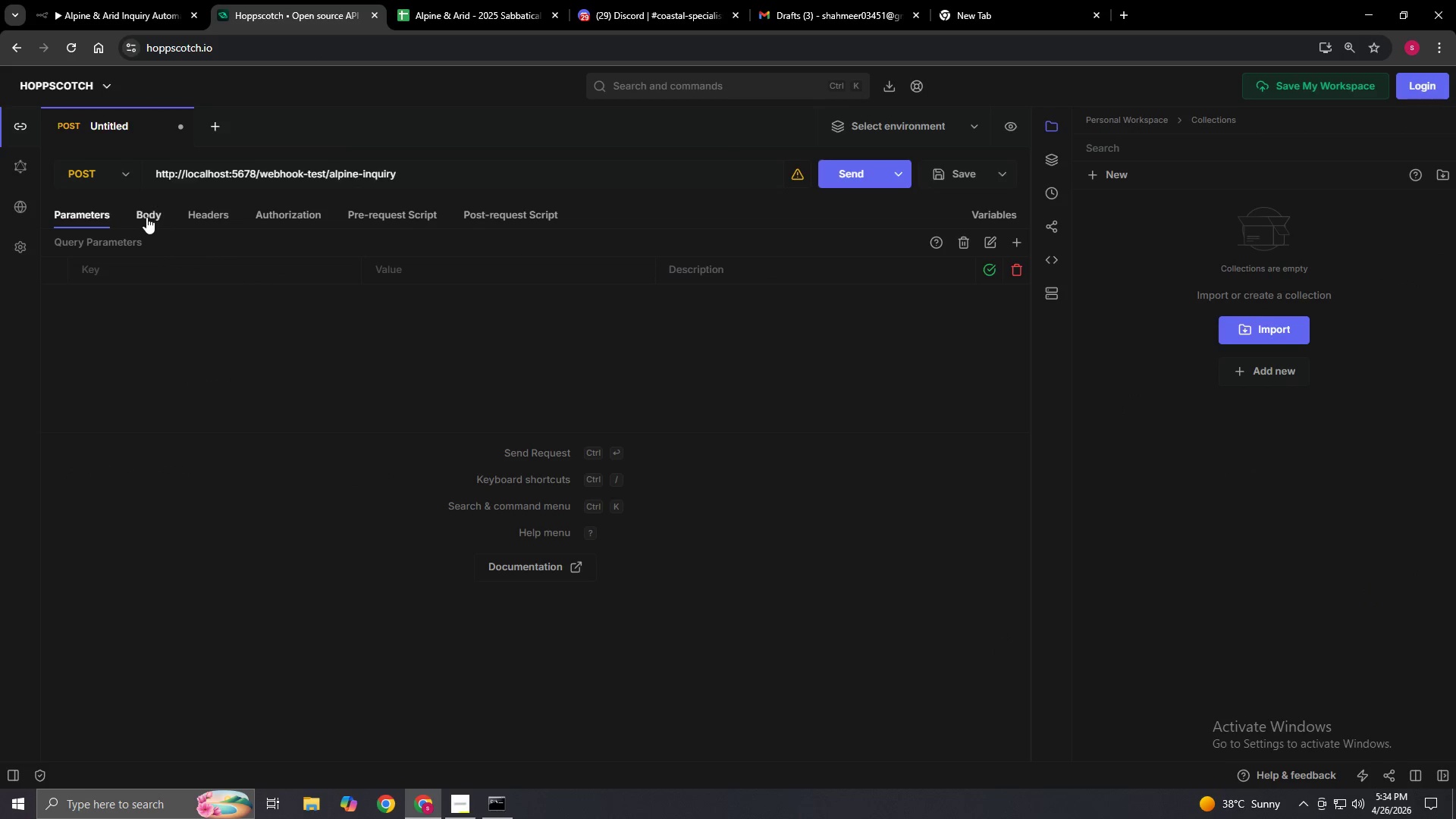 
left_click([146, 217])
 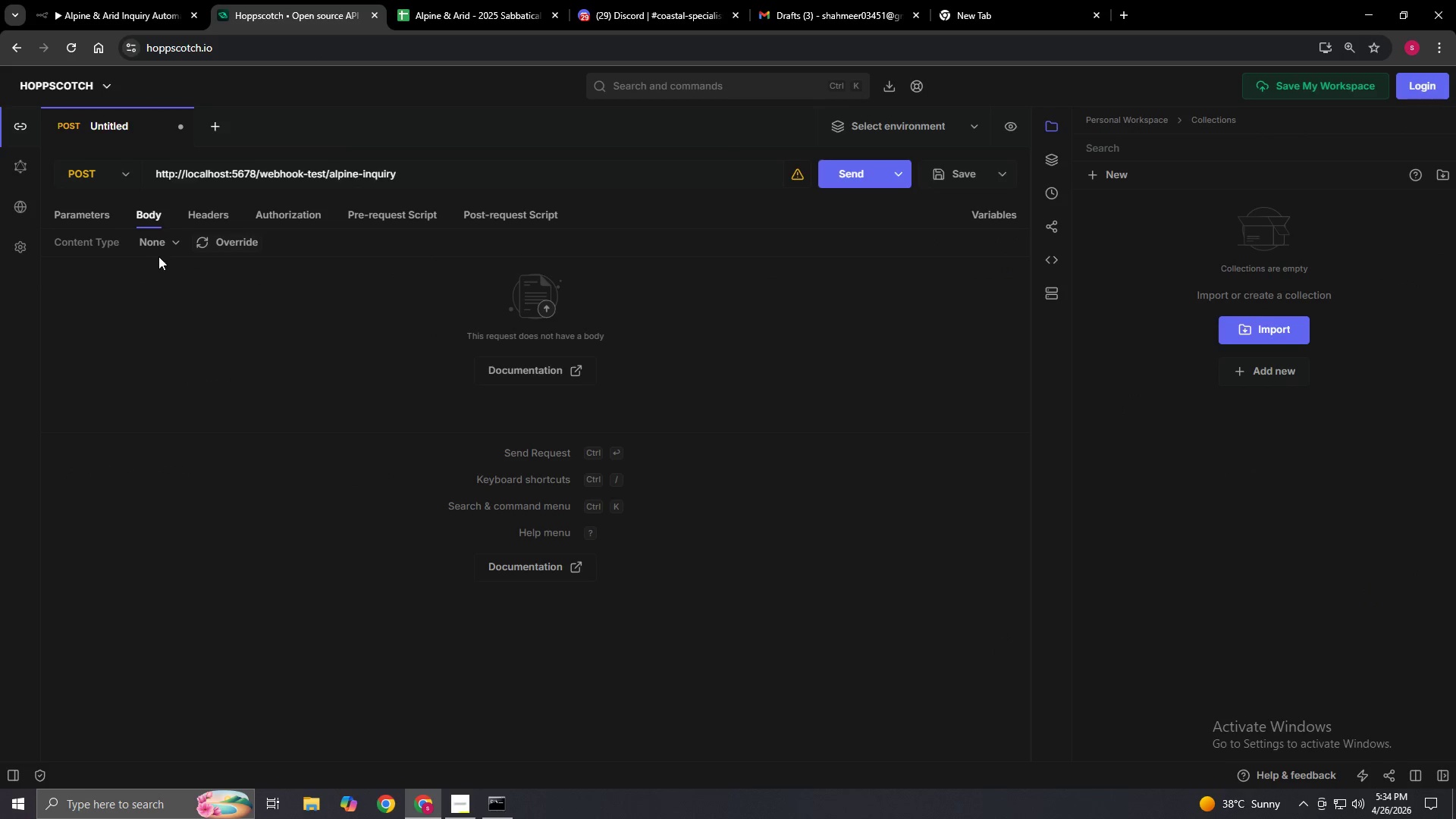 
left_click([144, 239])
 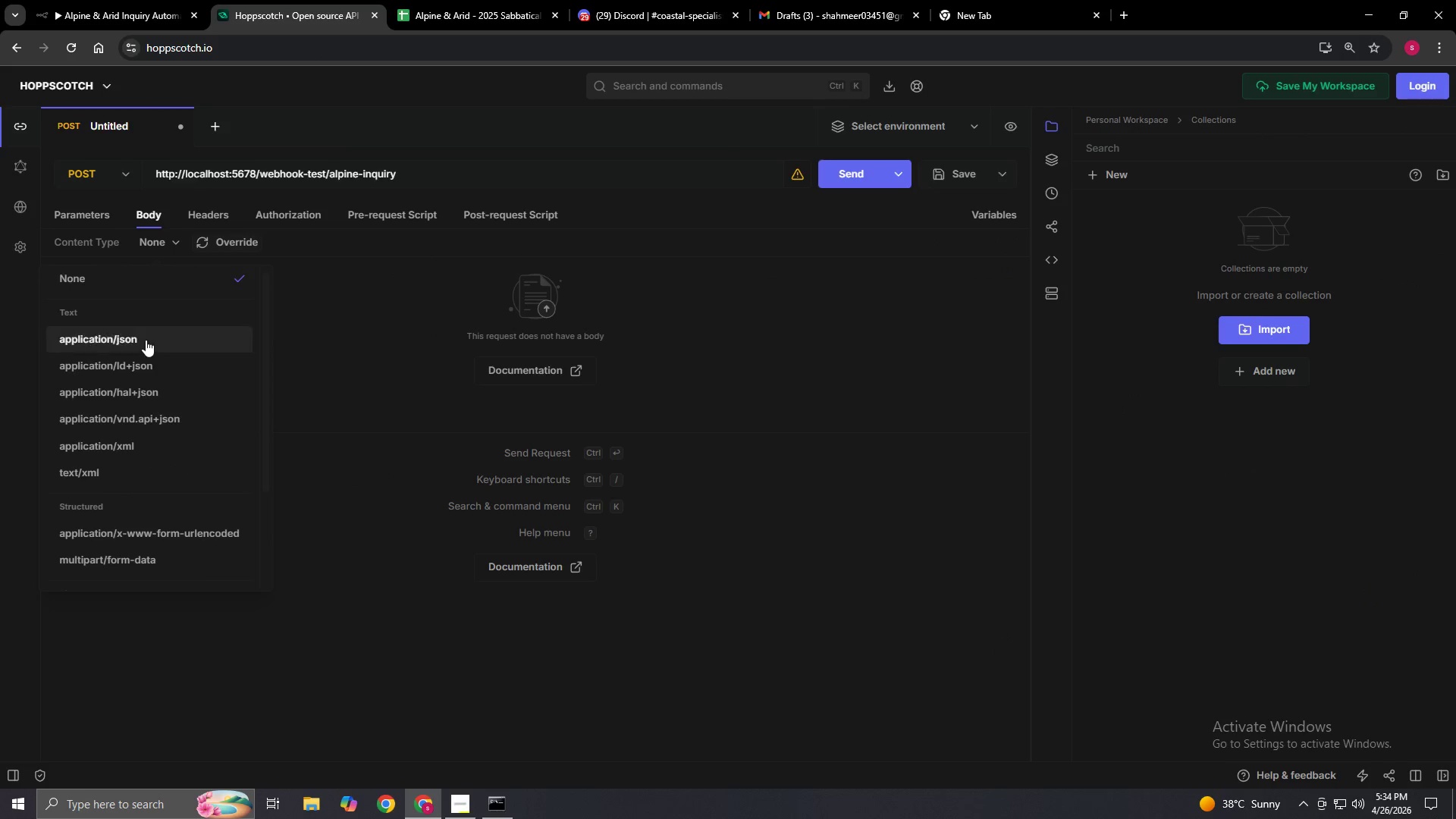 
left_click([146, 340])
 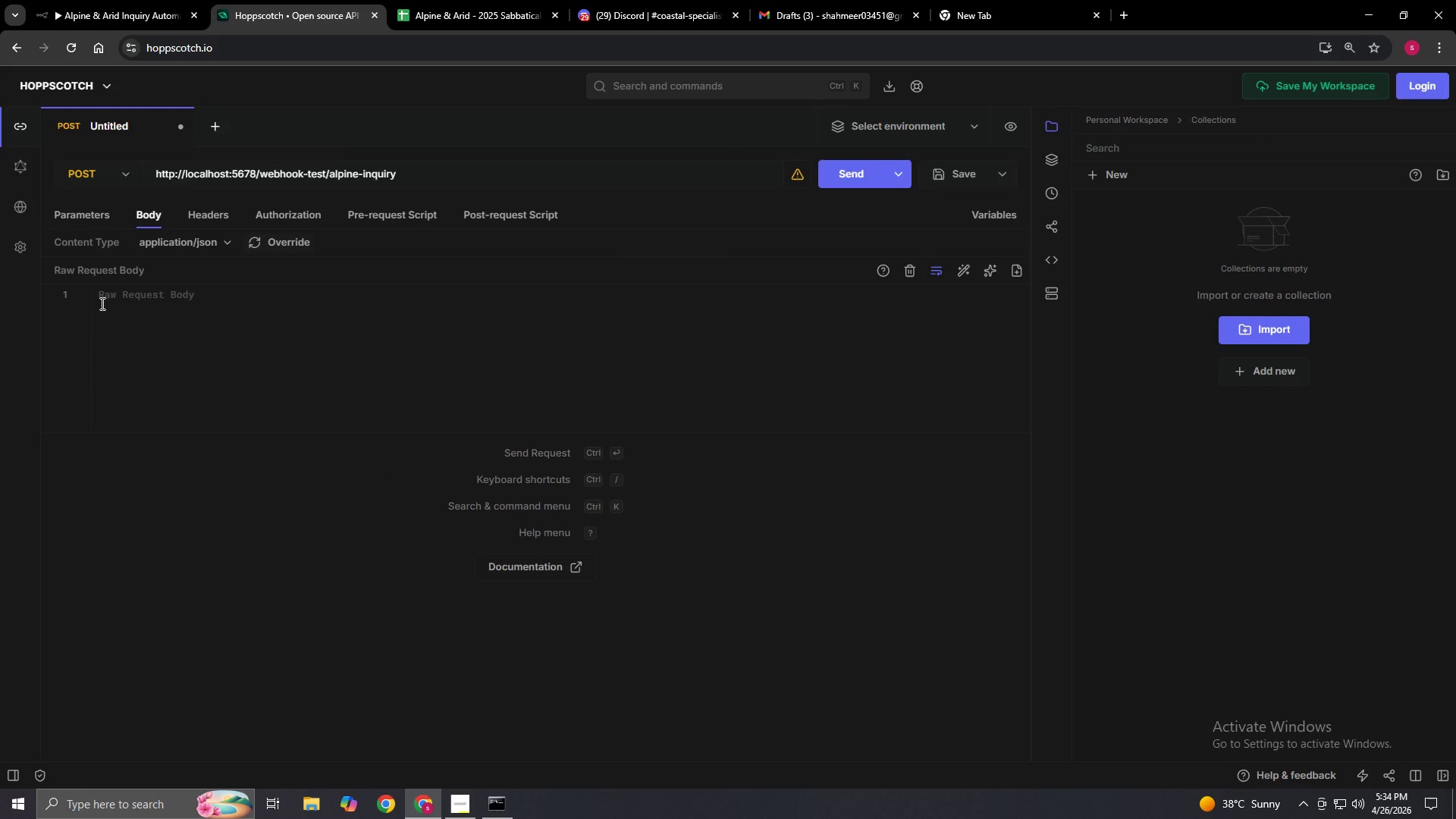 
left_click([109, 301])
 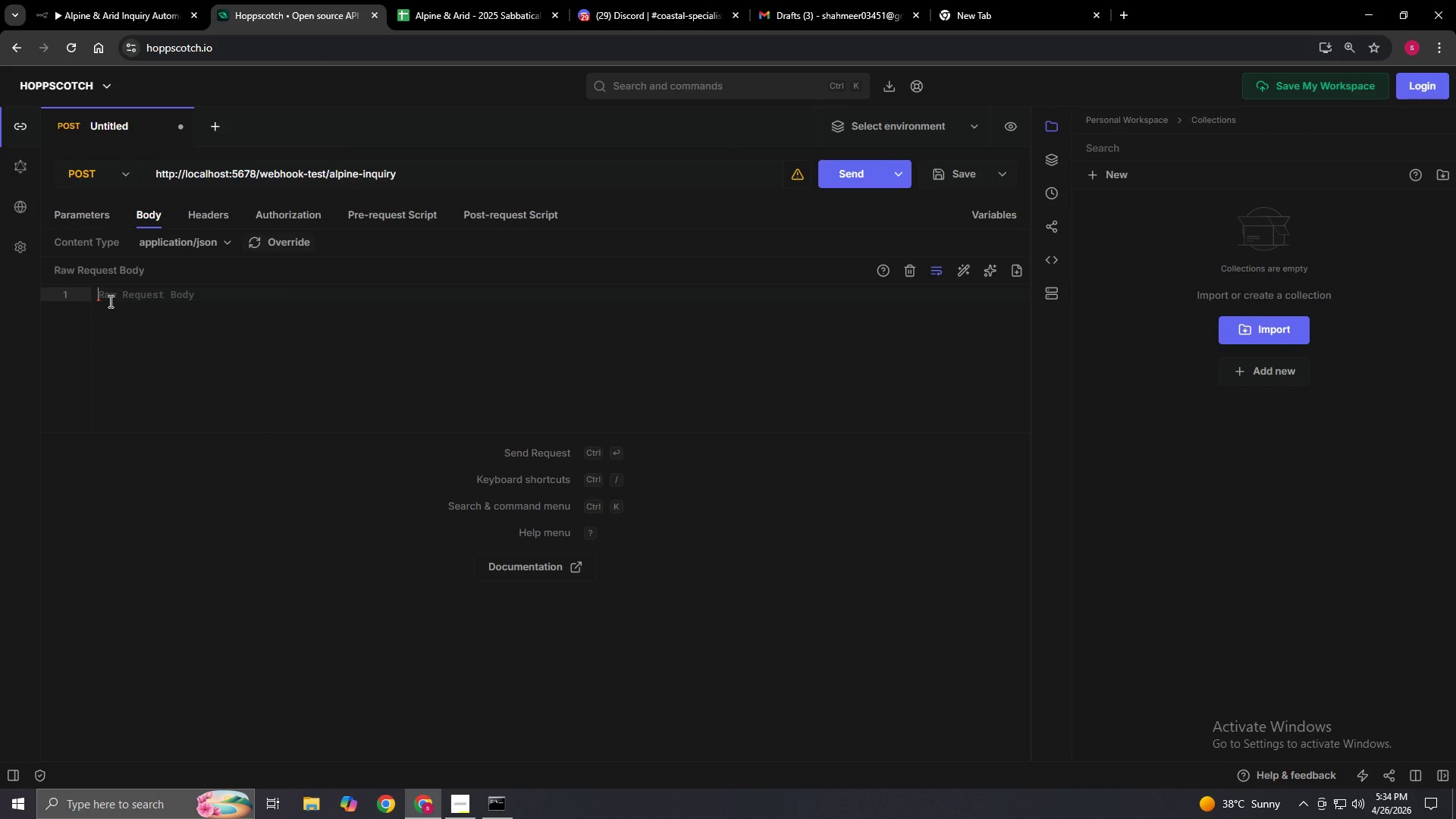 
key(Shift+BracketLeft)
 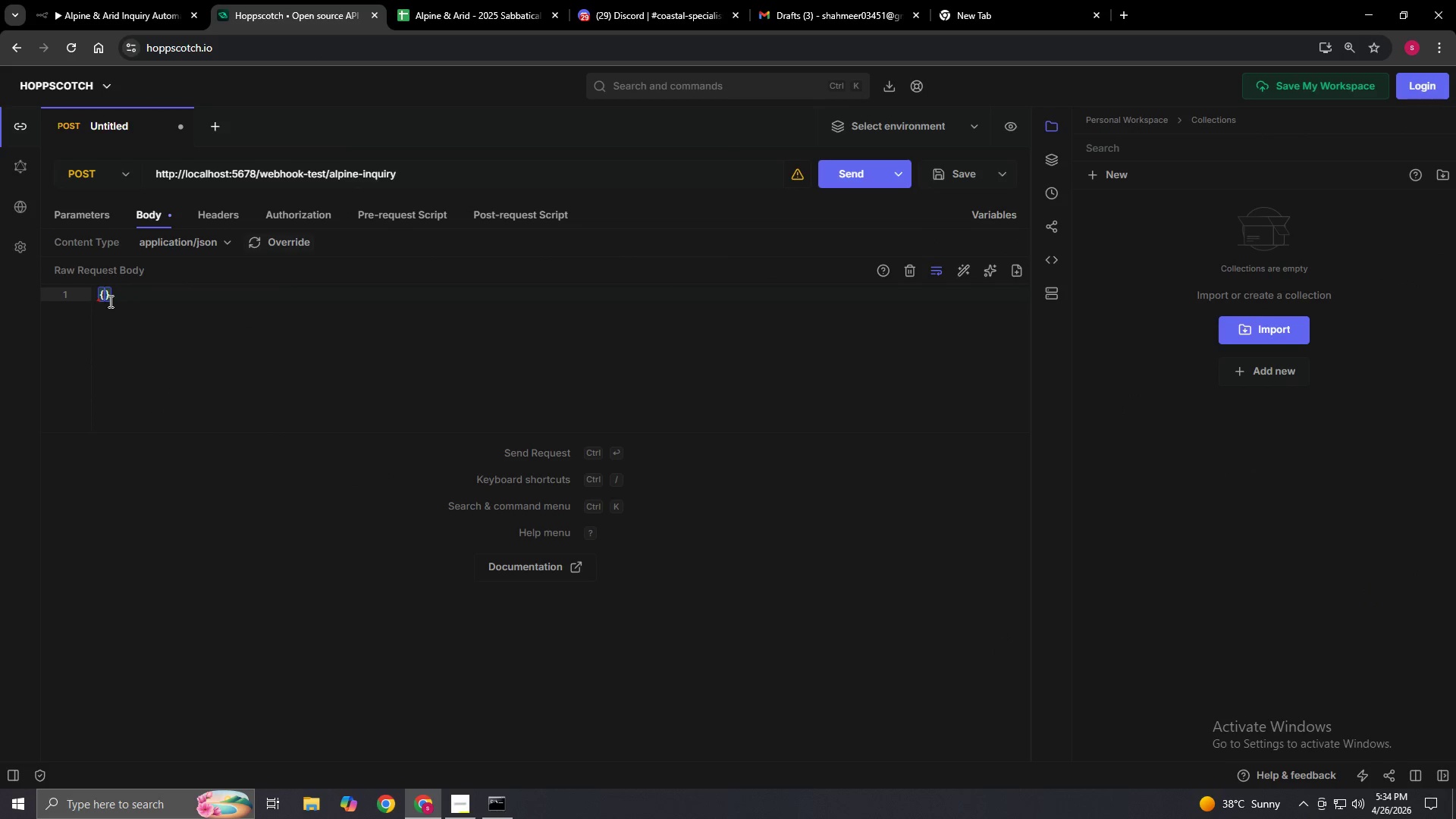 
key(Enter)
 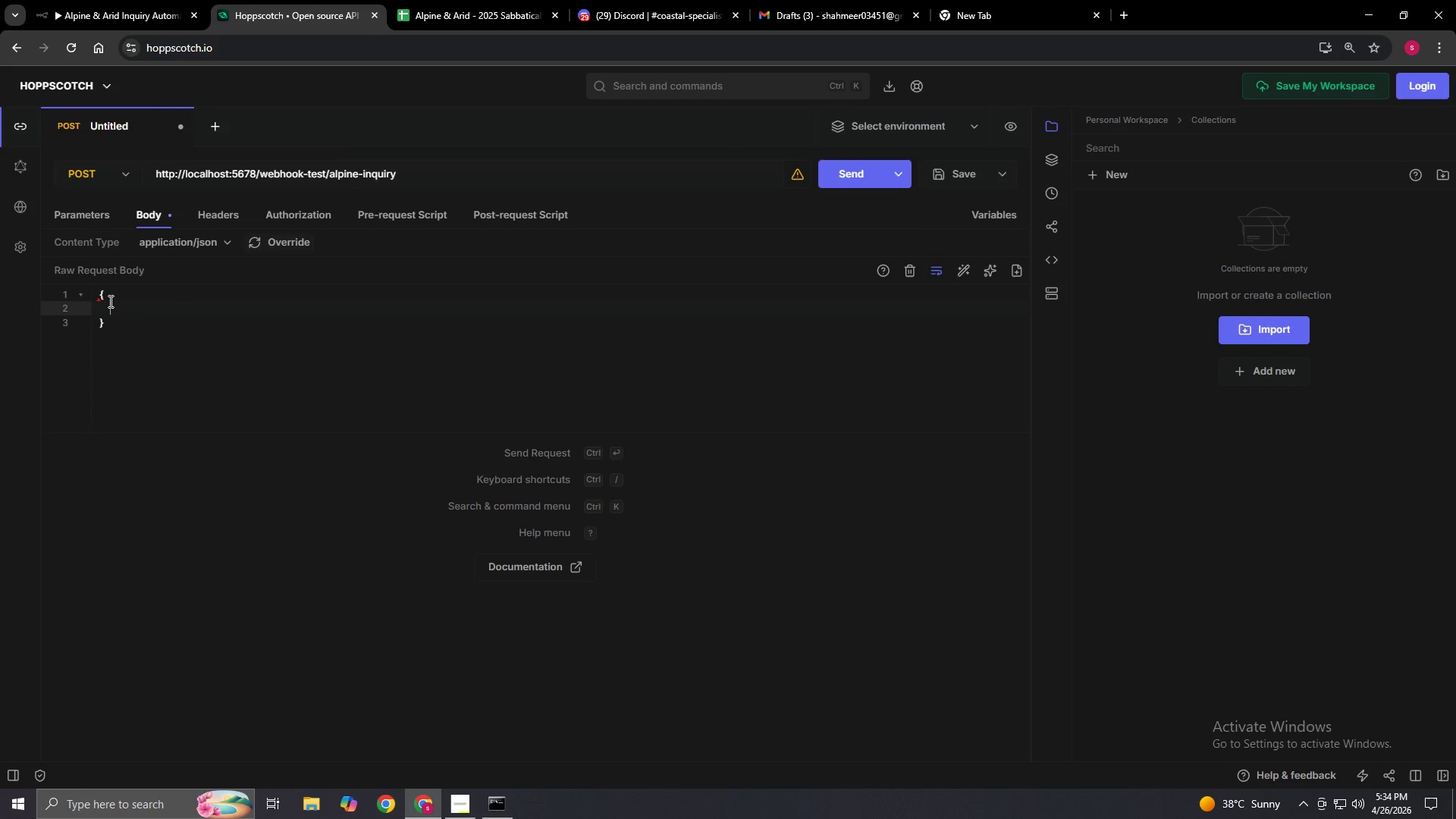 
type("firstName:)
key(Backspace)
type(": "Sarah)
 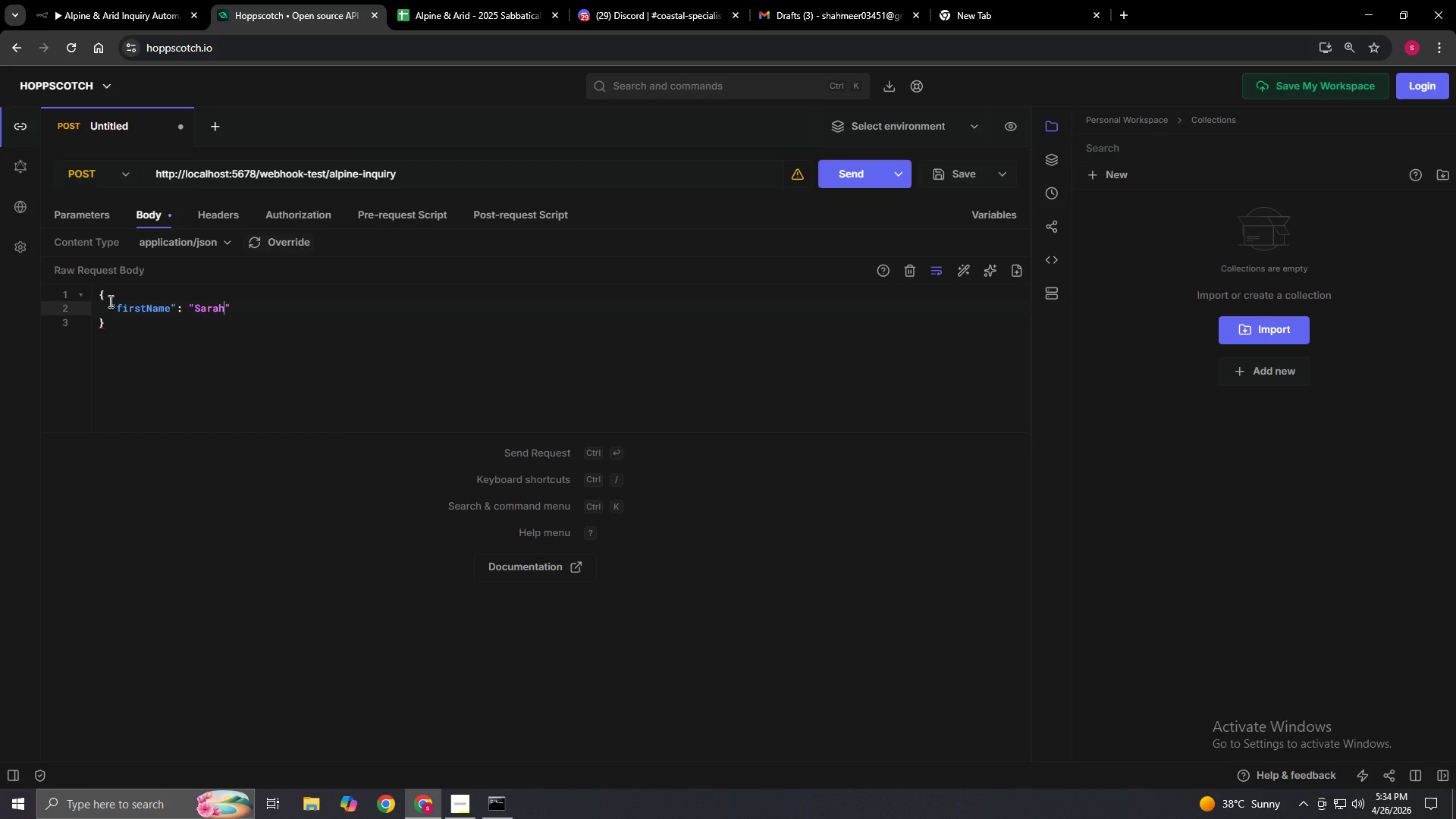 
key(ArrowRight)
 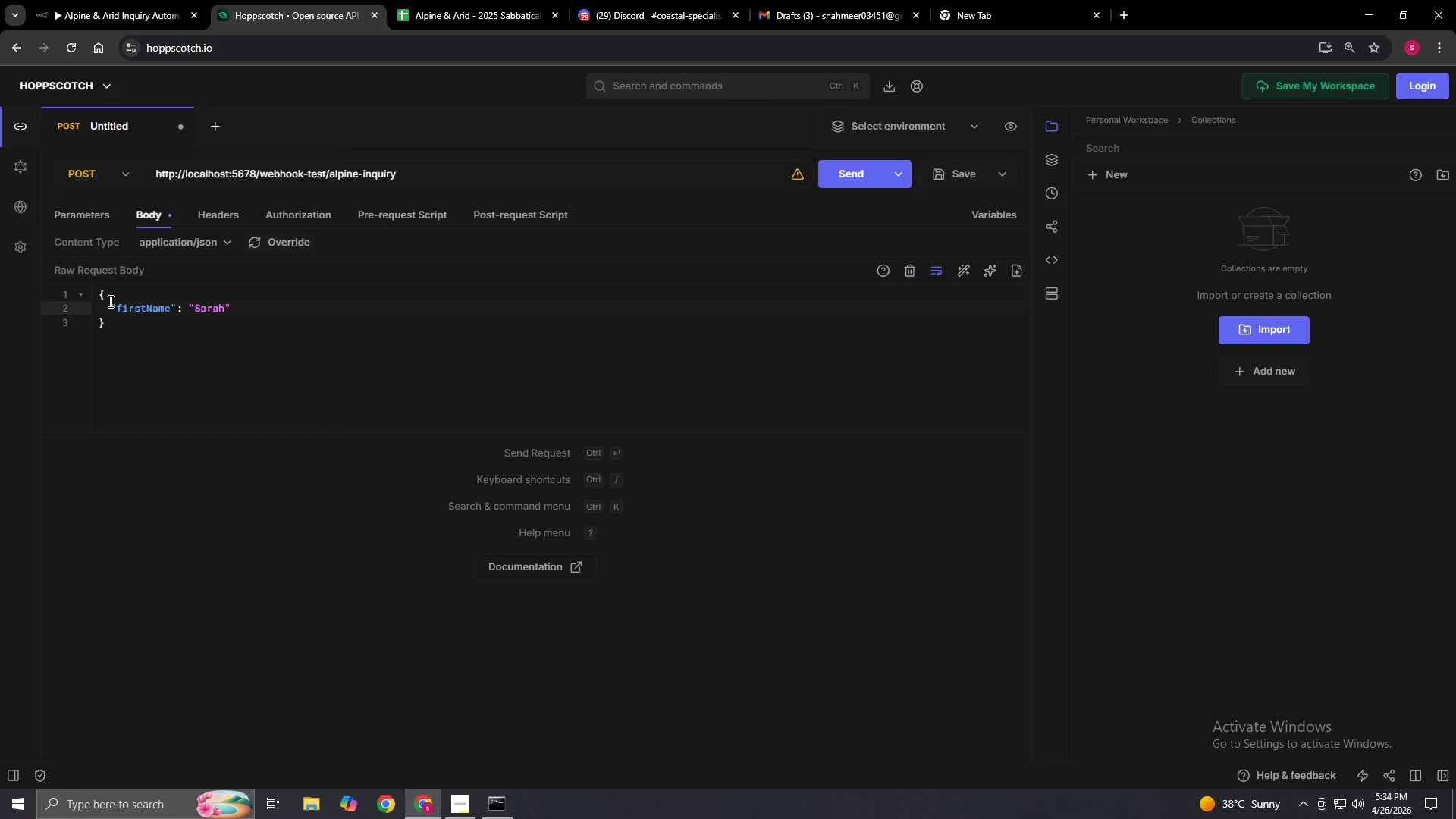 
key(Comma)
 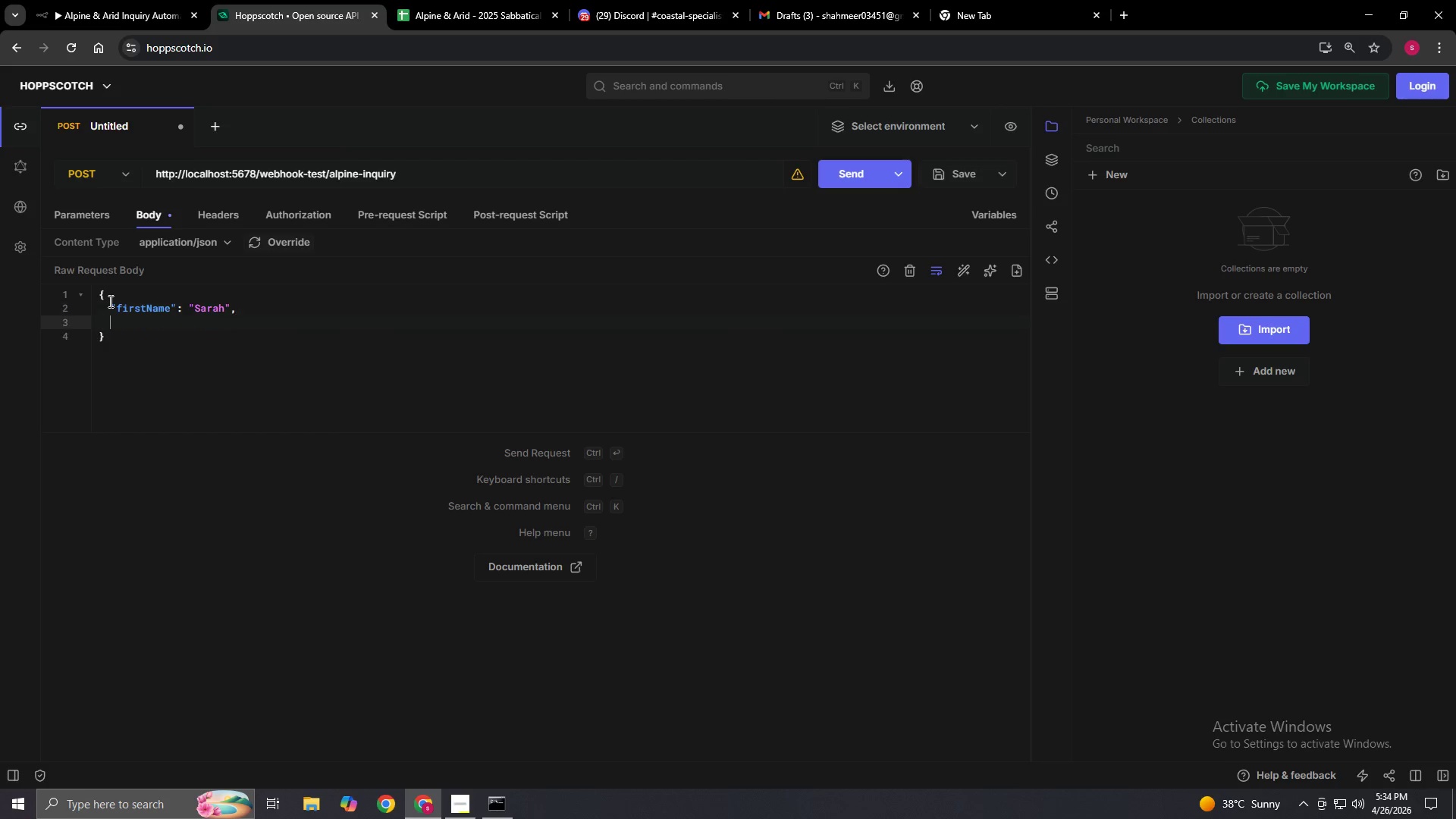 
key(Enter)
 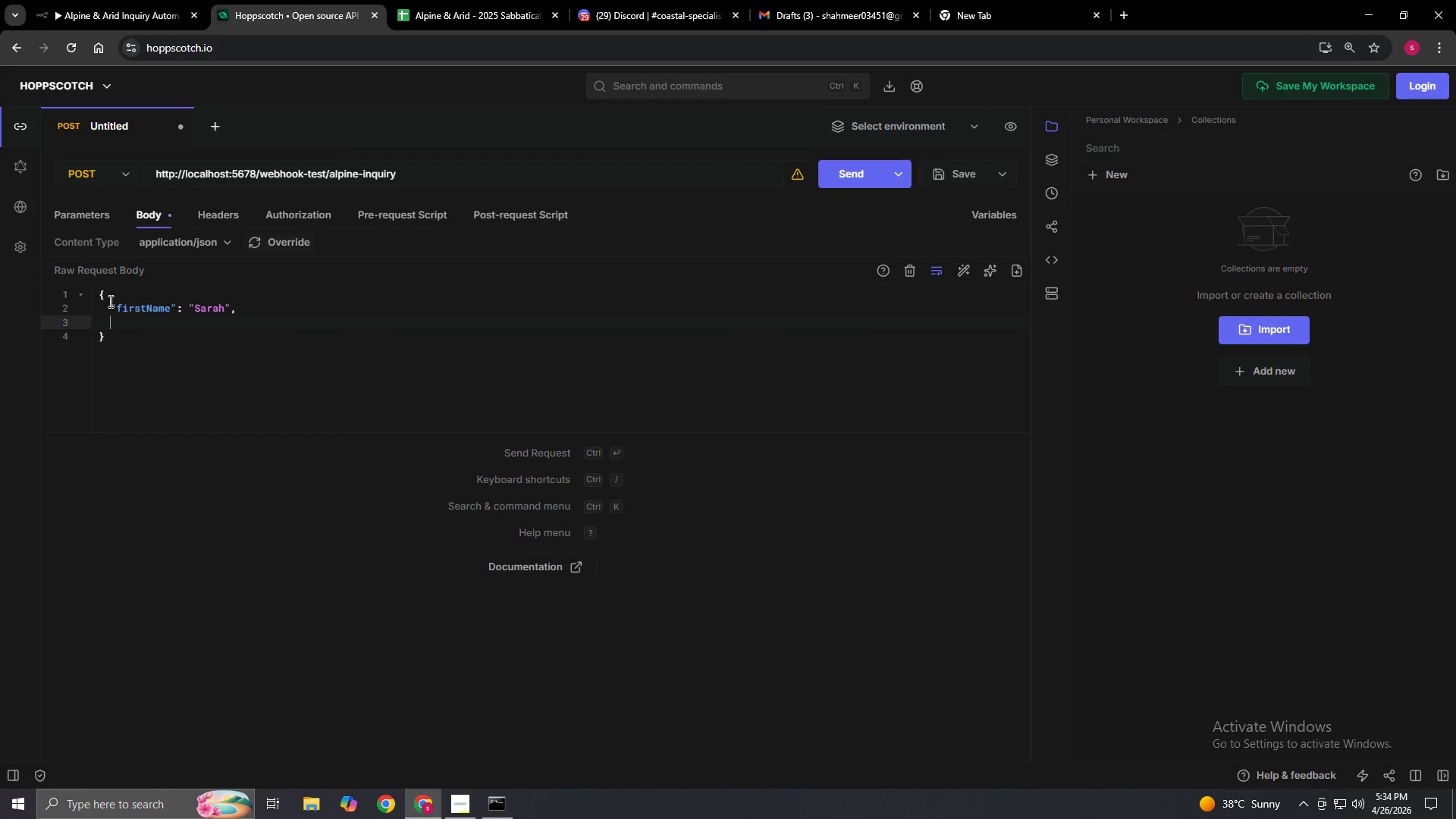 
type("lastName:)
key(Backspace)
type(": "co)
key(Backspace)
key(Backspace)
type(Coleman)
 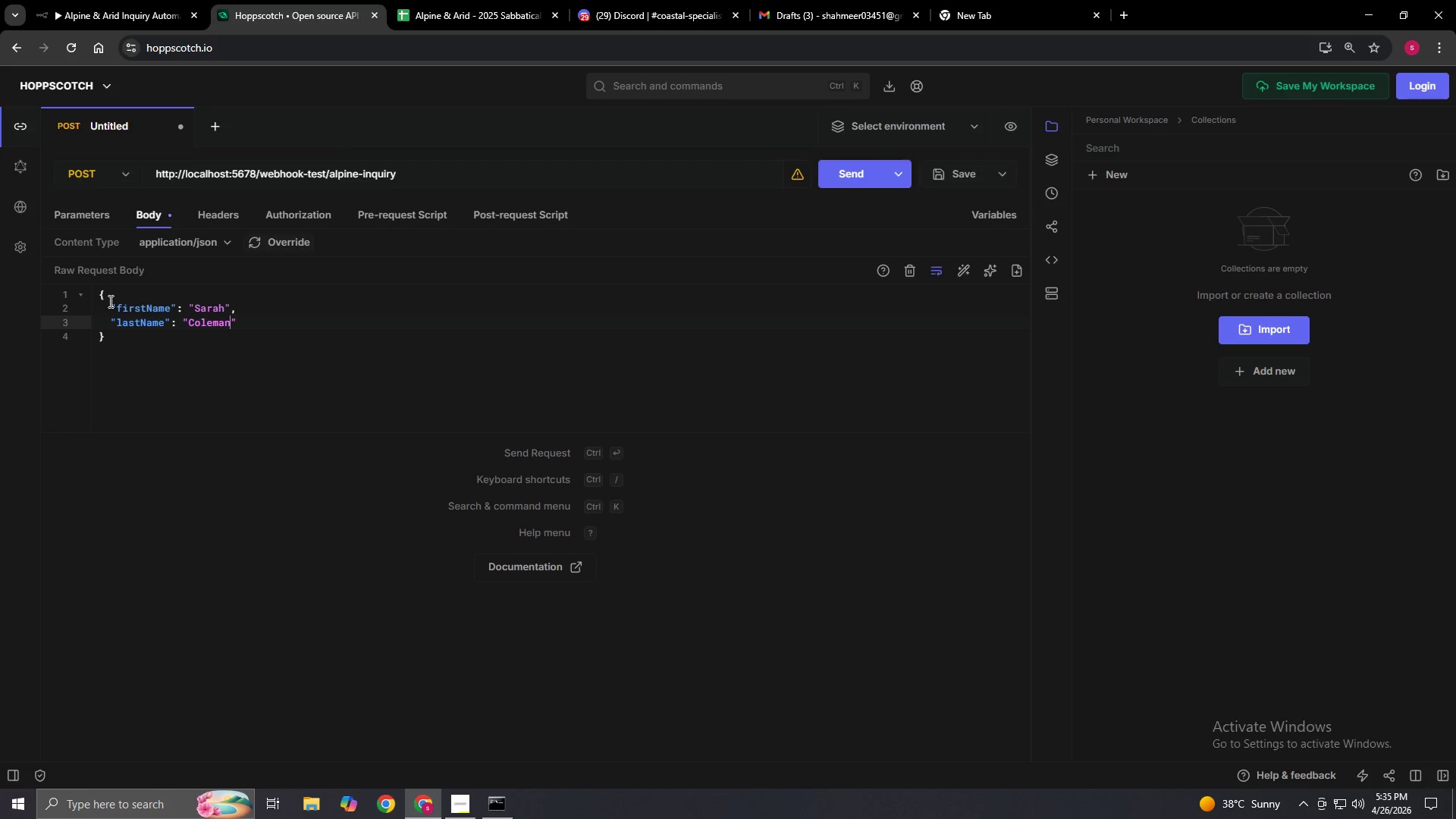 
key(ArrowRight)
 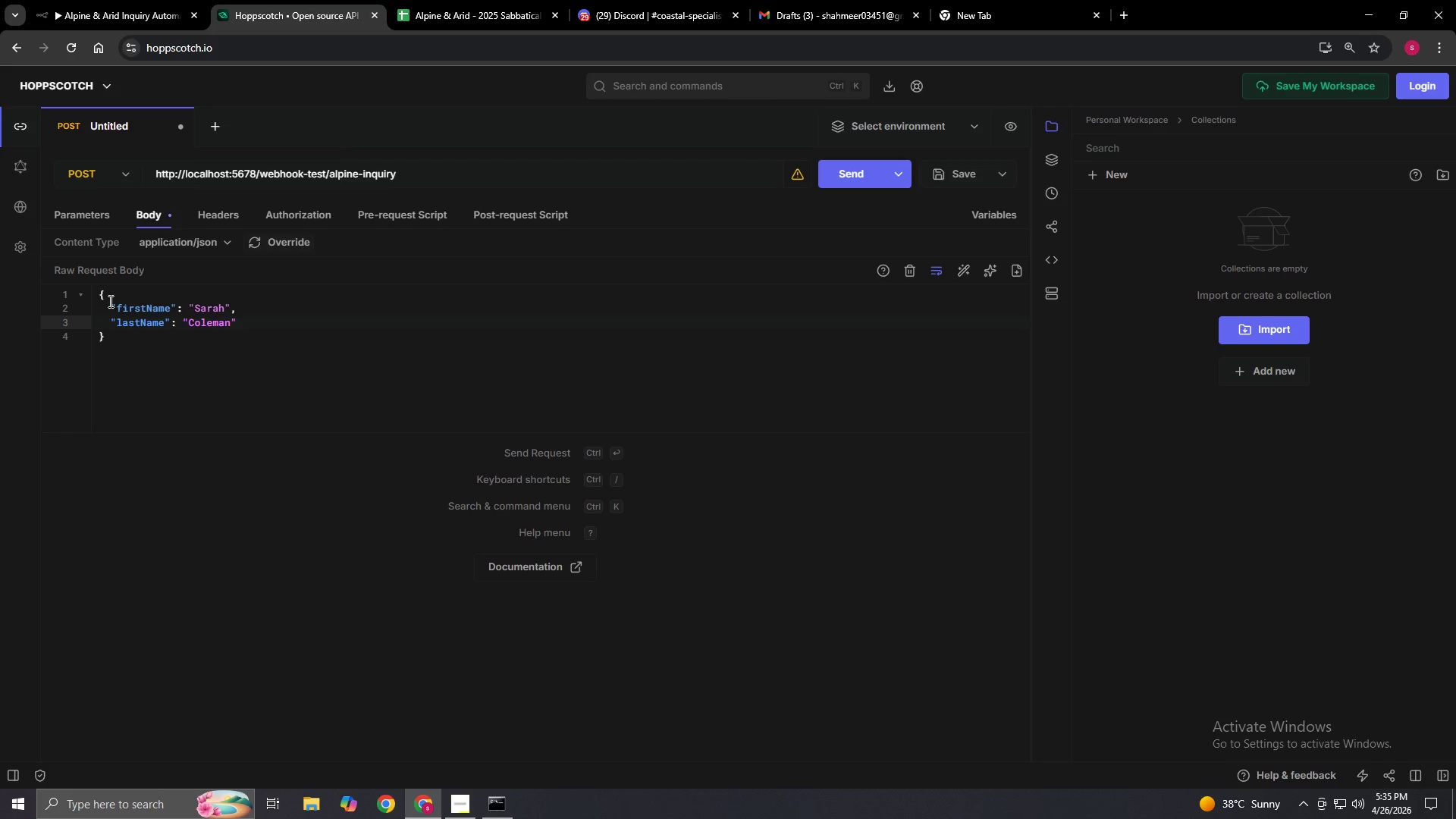 
key(Comma)
 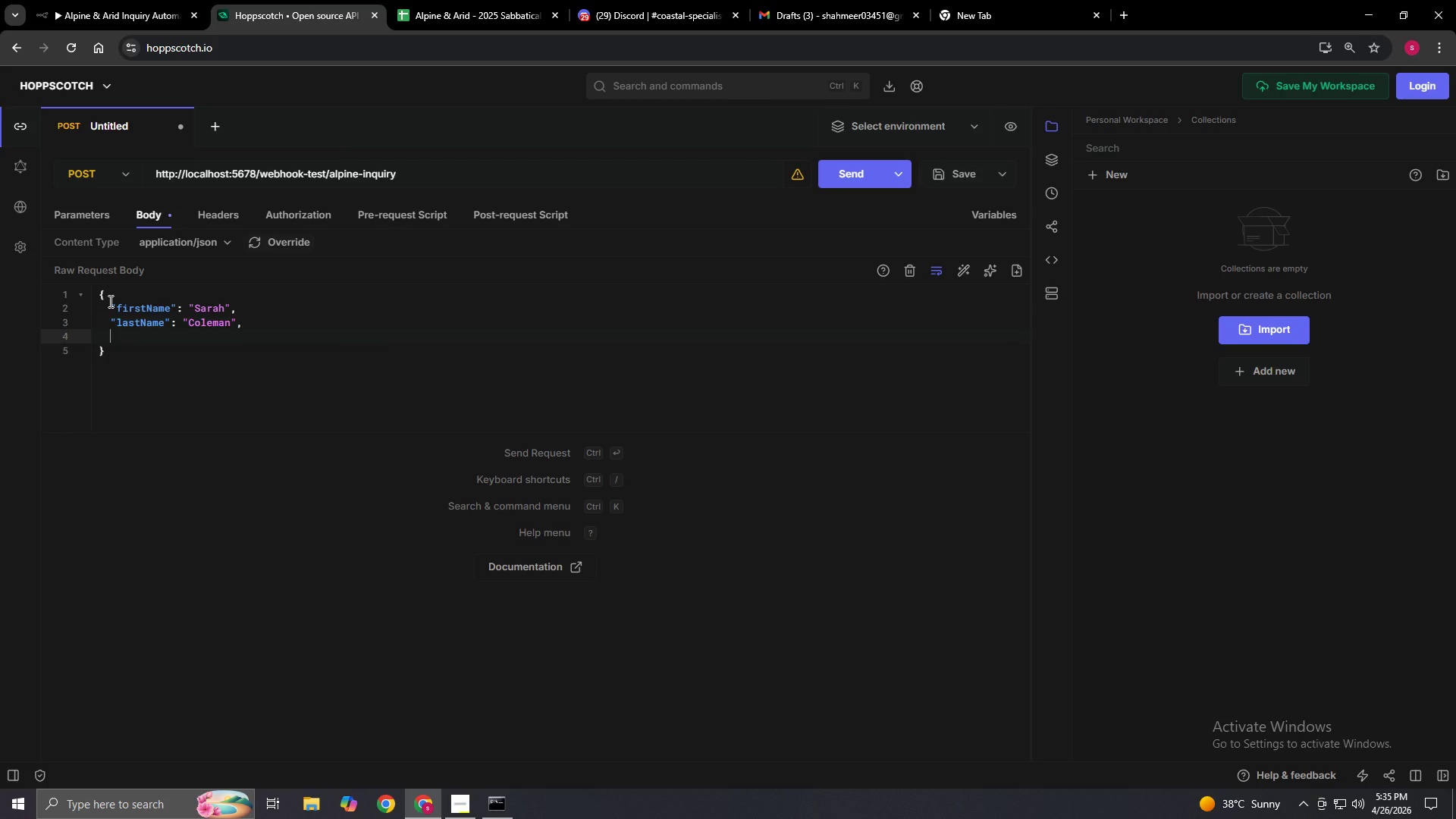 
key(Enter)
 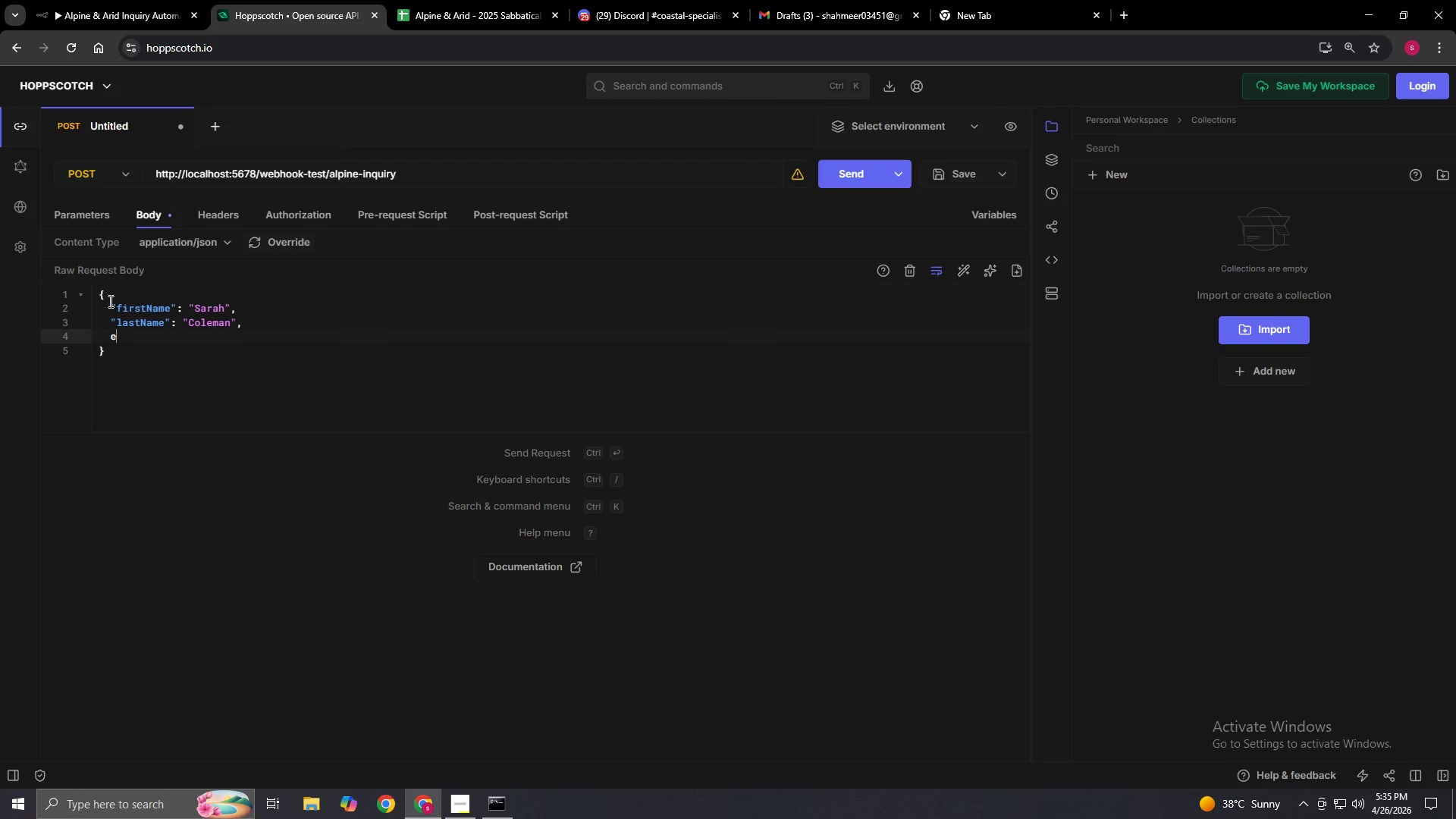 
type(email")
 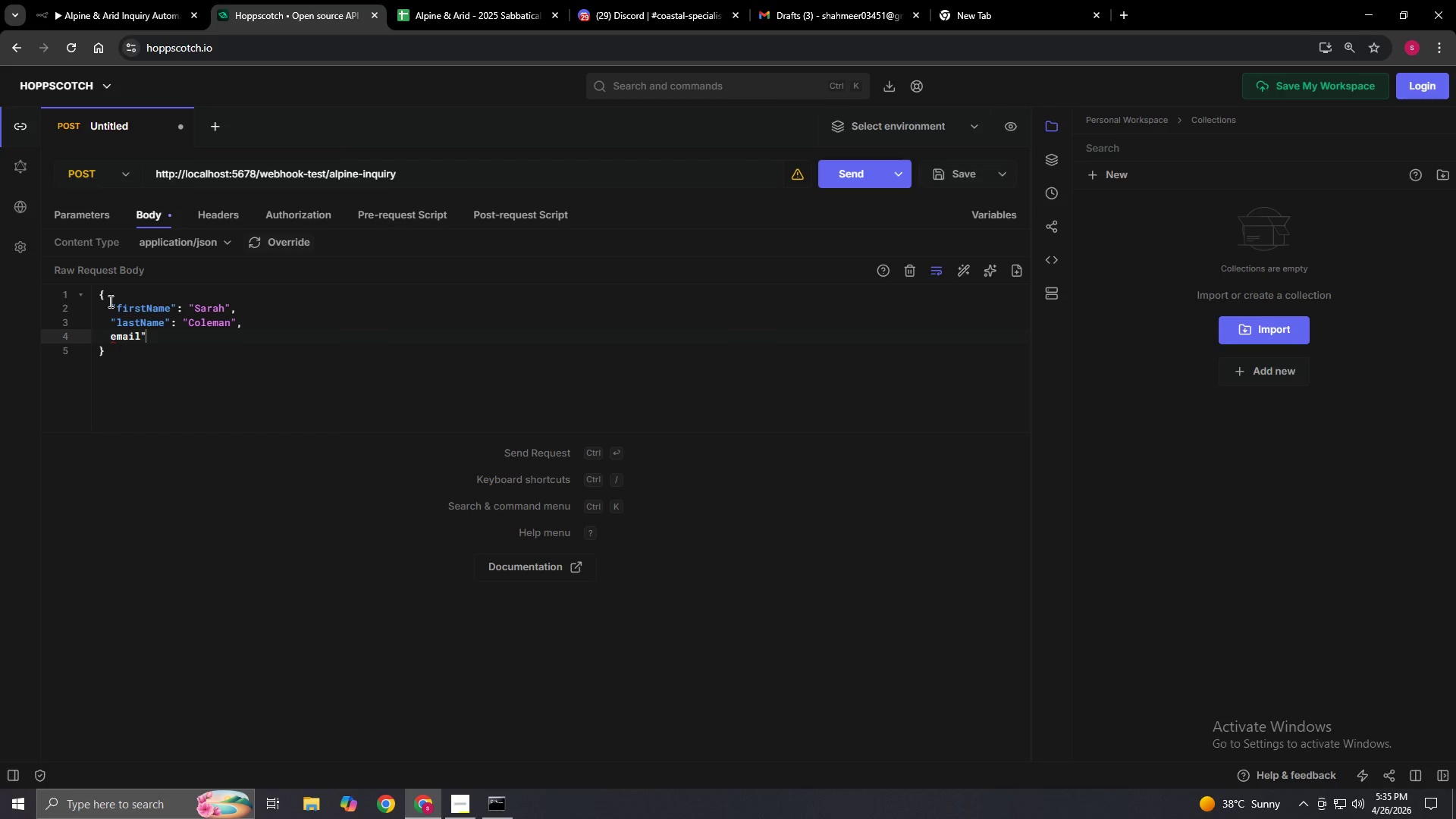 
key(ArrowLeft)
 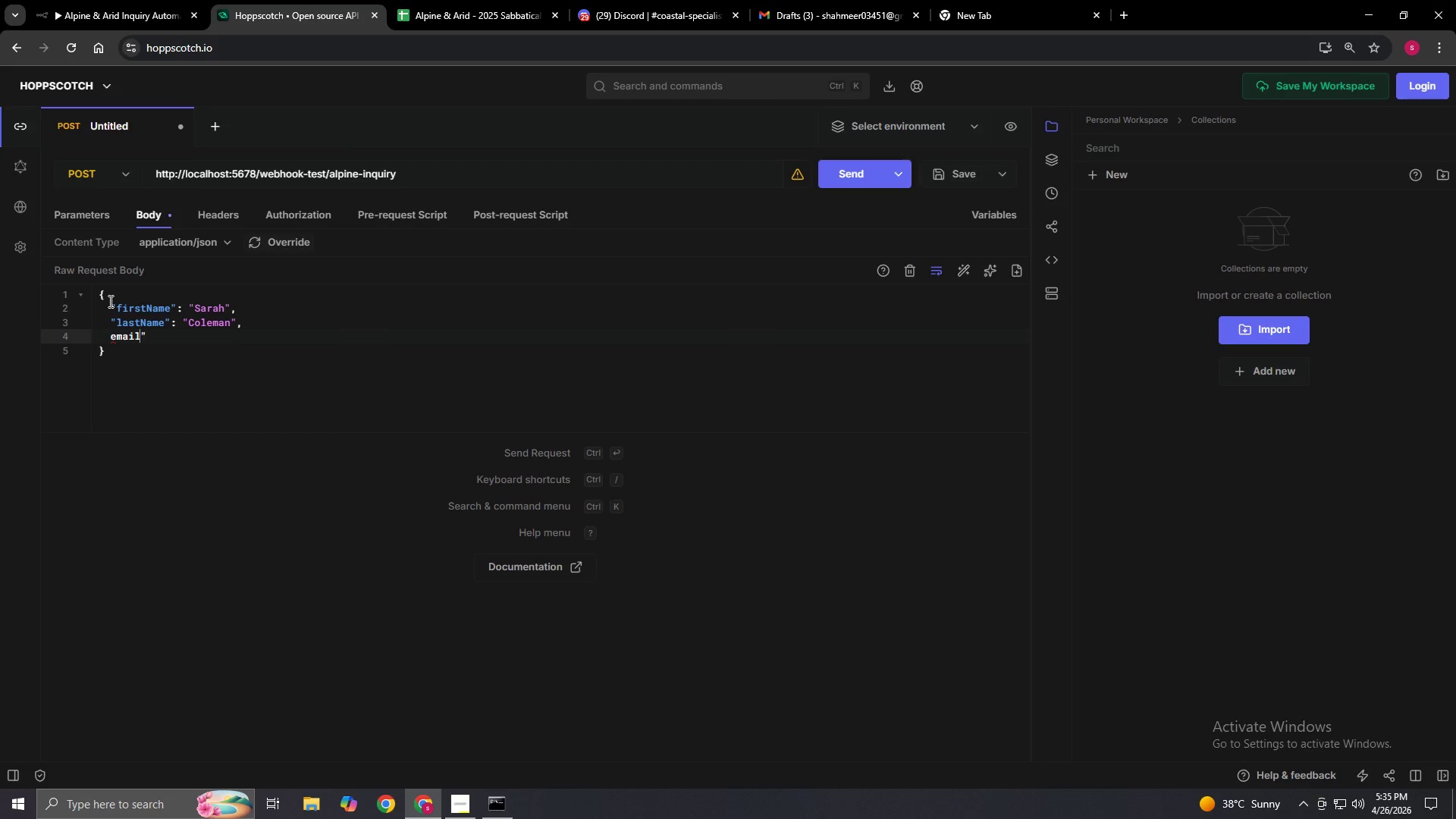 
key(ArrowLeft)
 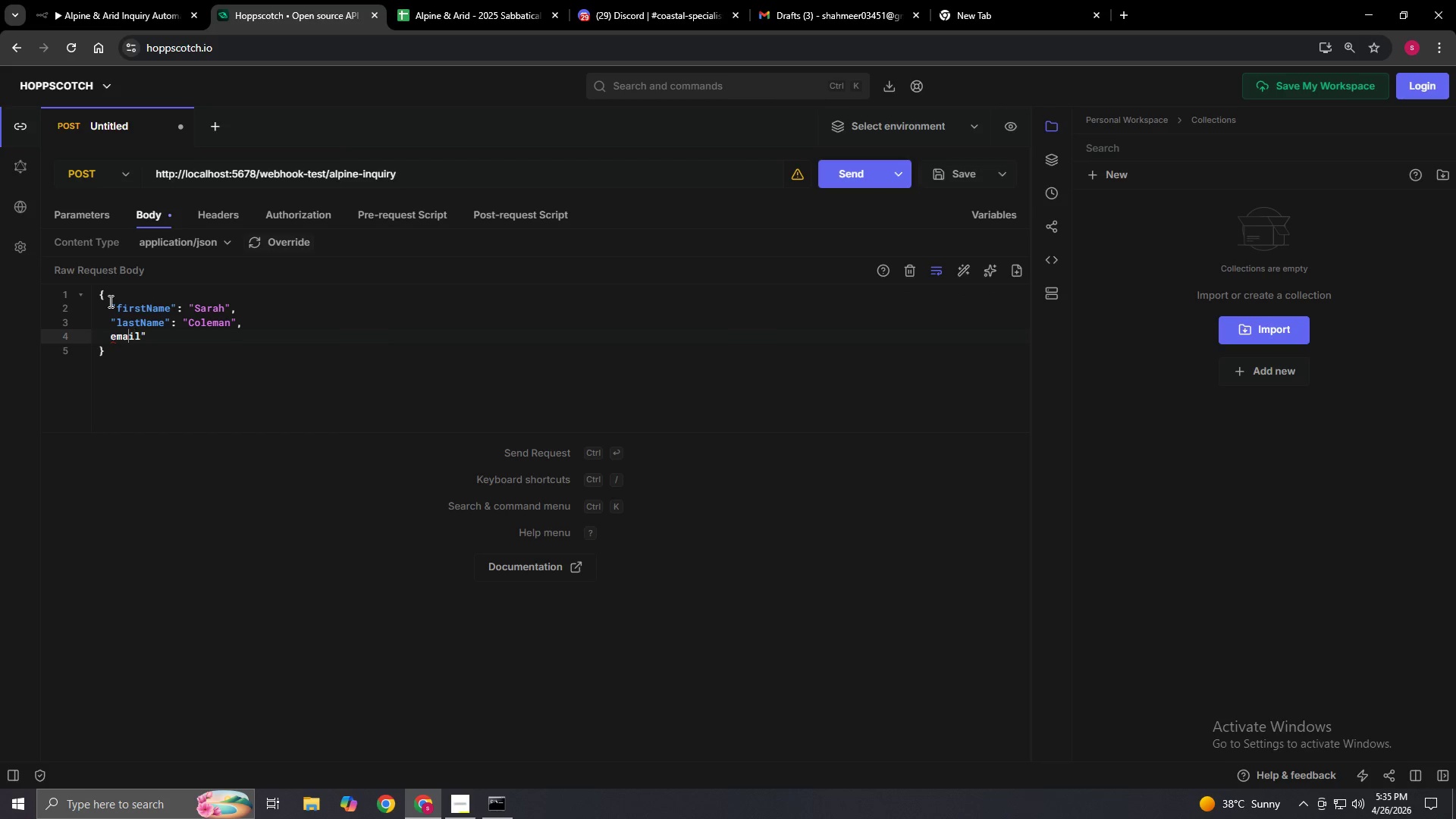 
key(ArrowLeft)
 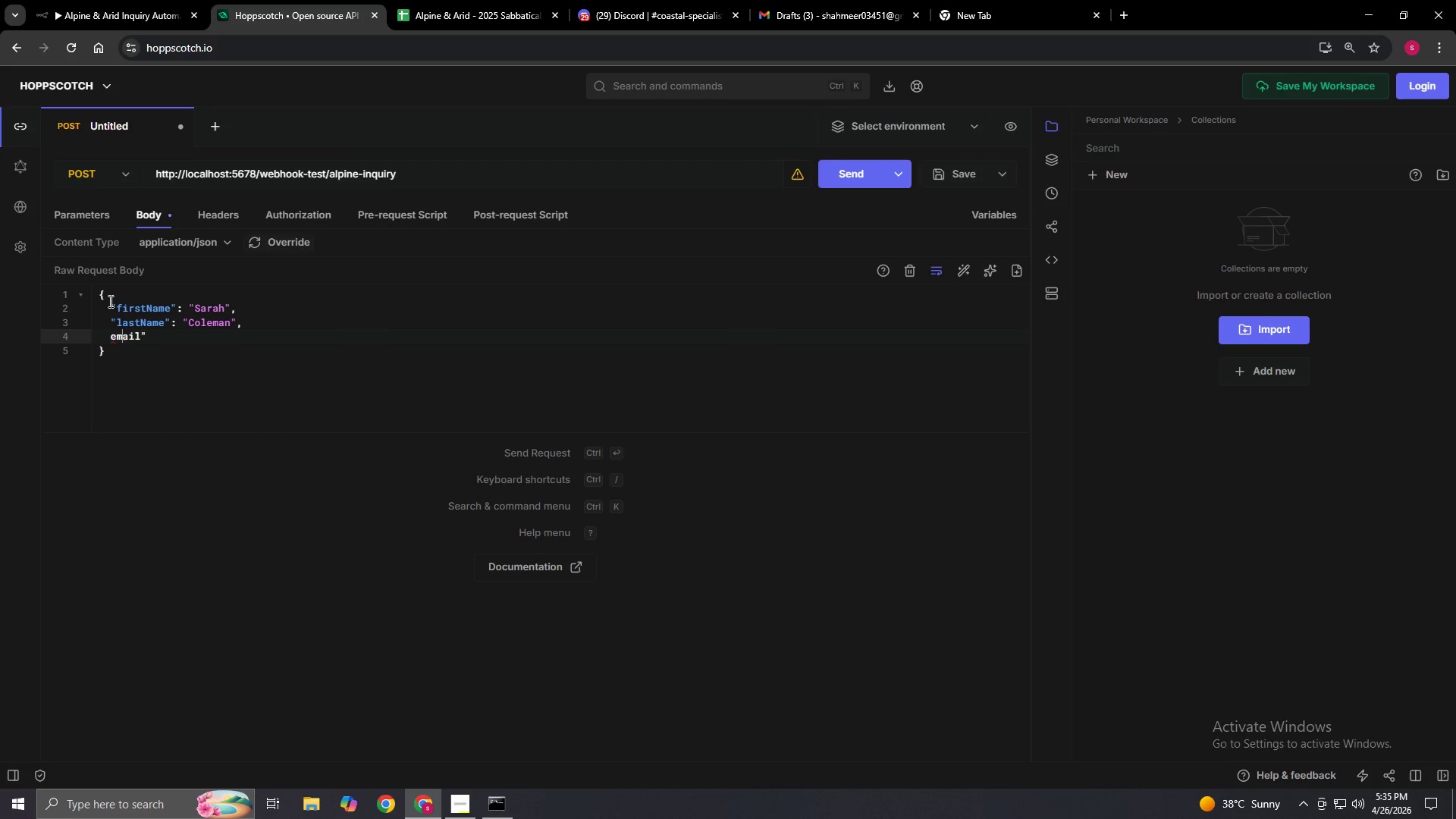 
key(ArrowLeft)
 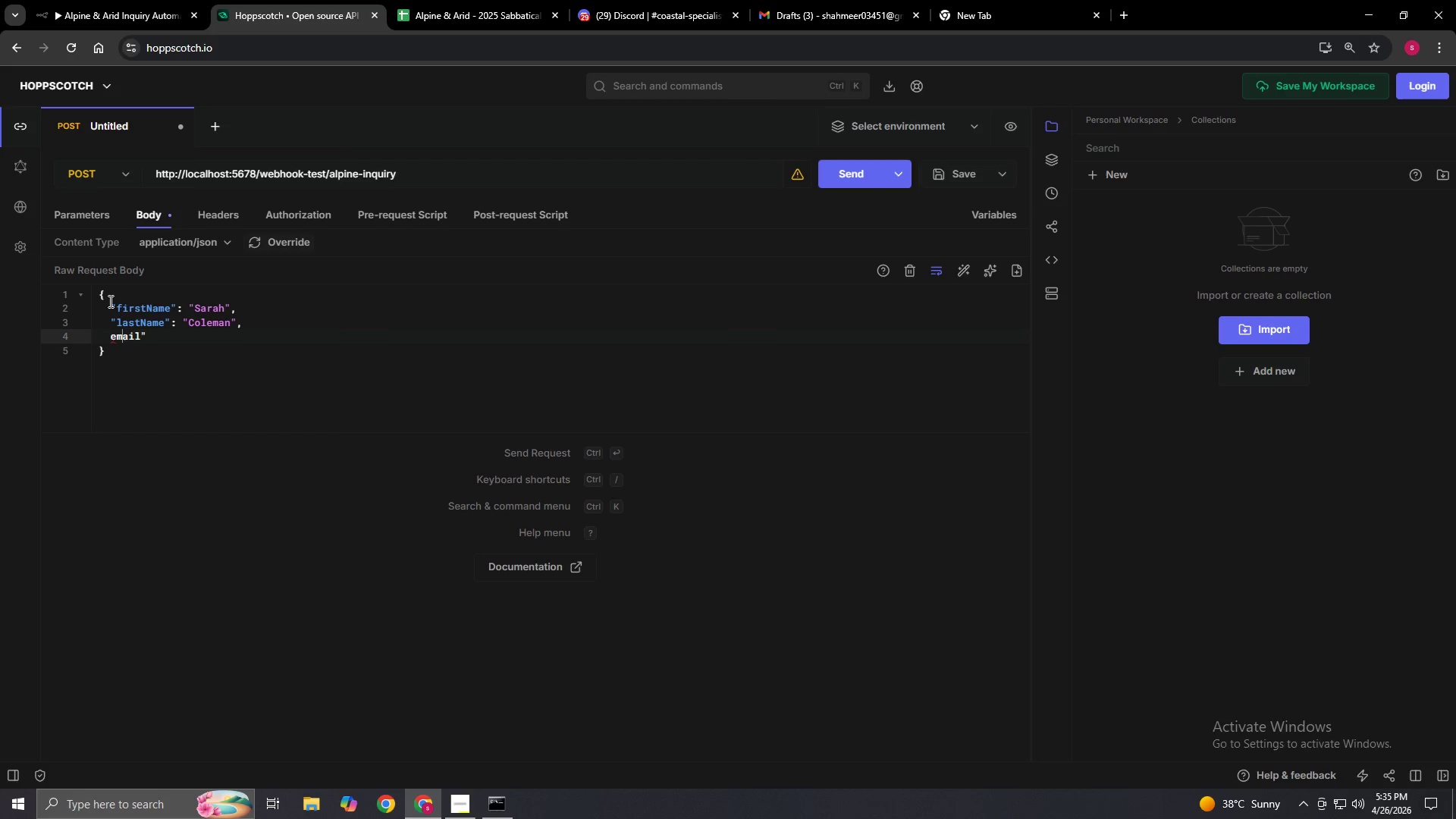 
key(ArrowLeft)
 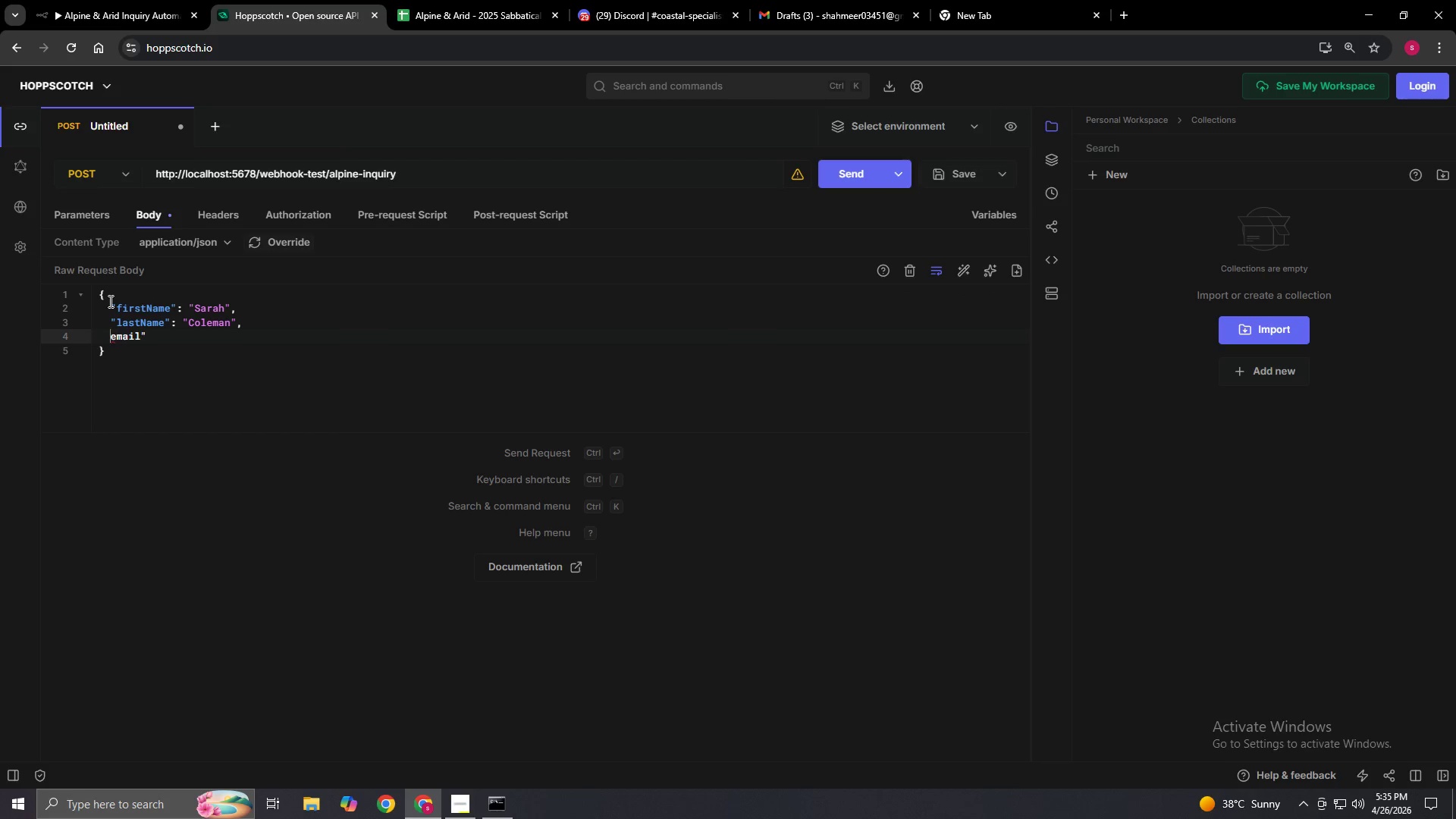 
key(ArrowLeft)
 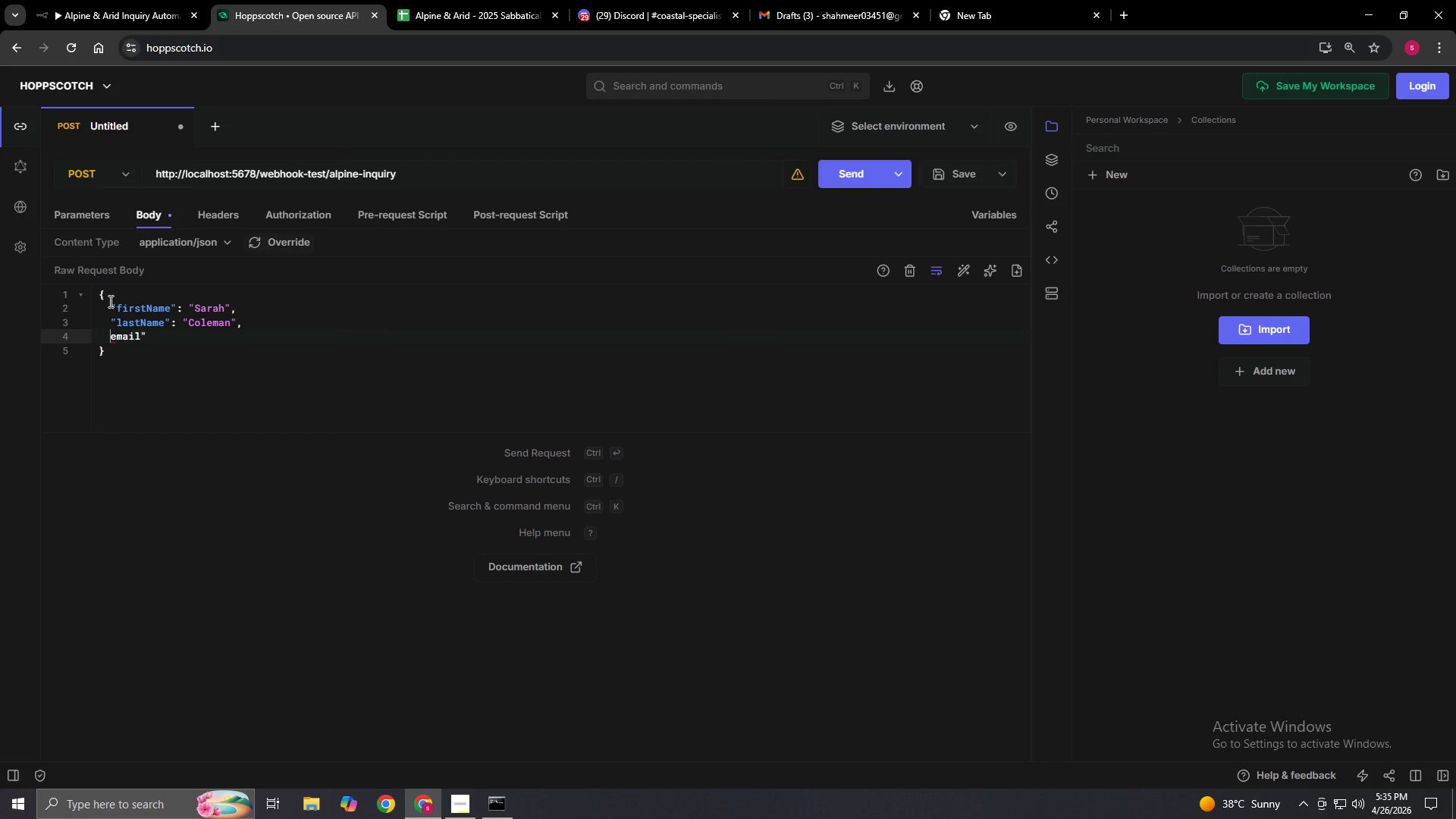 
key(Shift+Quote)
 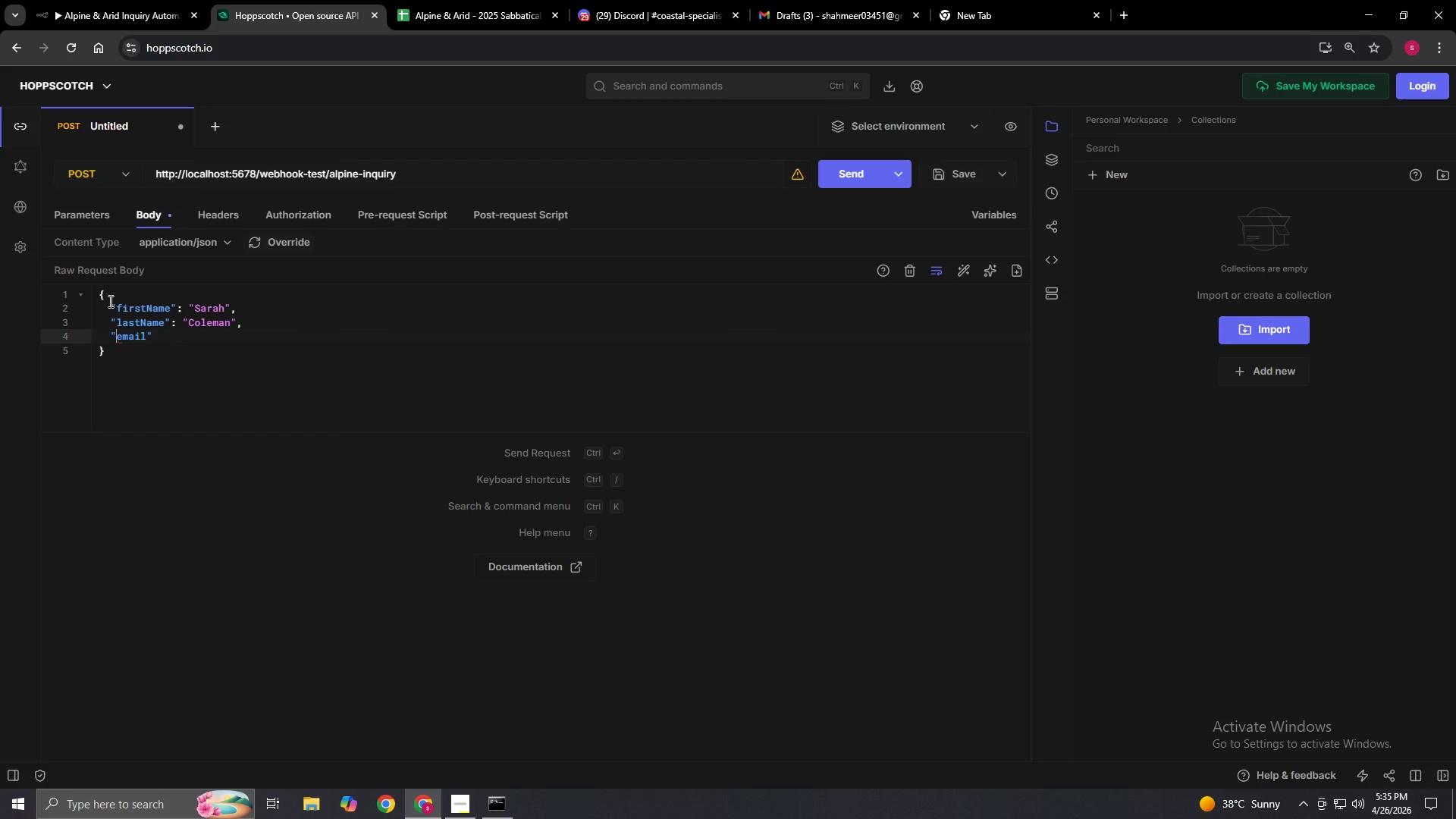 
hold_key(key=ArrowRight, duration=0.56)
 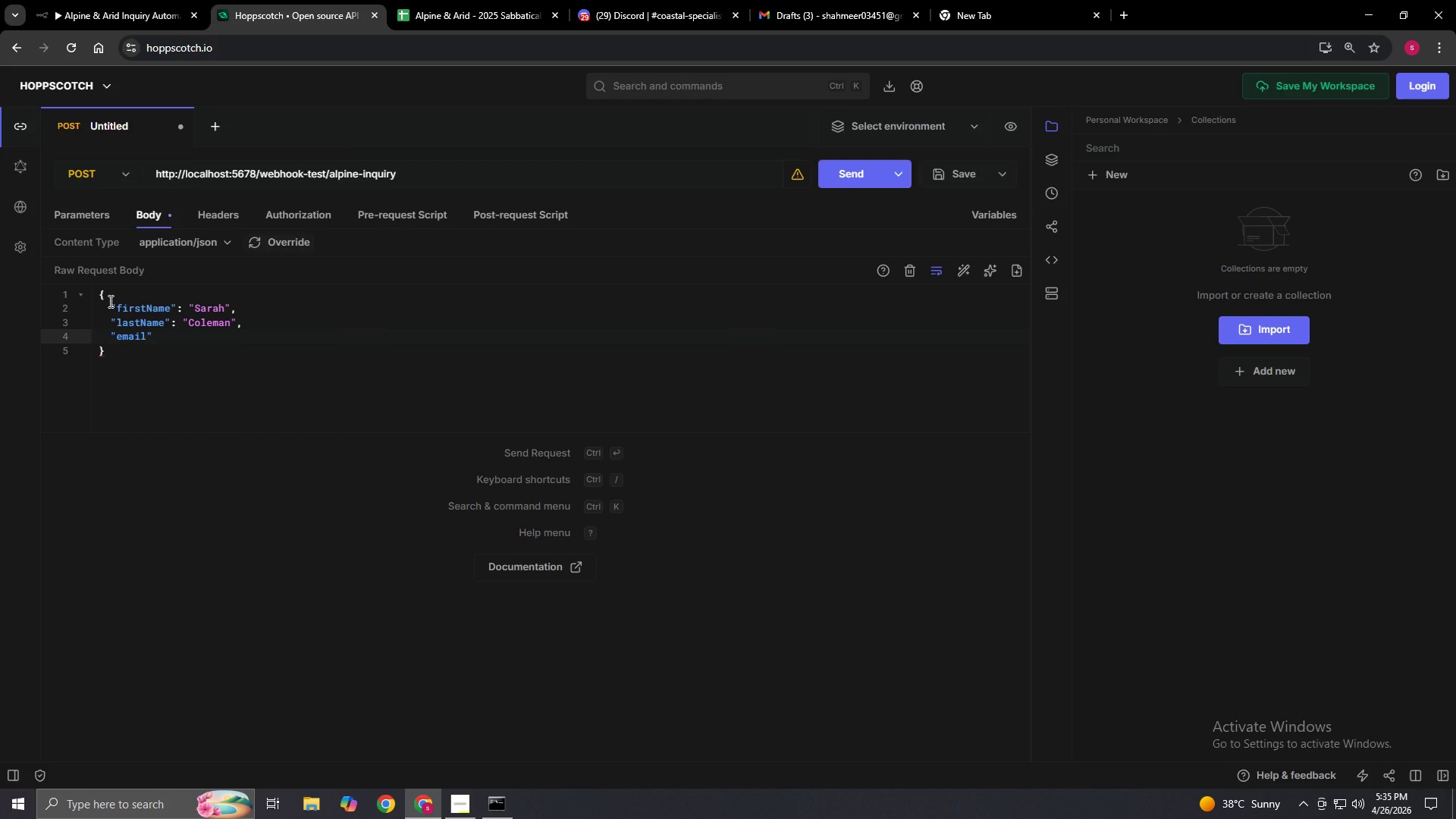 
key(End)
 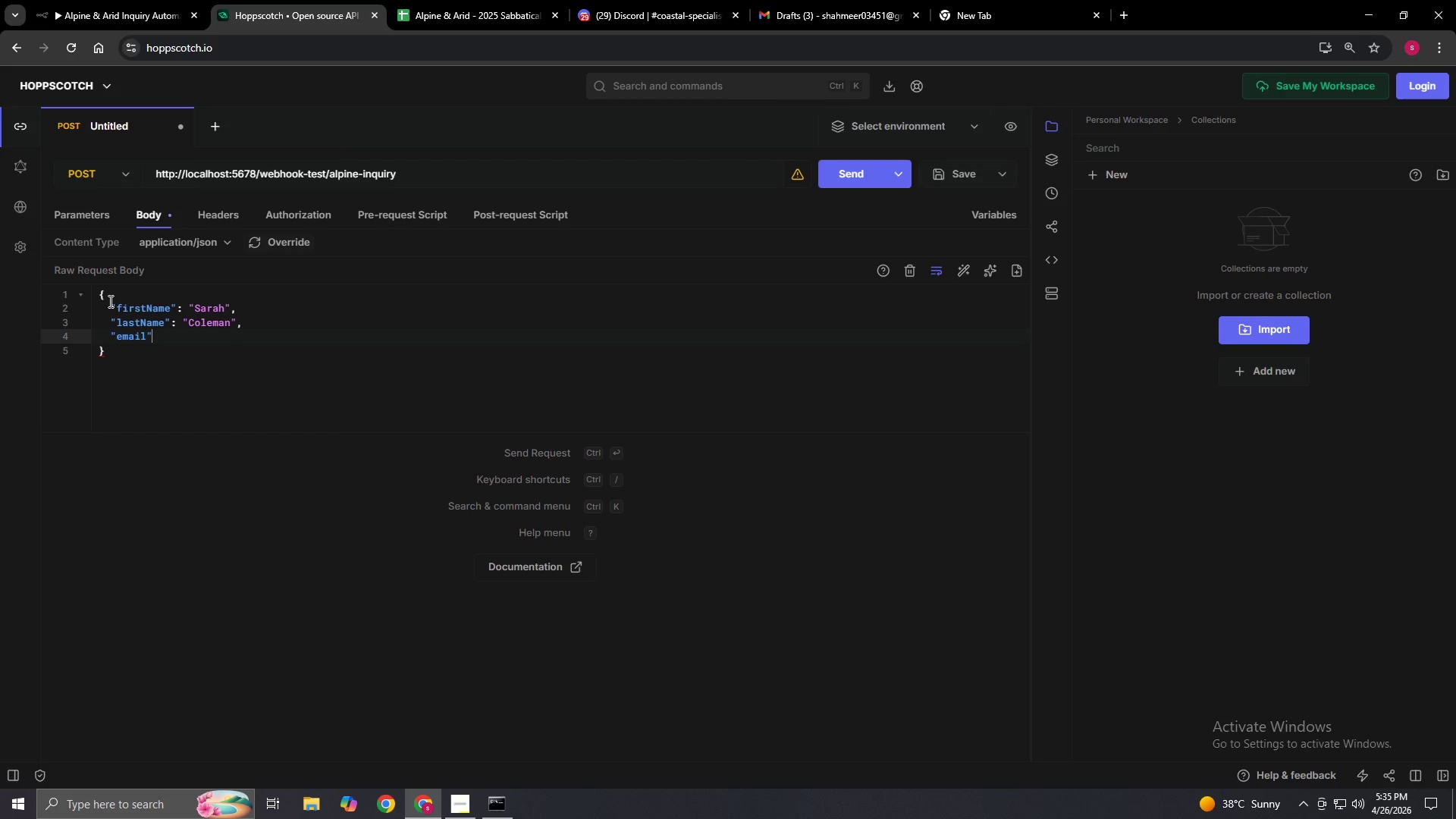 
wait(34.95)
 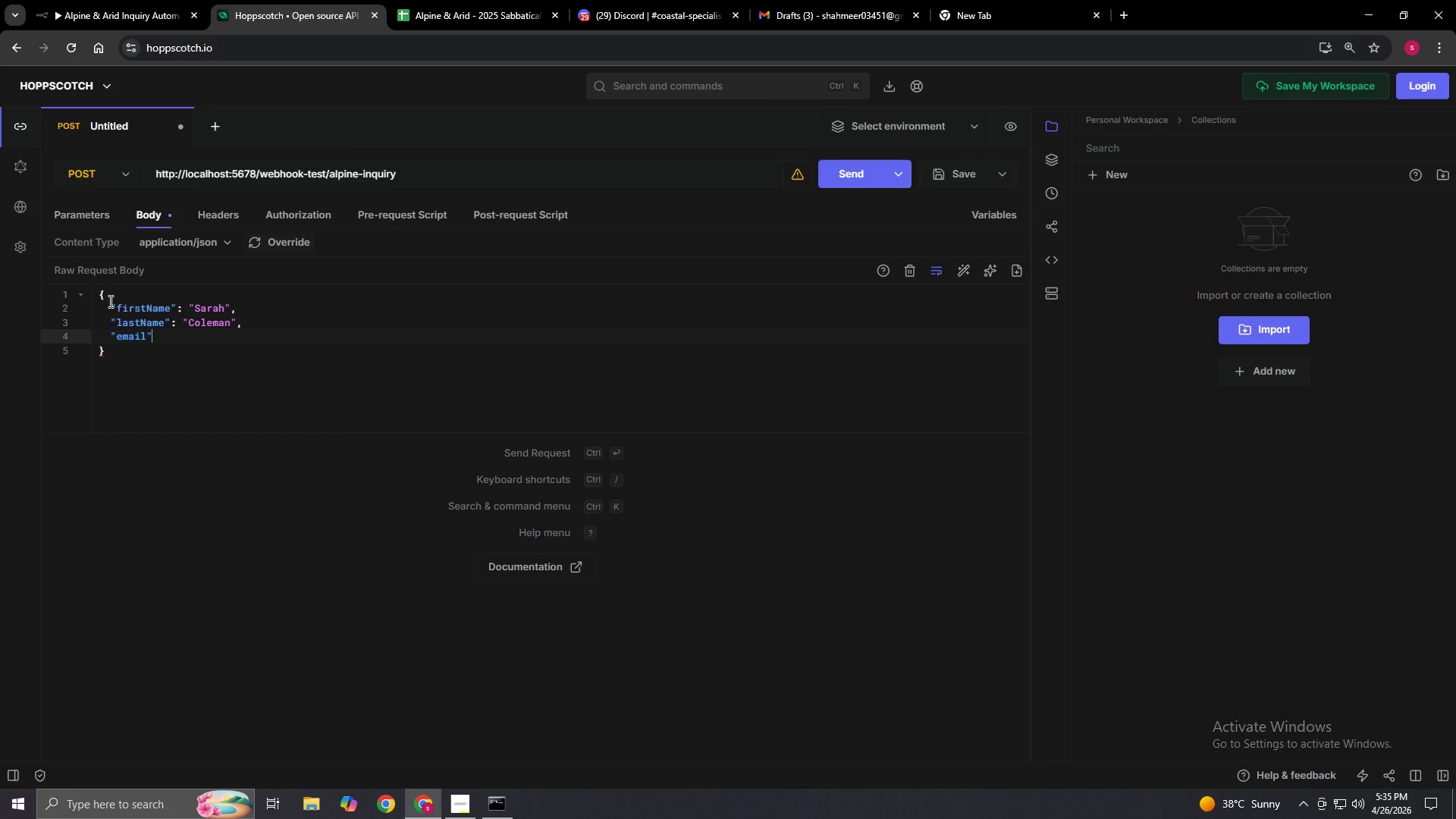 
type( "soli)
key(Backspace)
key(Backspace)
key(Backspace)
type(nakesolid2)
 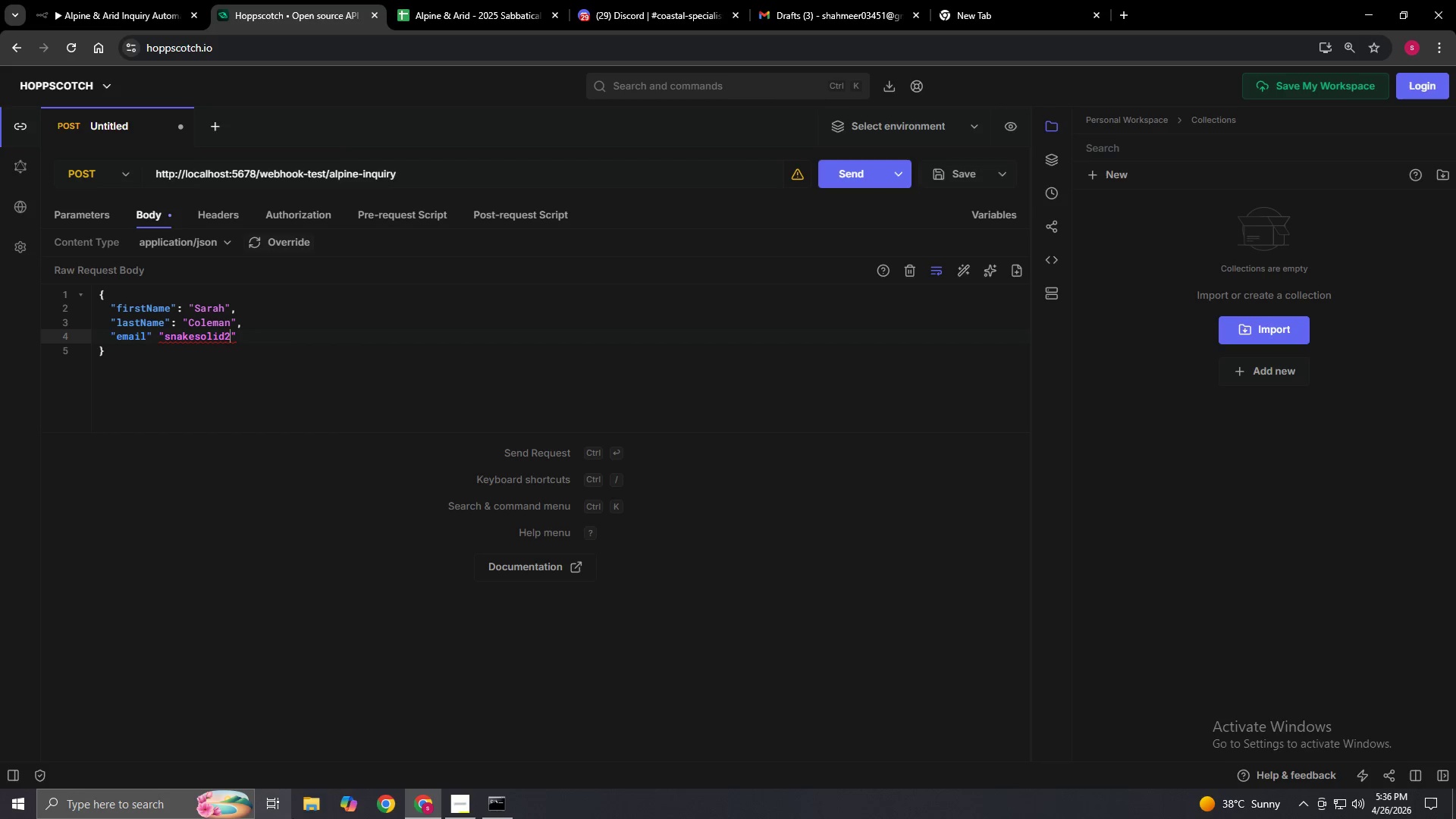 
left_click([391, 806])
 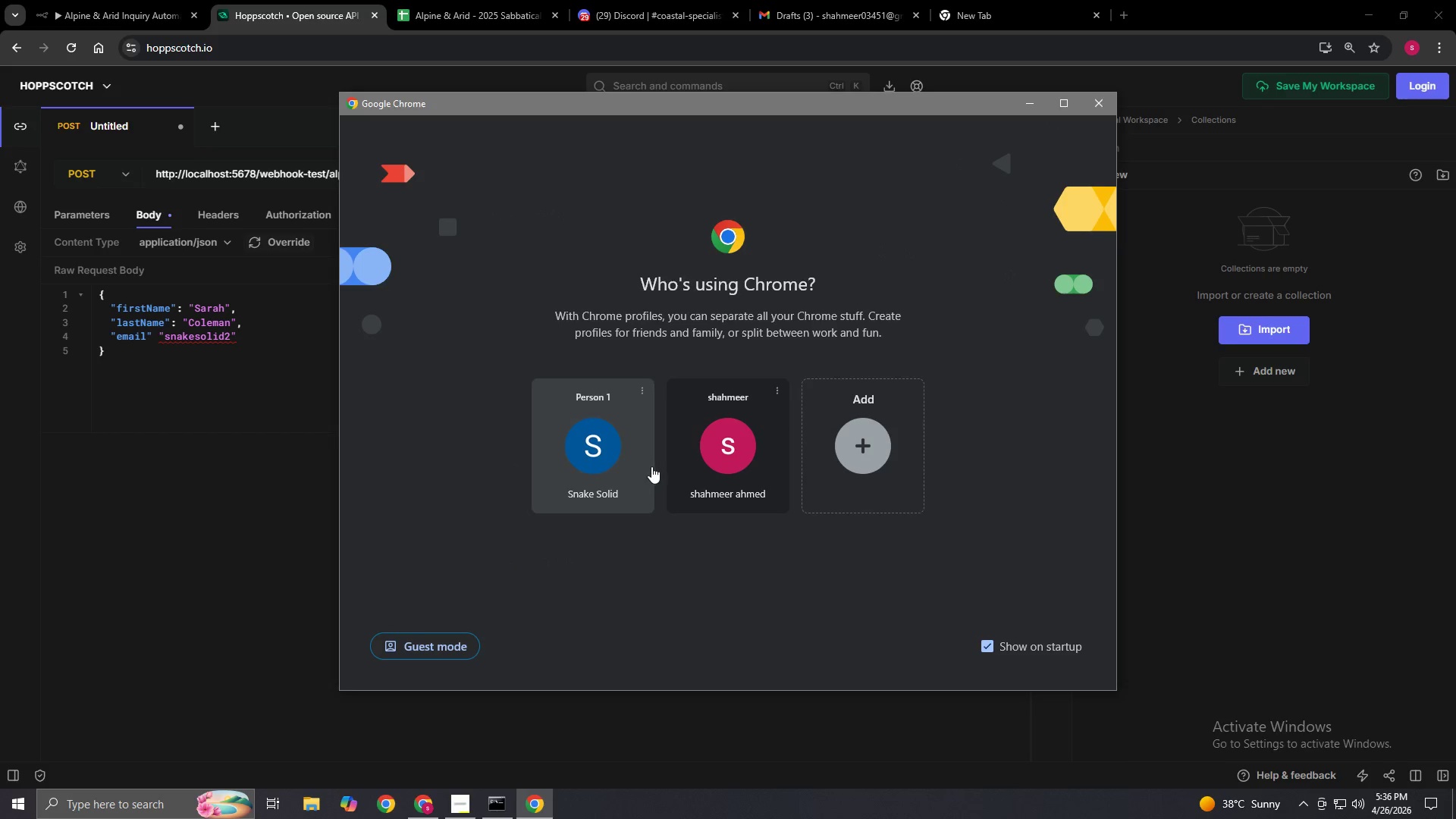 
left_click([613, 454])
 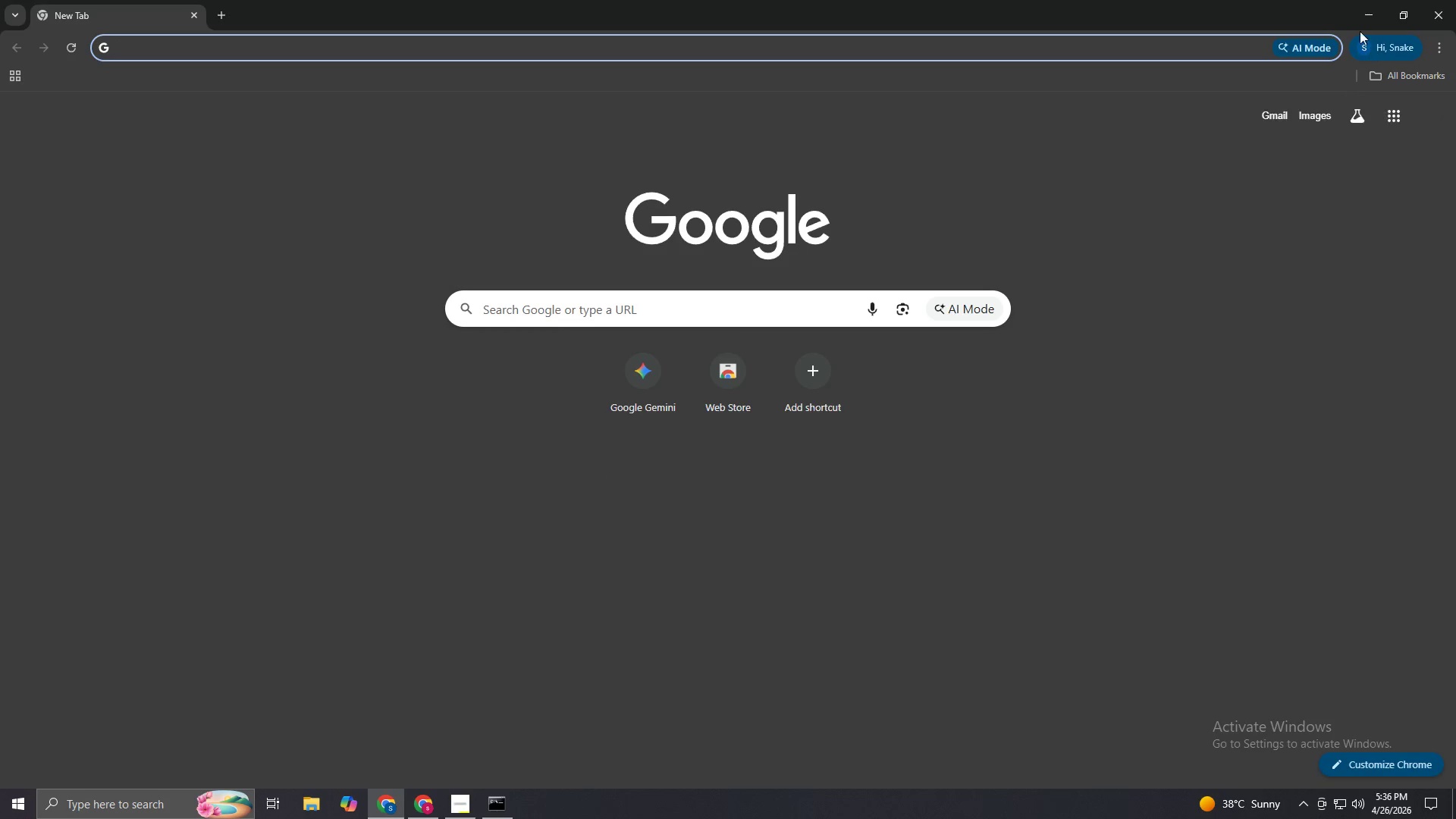 
left_click([1366, 45])
 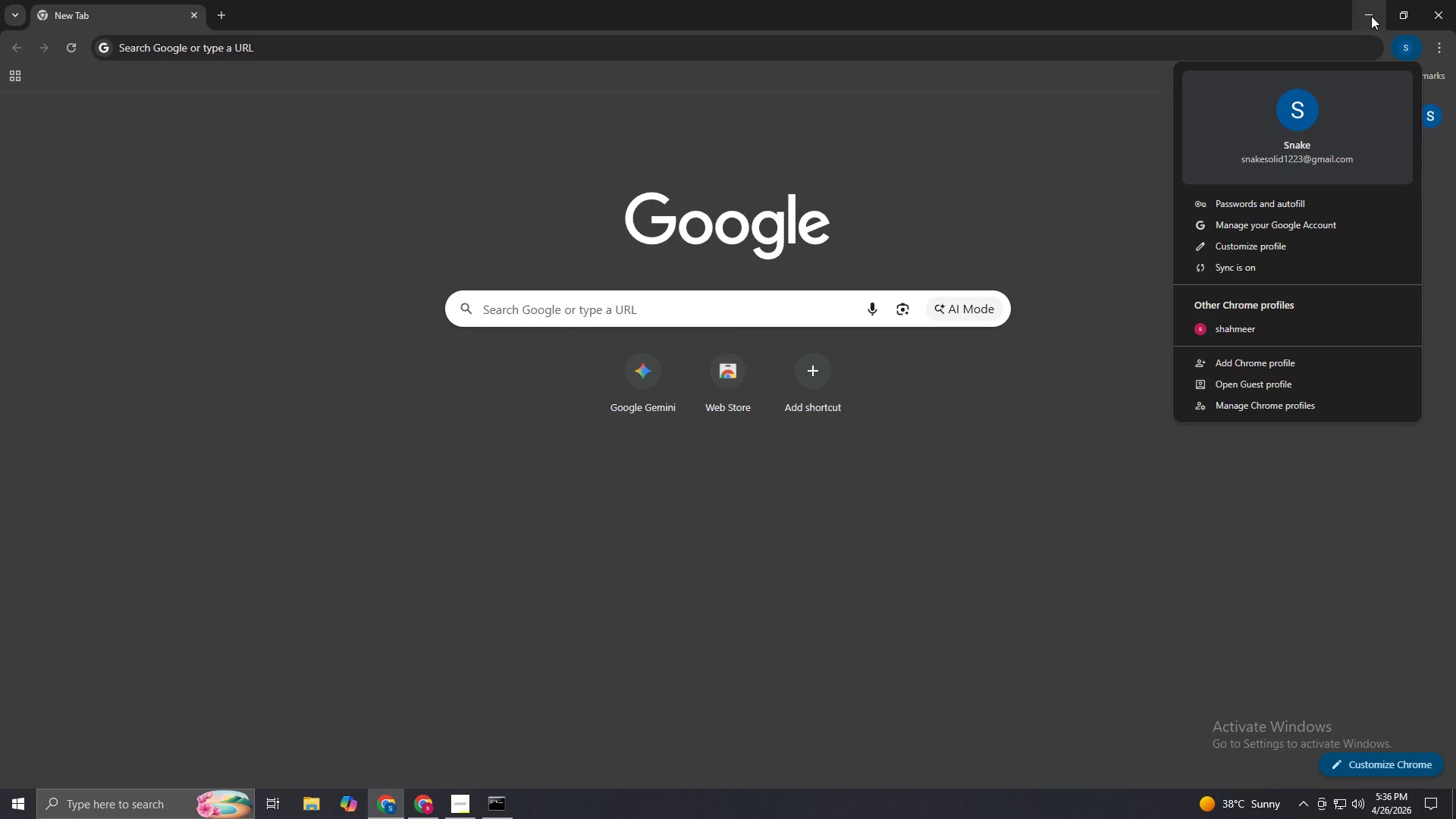 
left_click([1371, 16])
 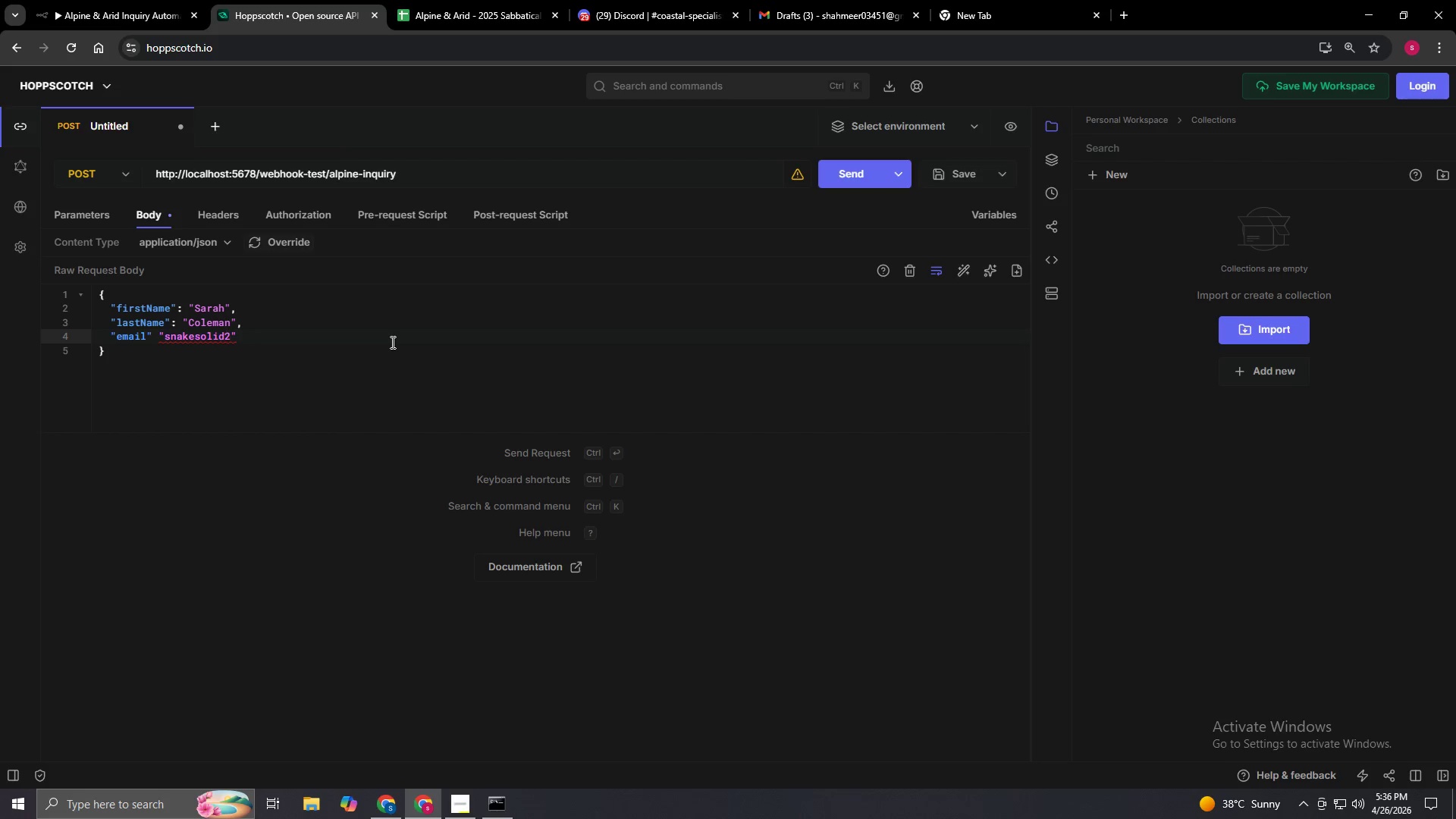 
key(Backspace)
type(1223@gmail.com)
 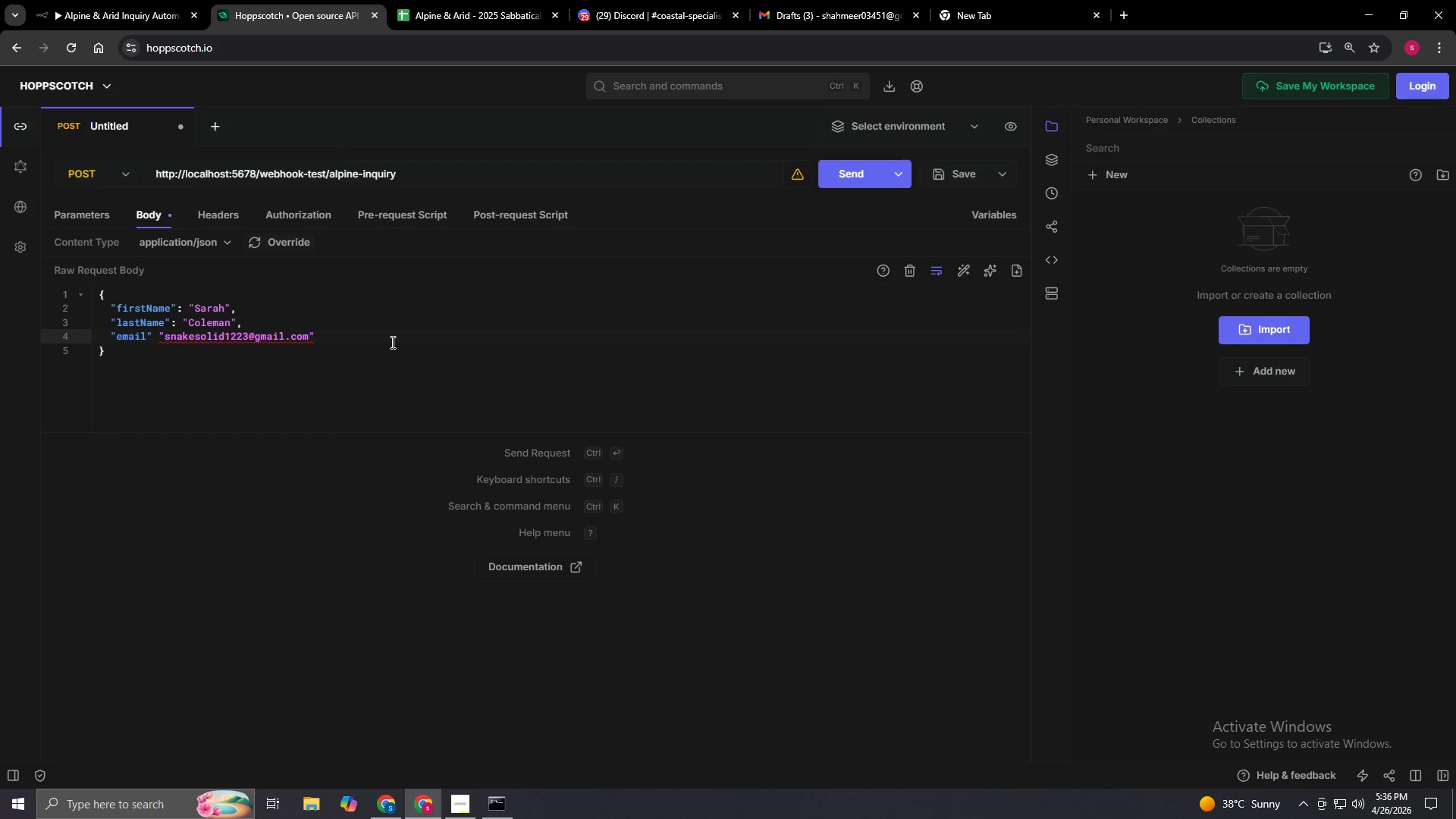 
key(ArrowRight)
 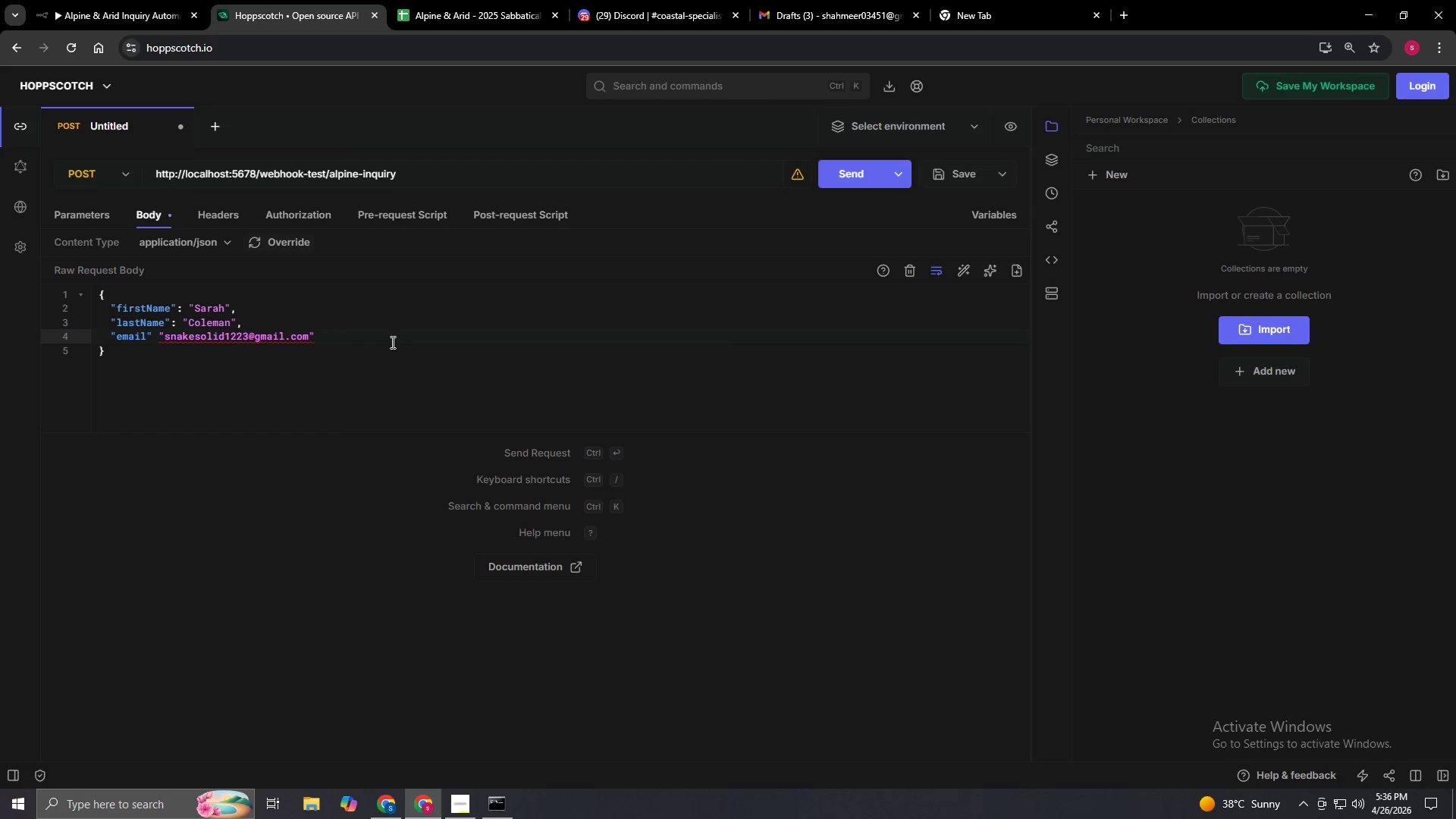 
key(Comma)
 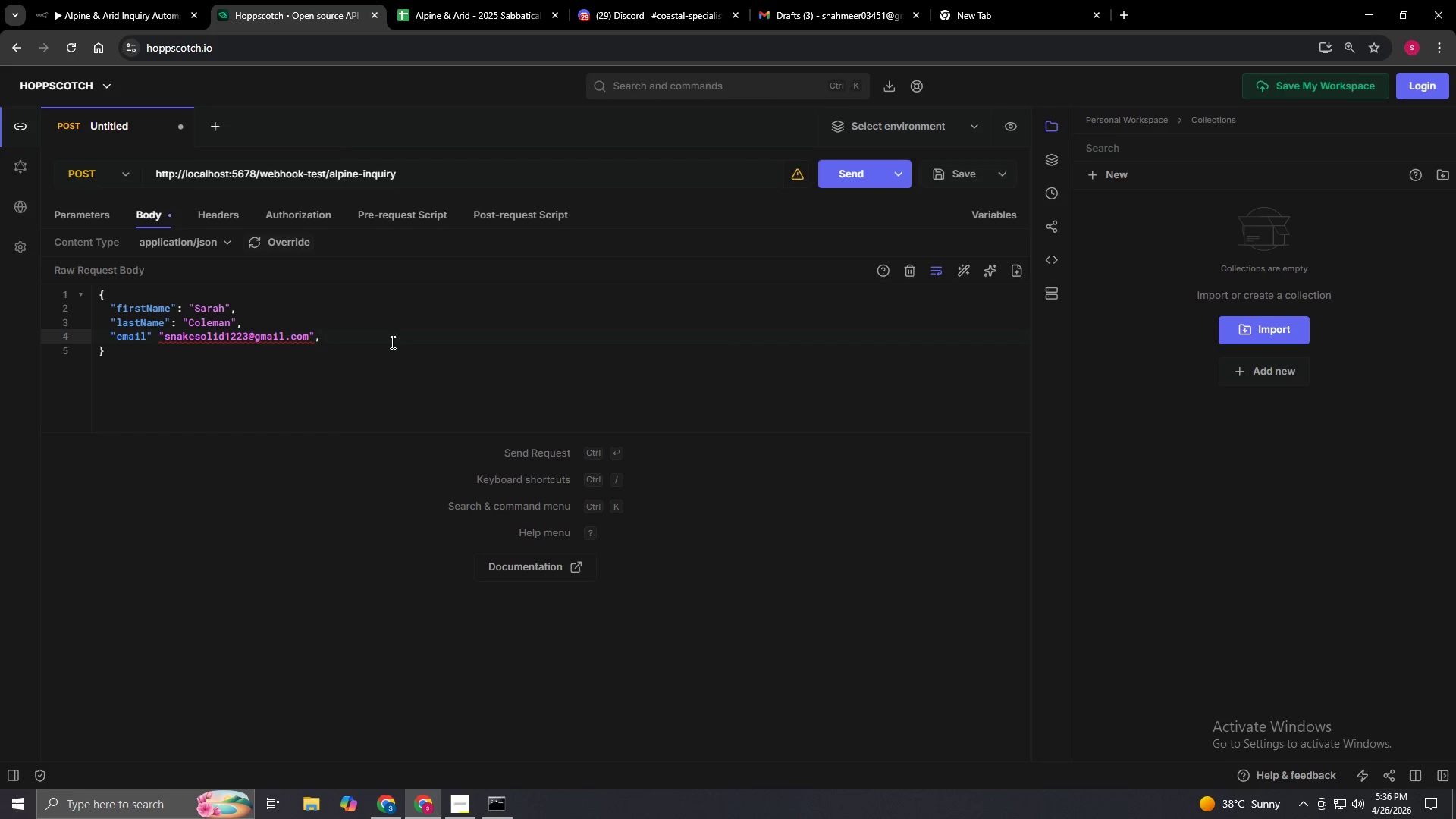 
wait(5.61)
 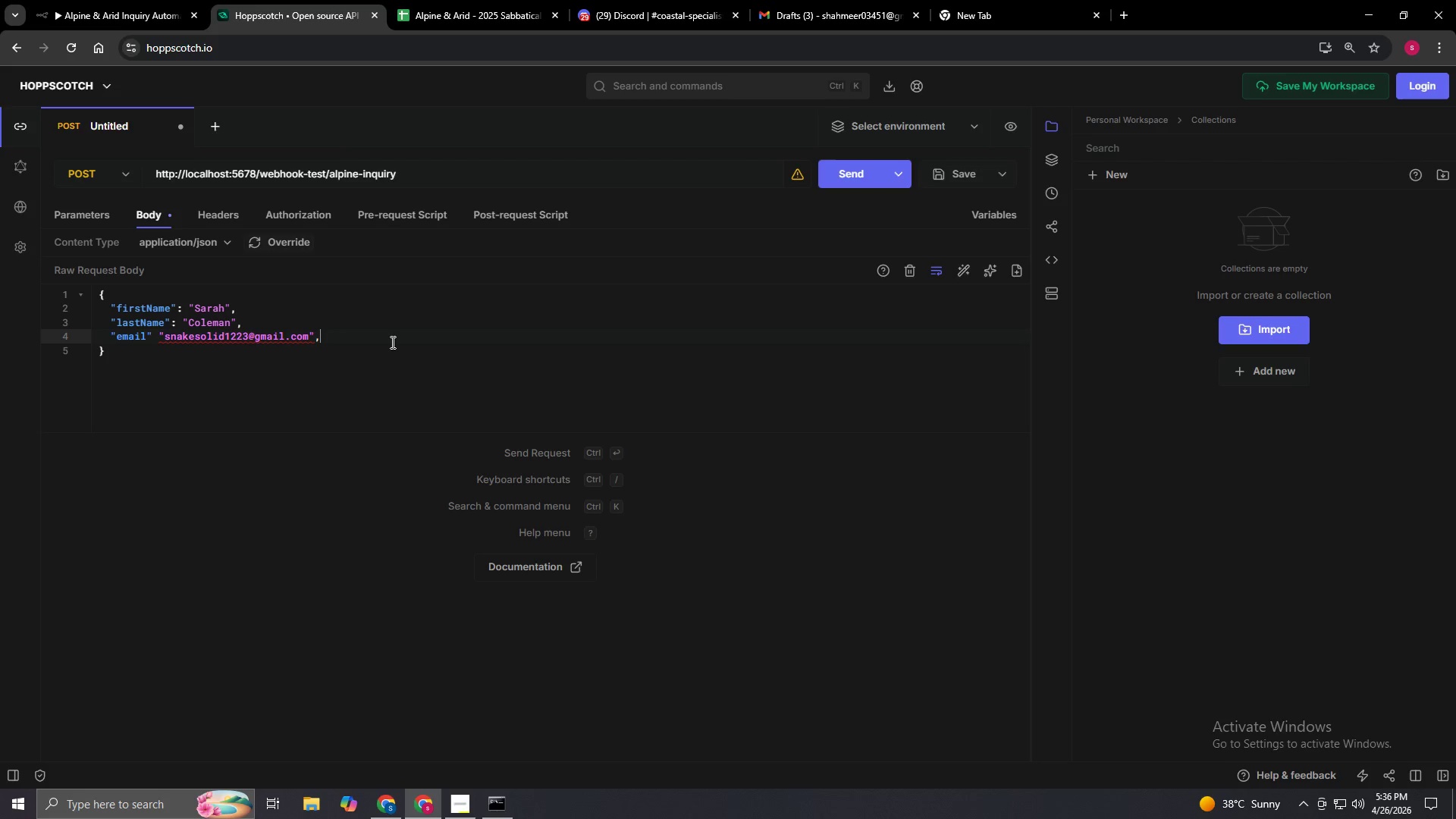 
left_click([152, 337])
 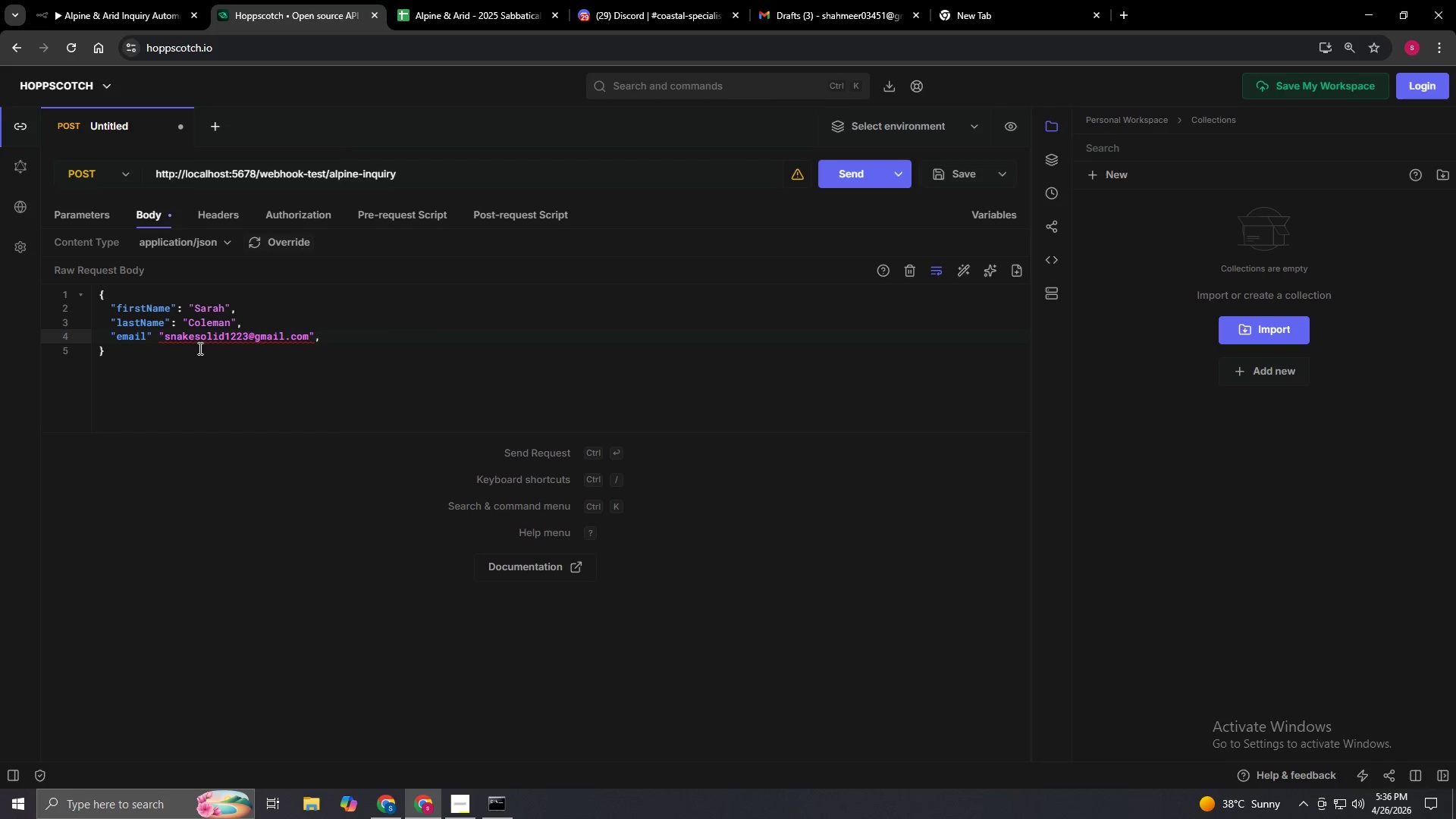 
key(Shift+Semicolon)
 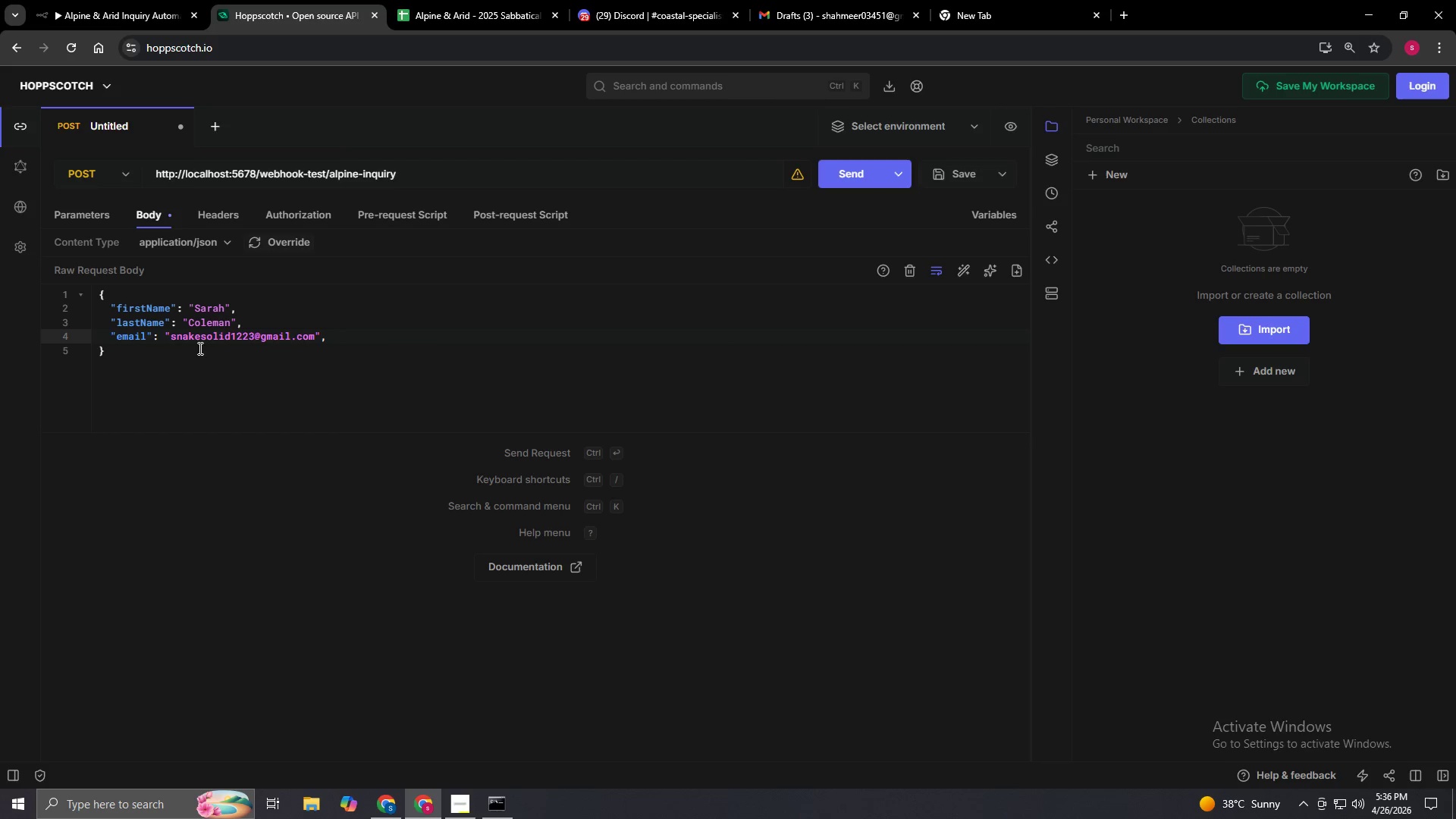 
hold_key(key=ArrowRight, duration=1.14)
 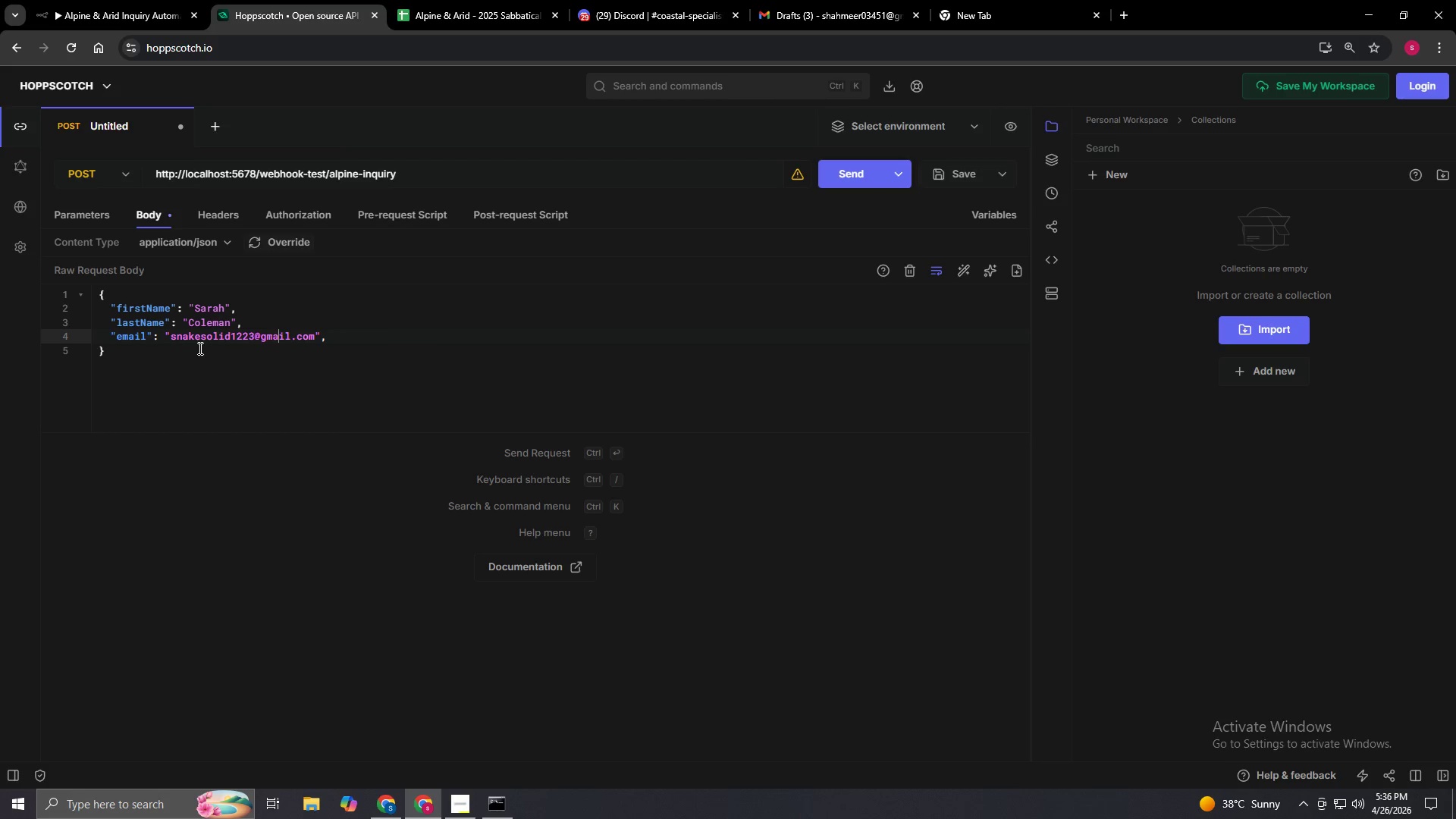 
key(ArrowRight)
 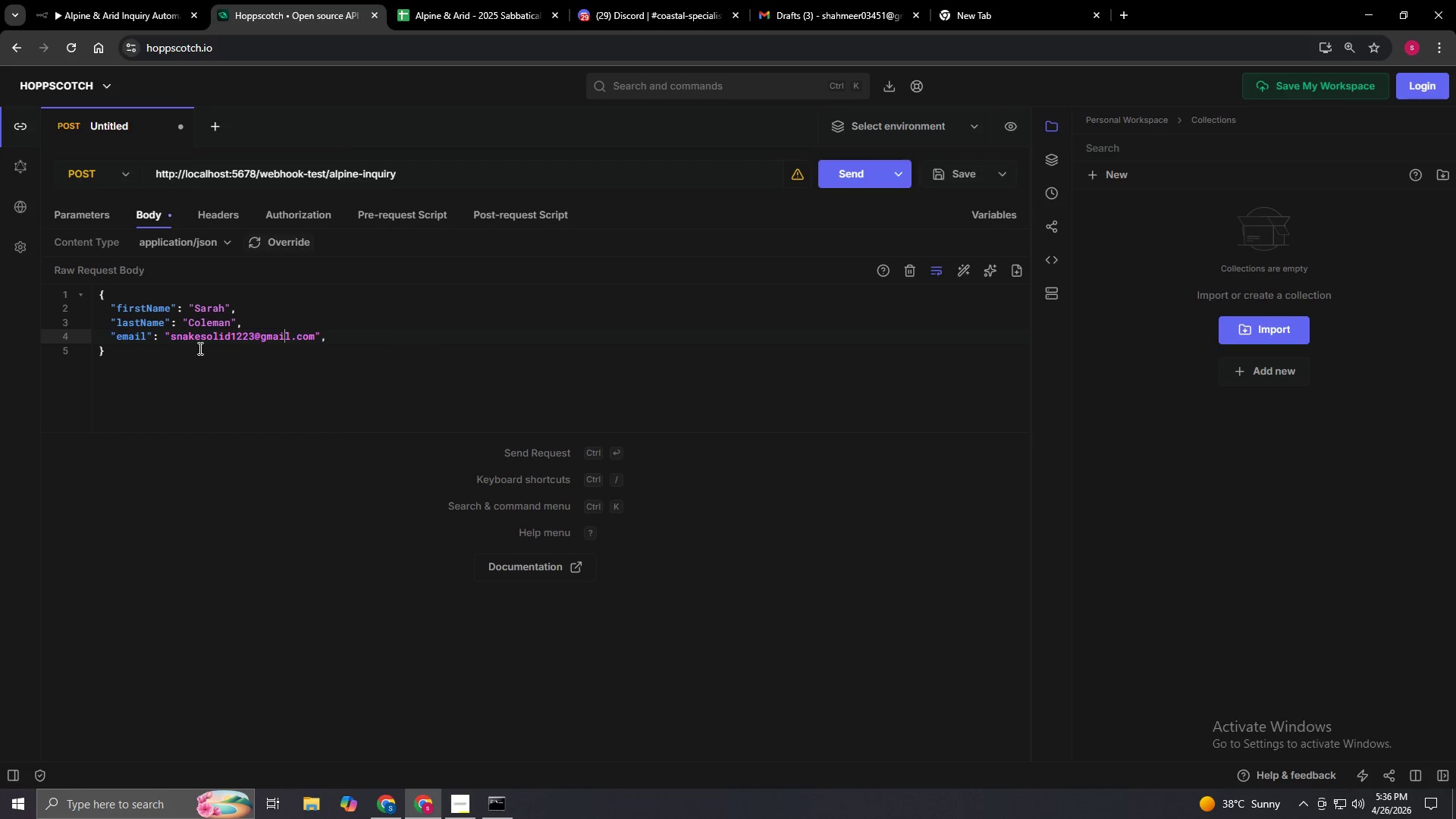 
key(ArrowRight)
 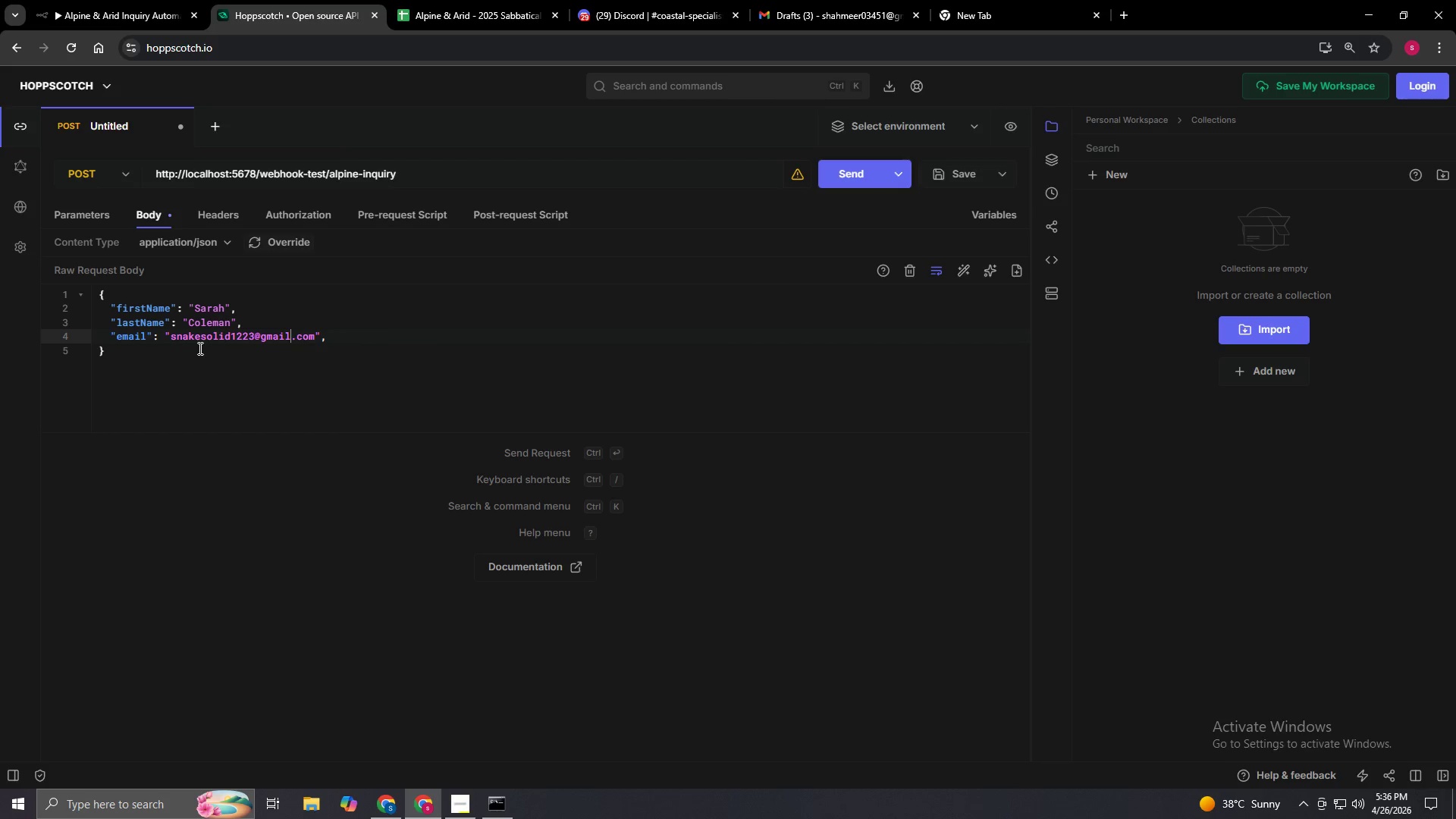 
key(ArrowRight)
 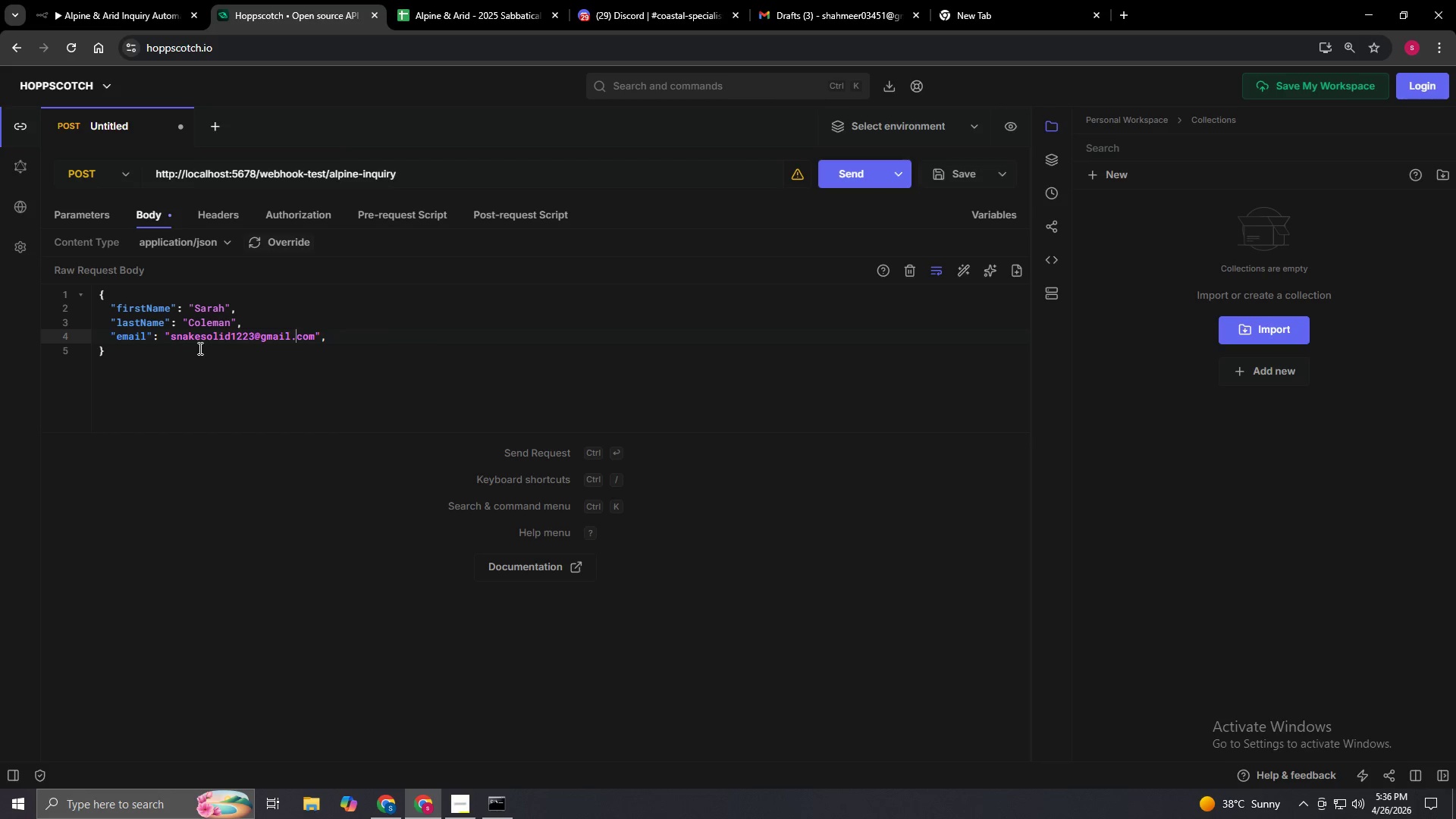 
key(ArrowRight)
 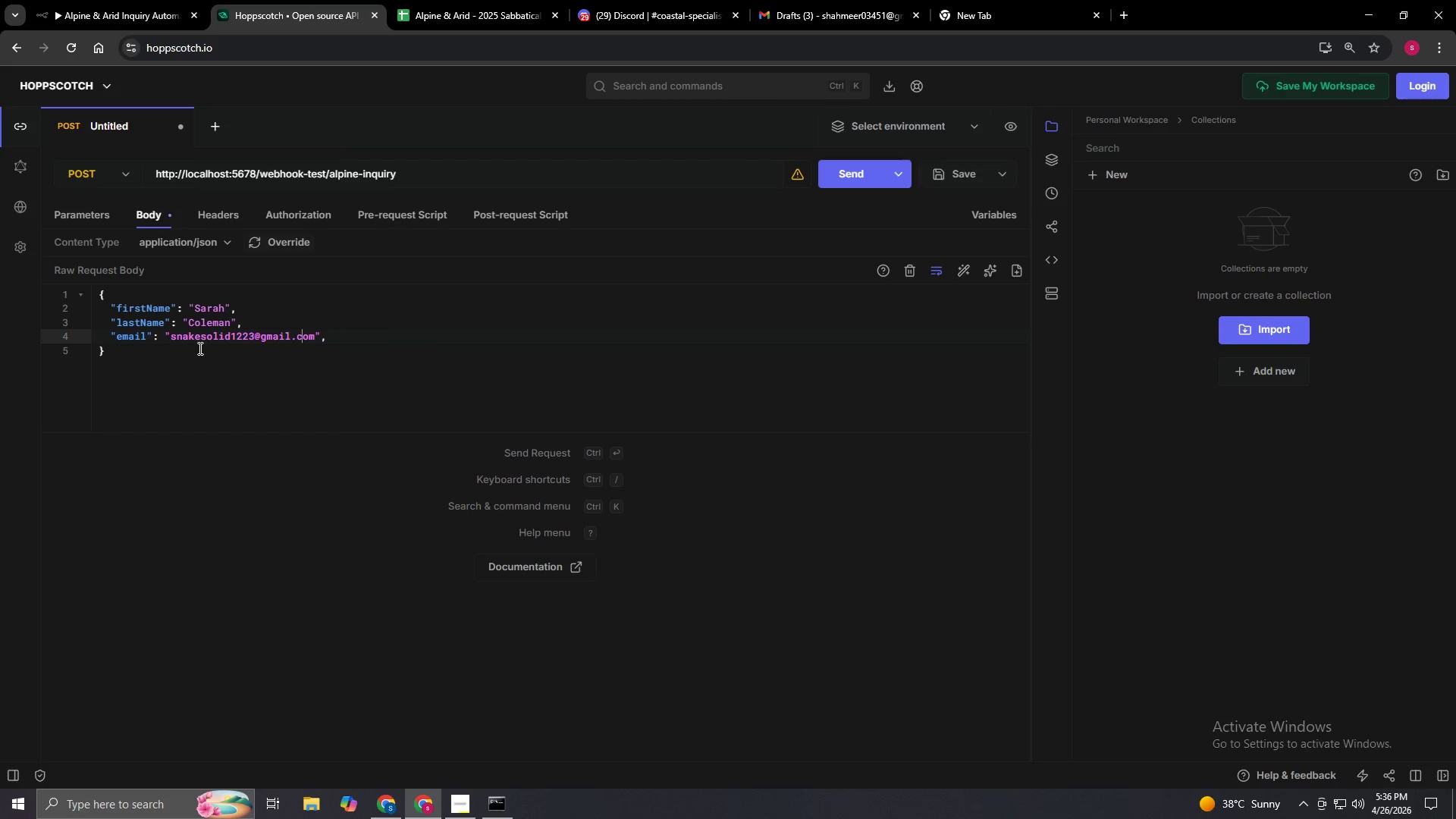 
key(ArrowRight)
 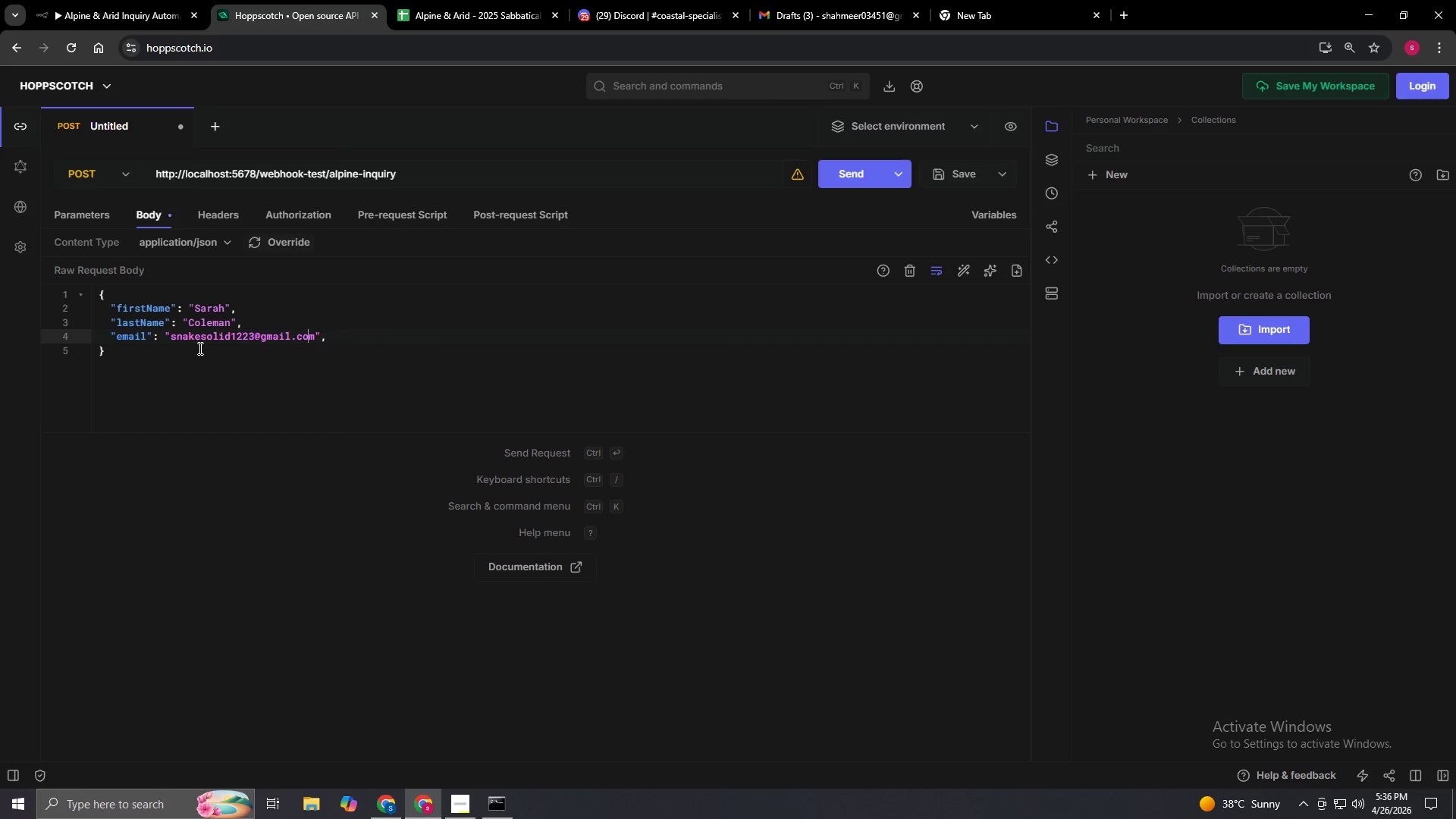 
key(ArrowRight)
 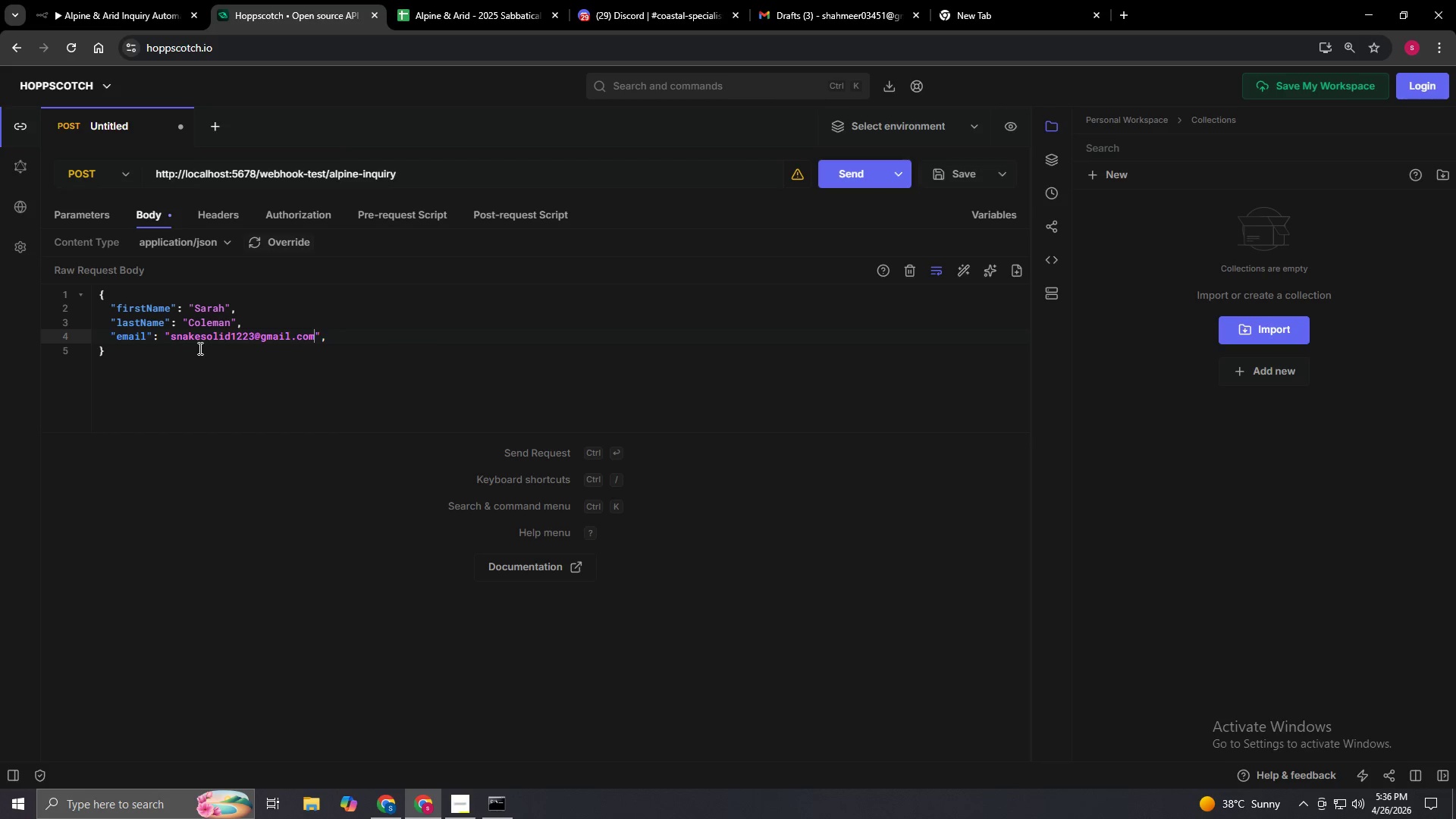 
key(ArrowRight)
 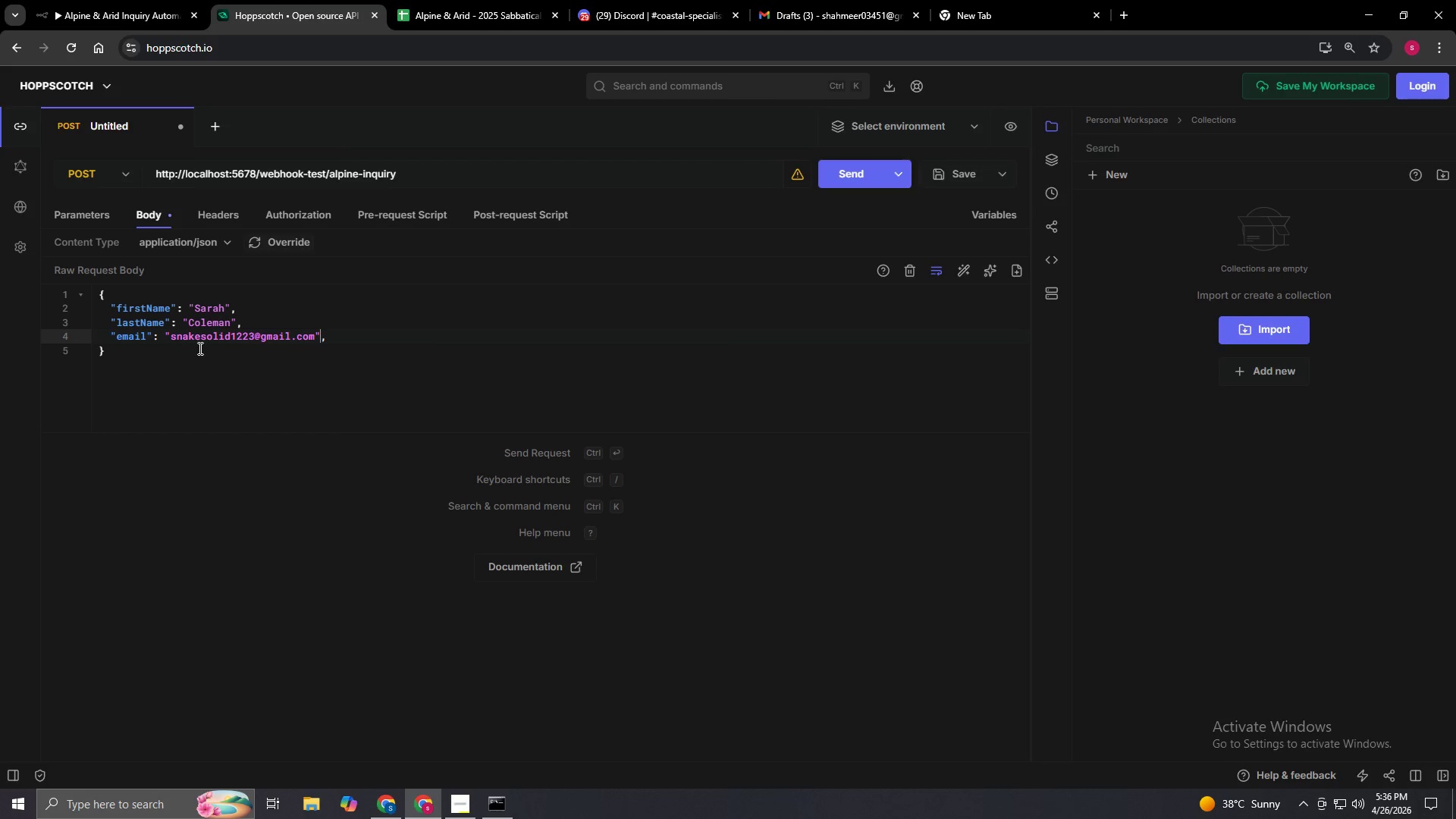 
key(ArrowRight)
 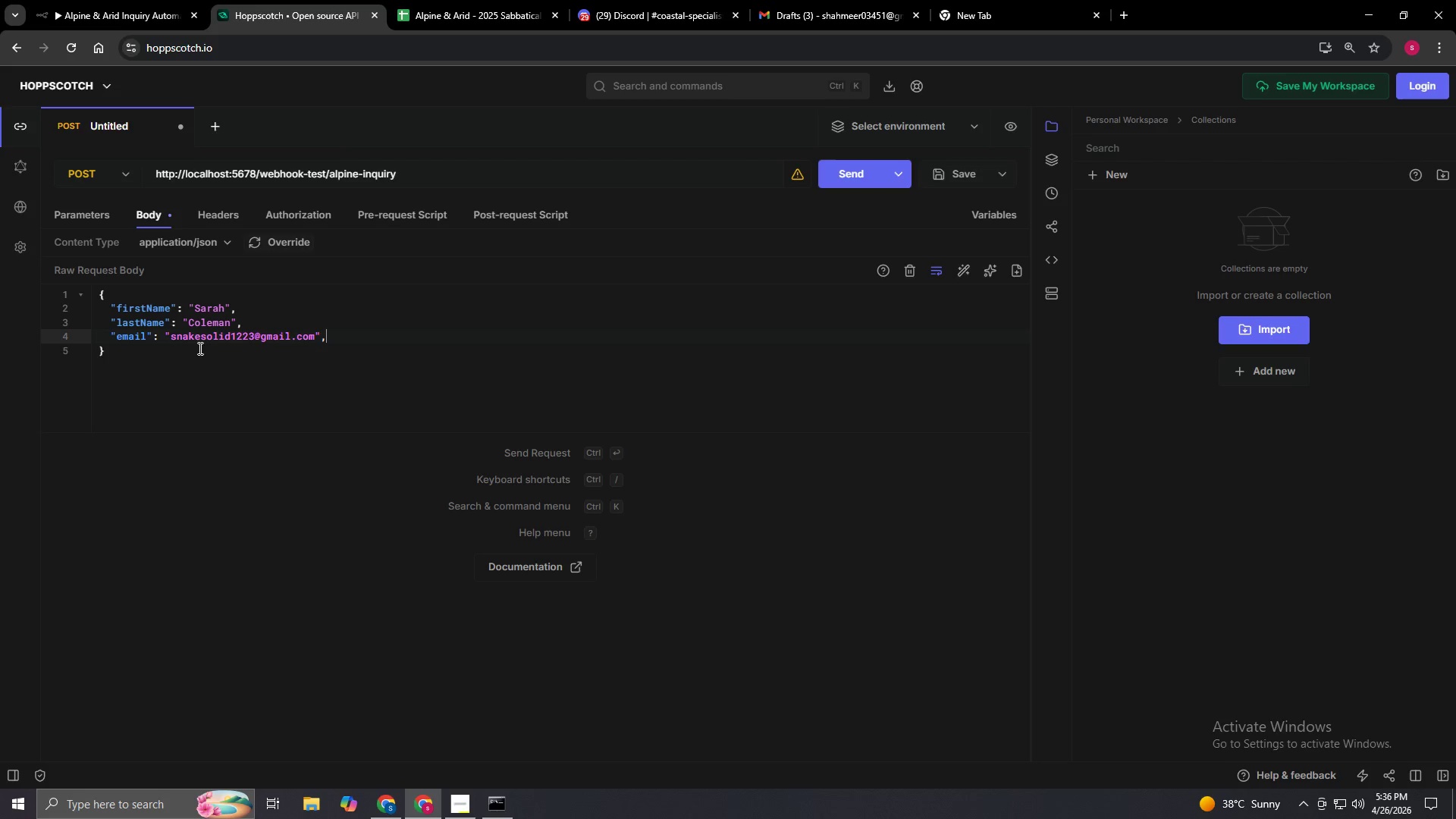 
key(Enter)
 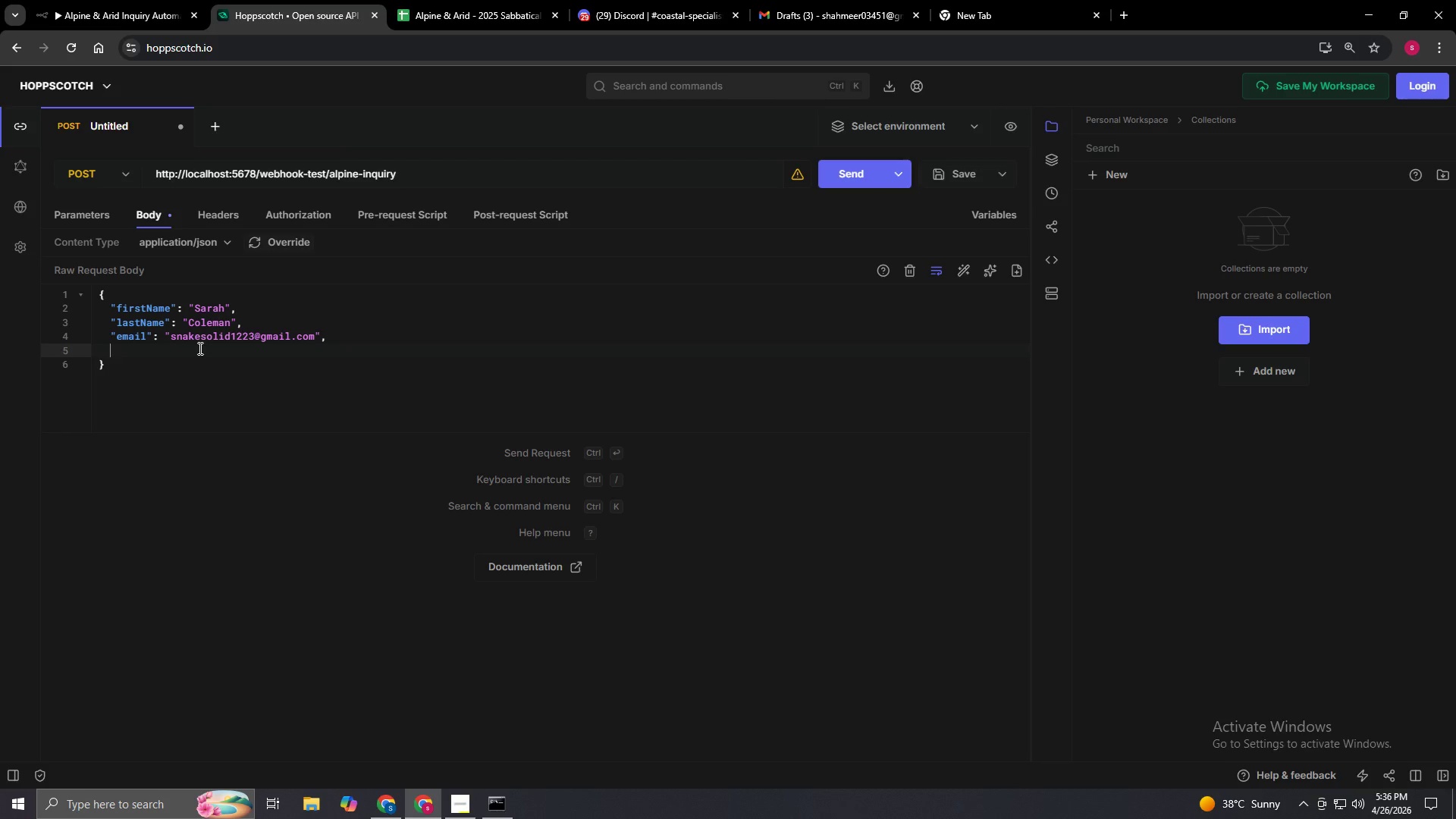 
type("phone": "+1-555-0182)
 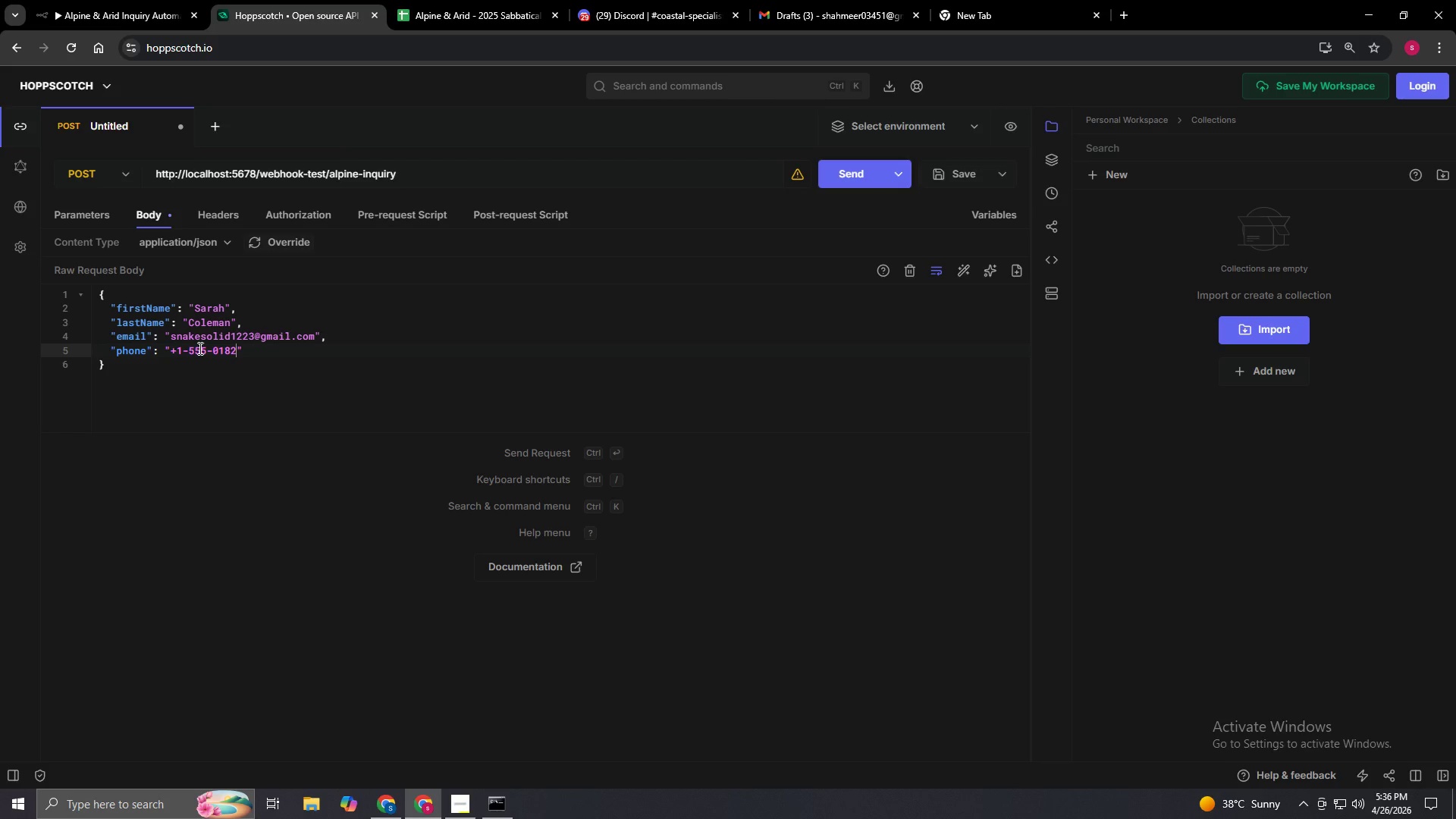 
key(ArrowRight)
 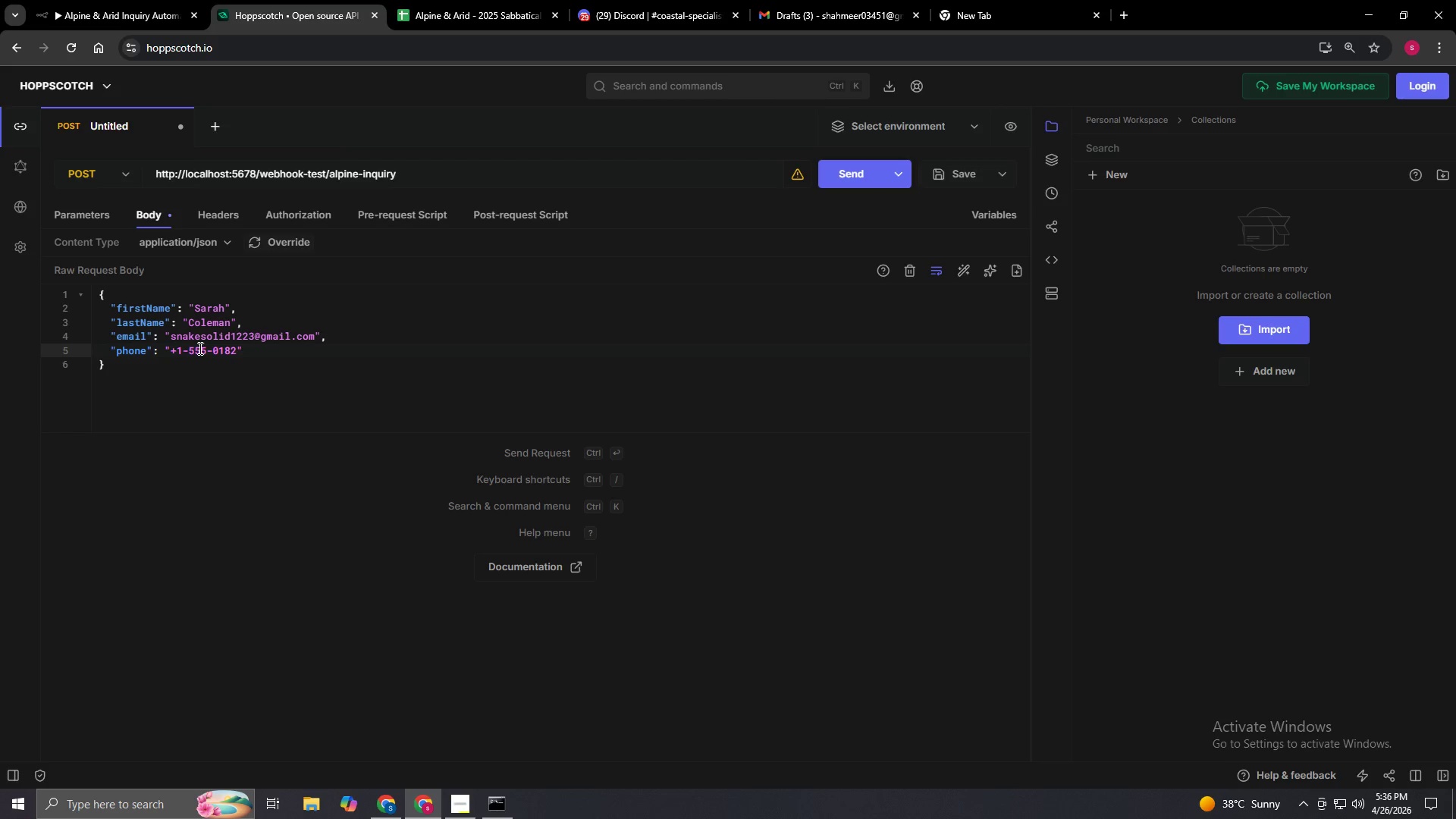 
key(Comma)
 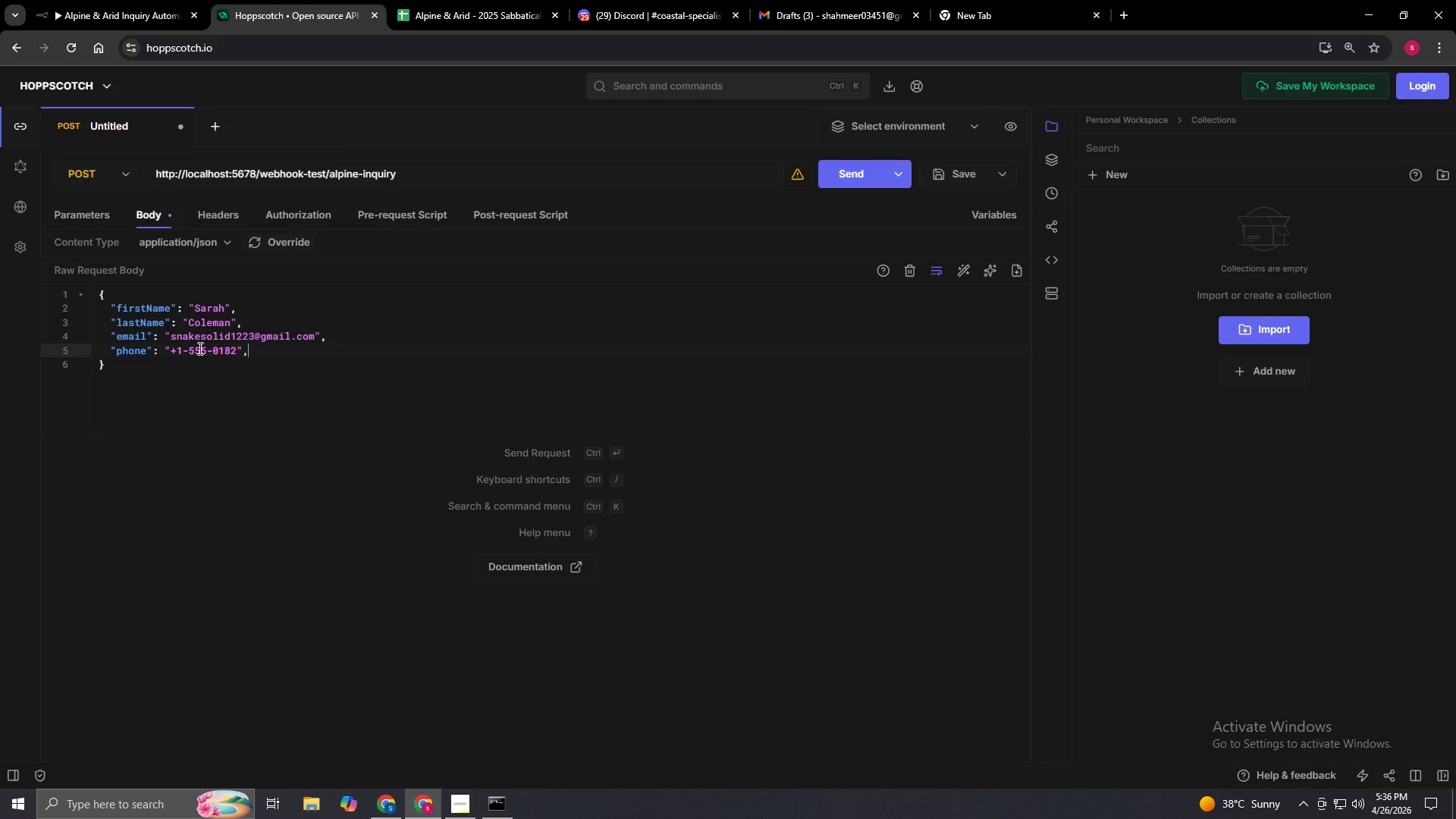 
key(Enter)
 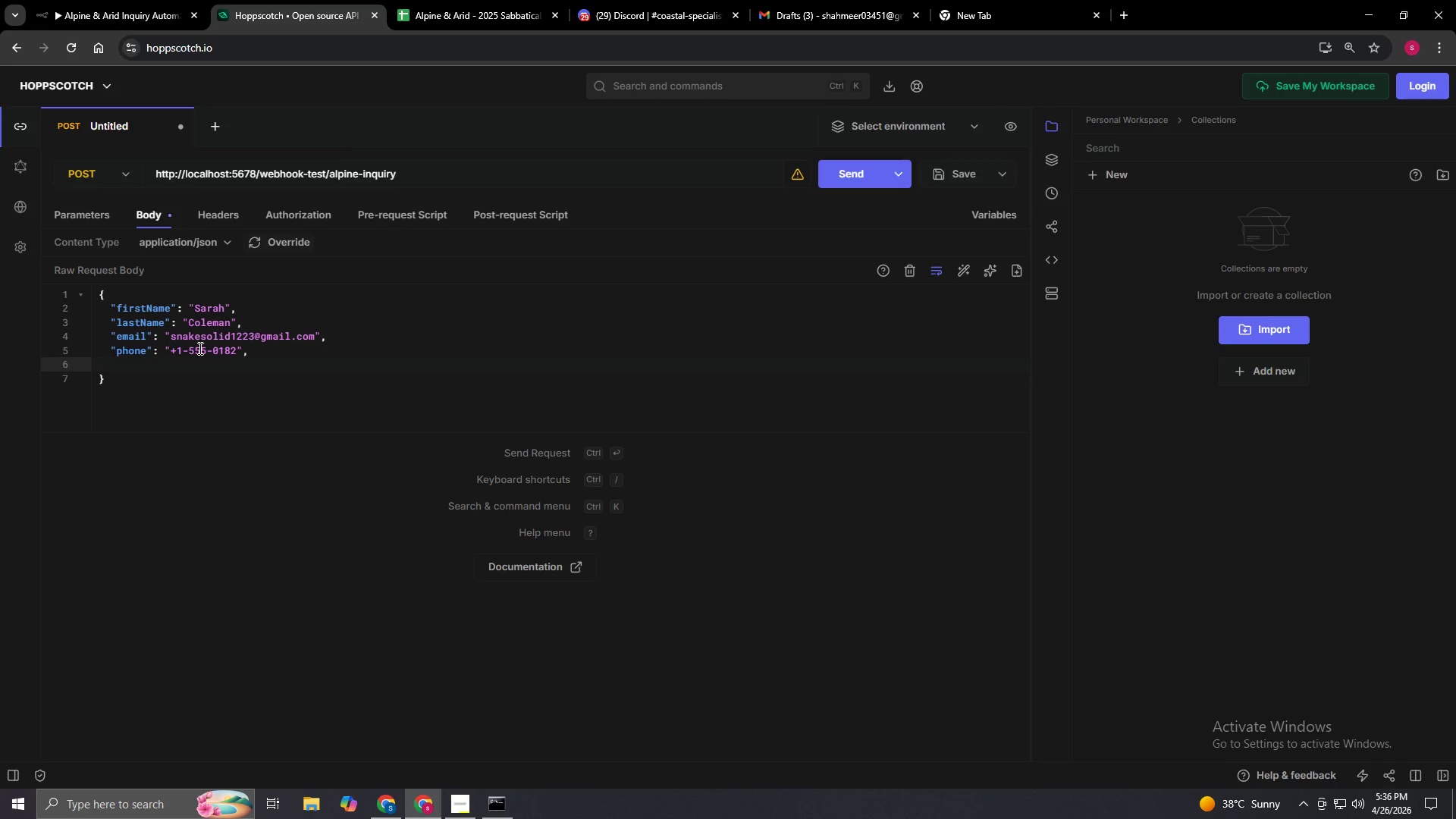 
type("environmentType)
 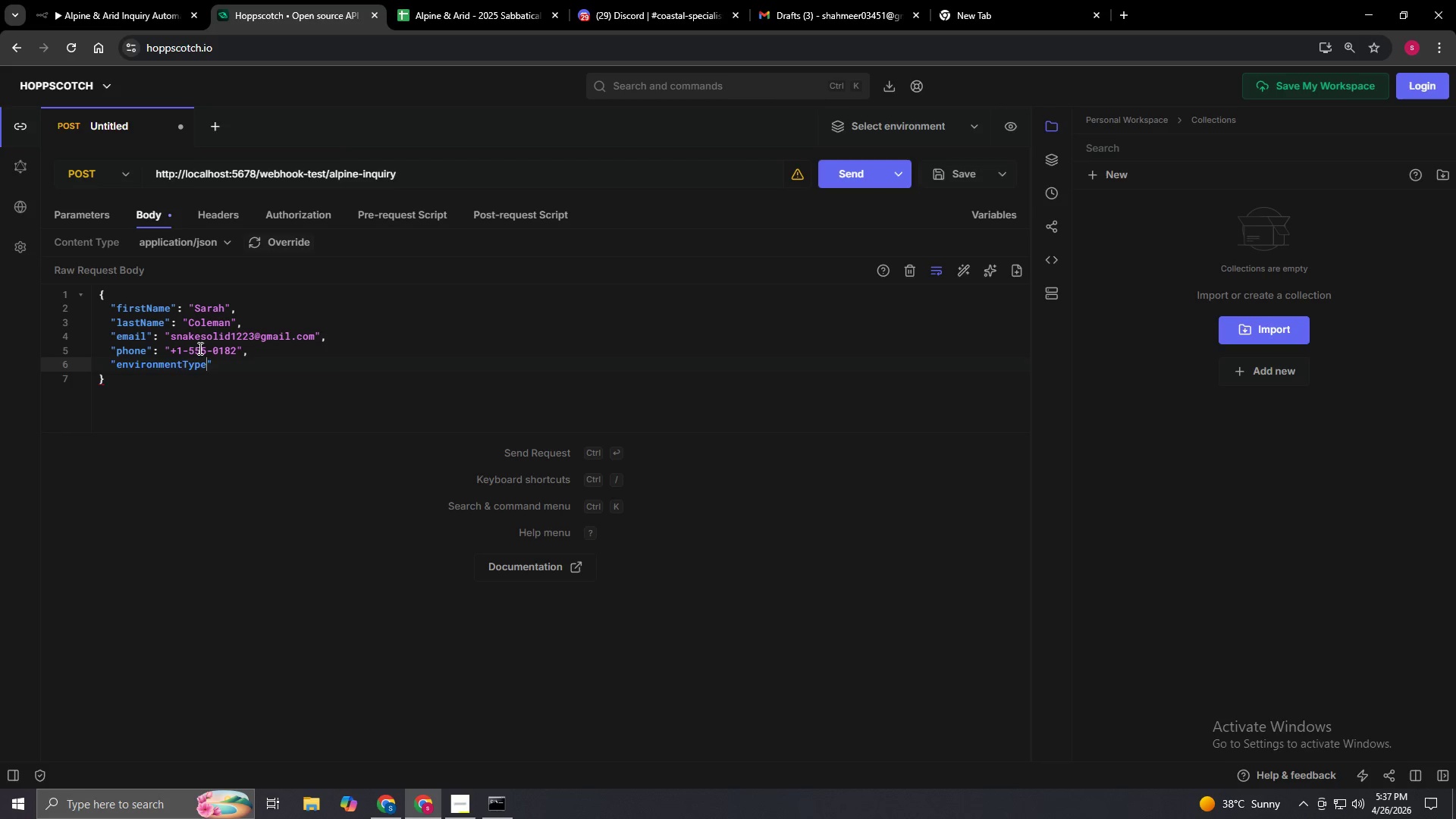 
key(ArrowRight)
 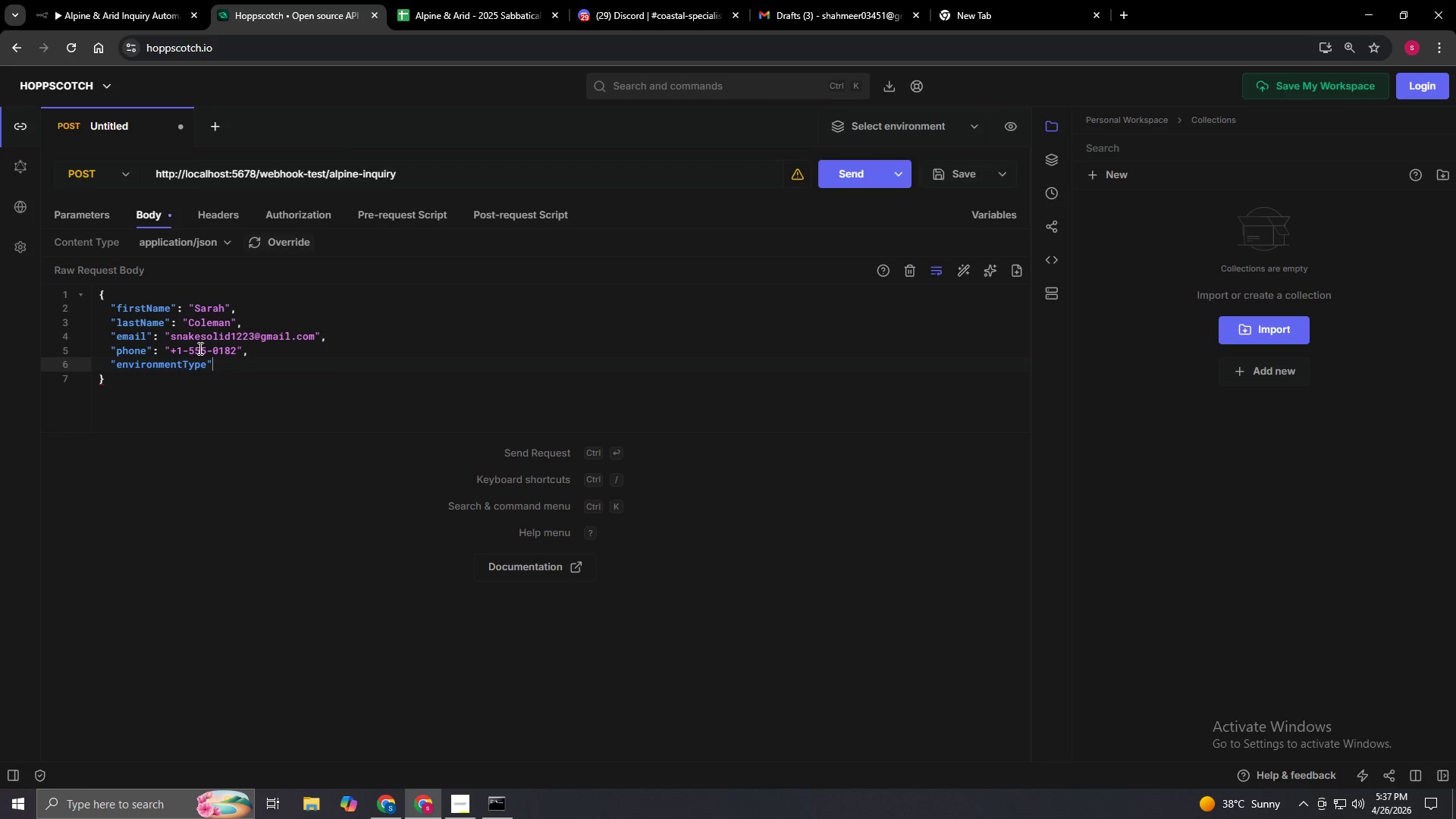 
type(: "High Altitude)
 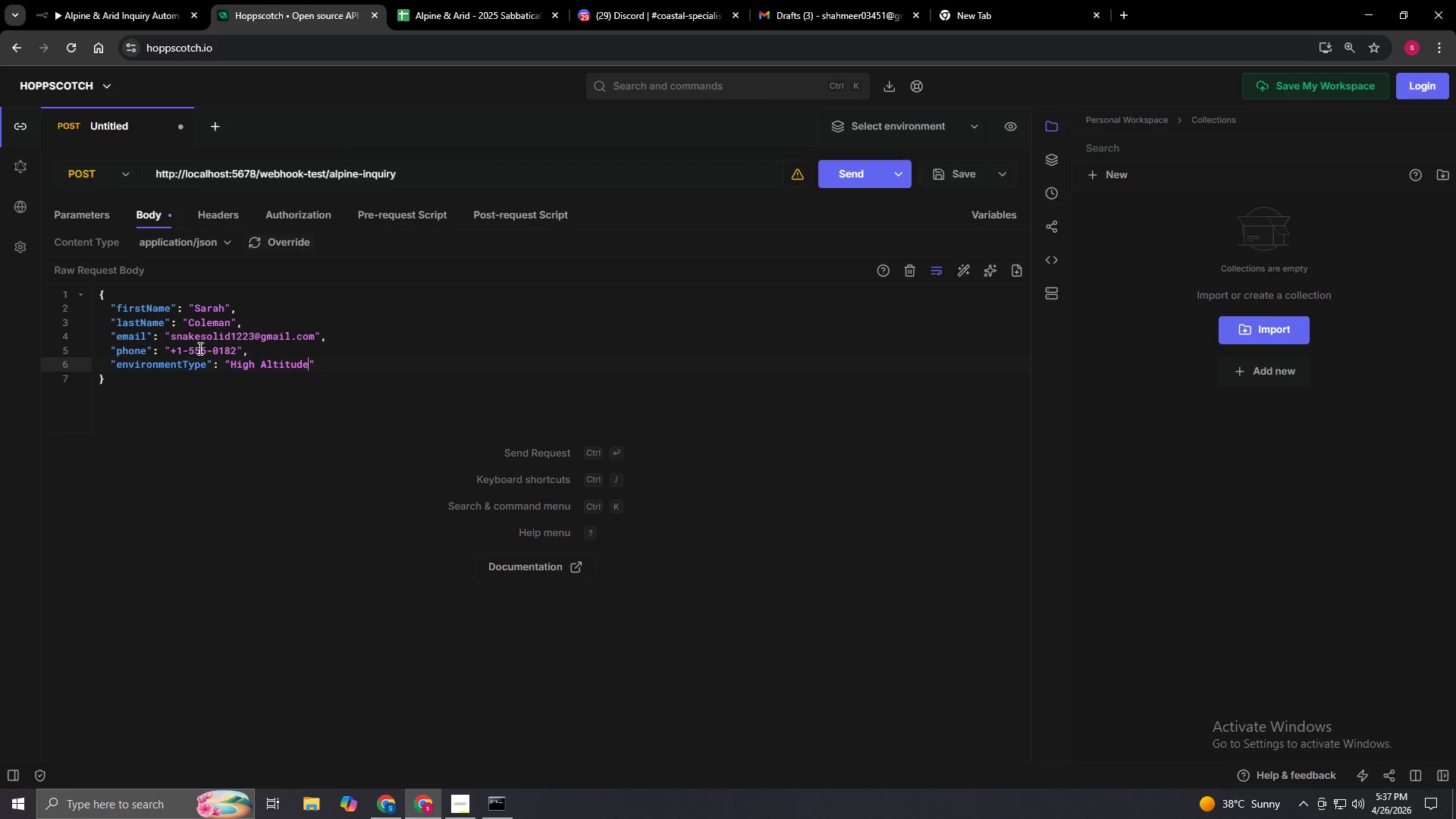 
key(ArrowRight)
 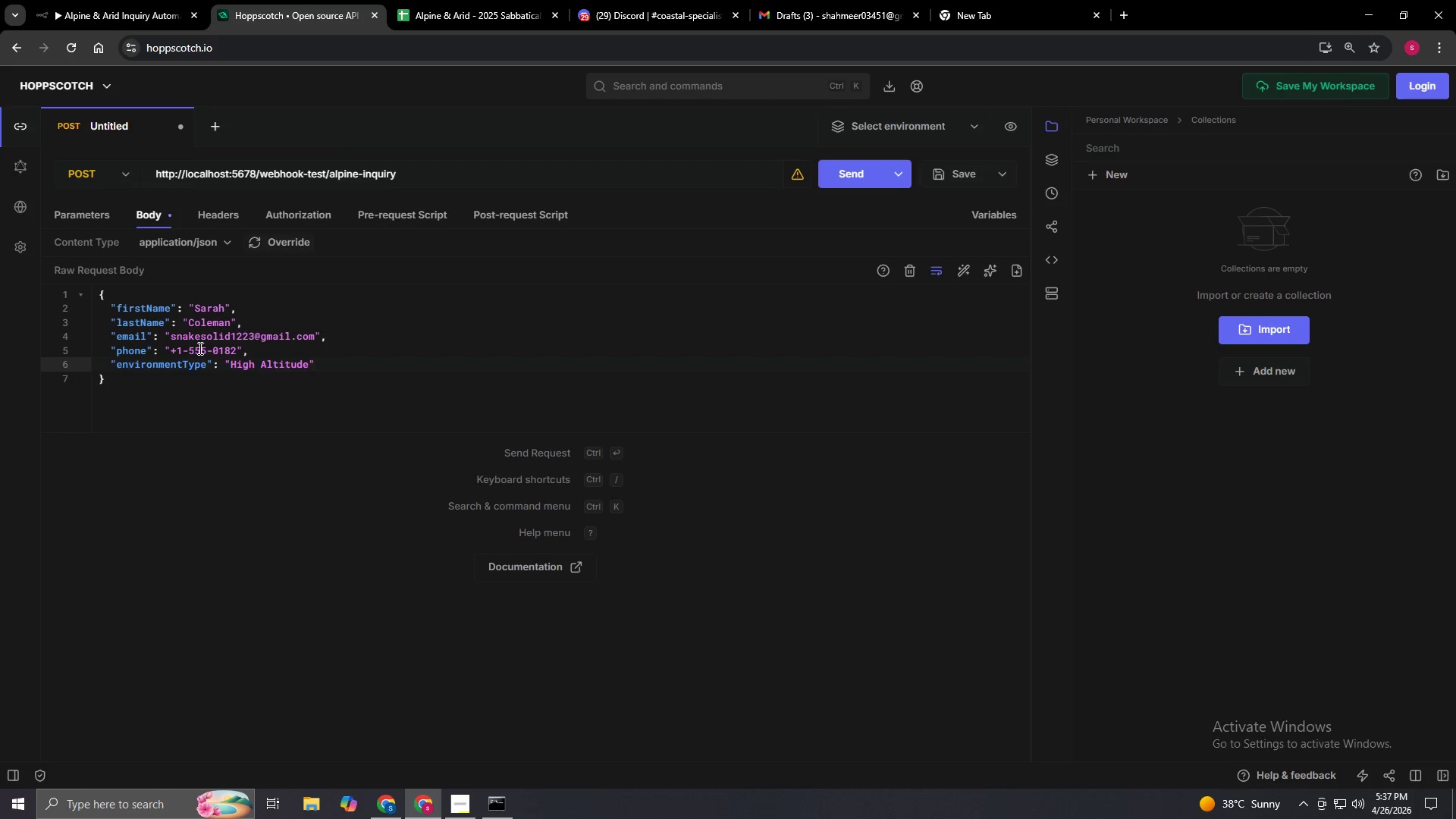 
key(Comma)
 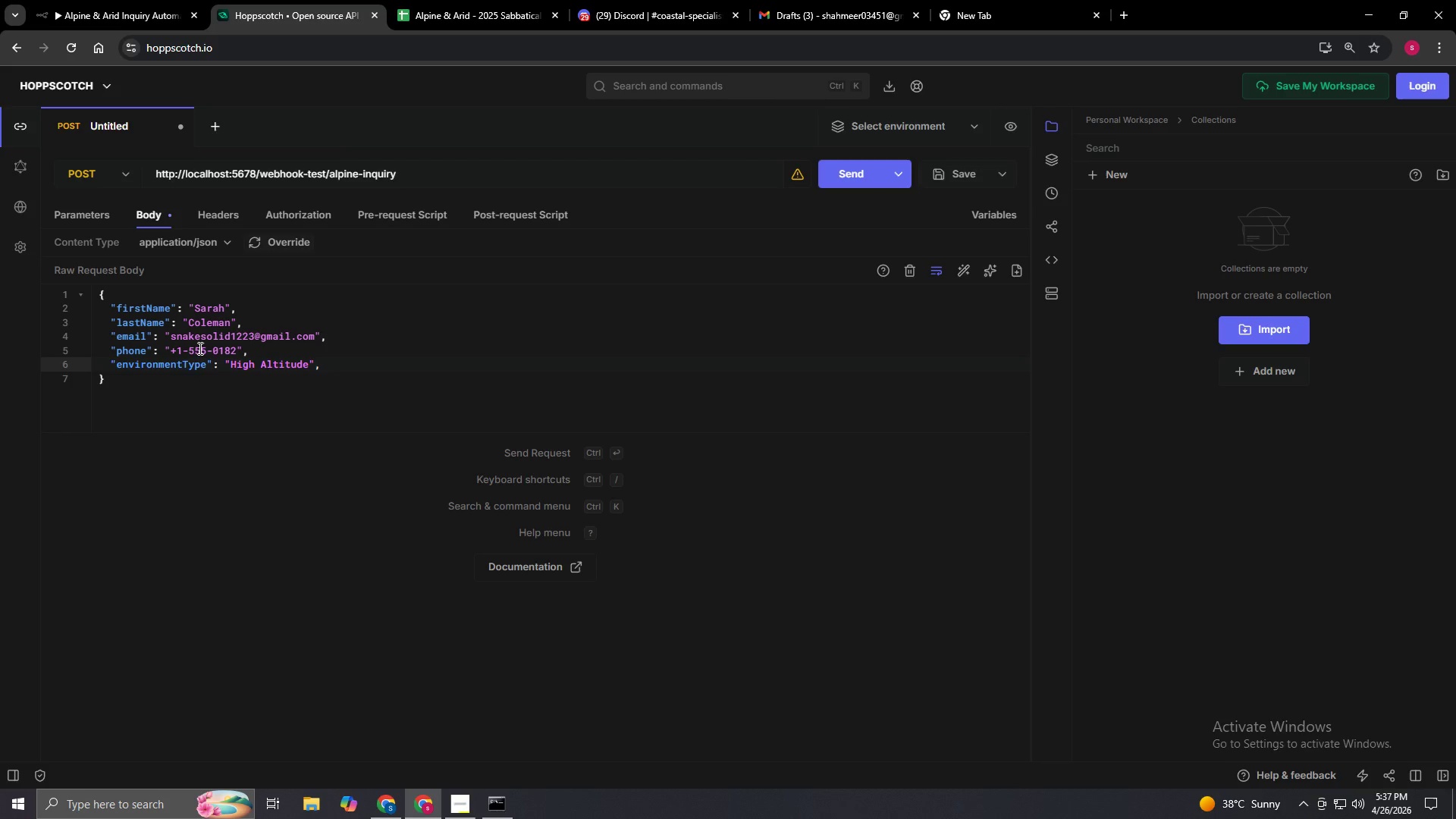 
key(Enter)
 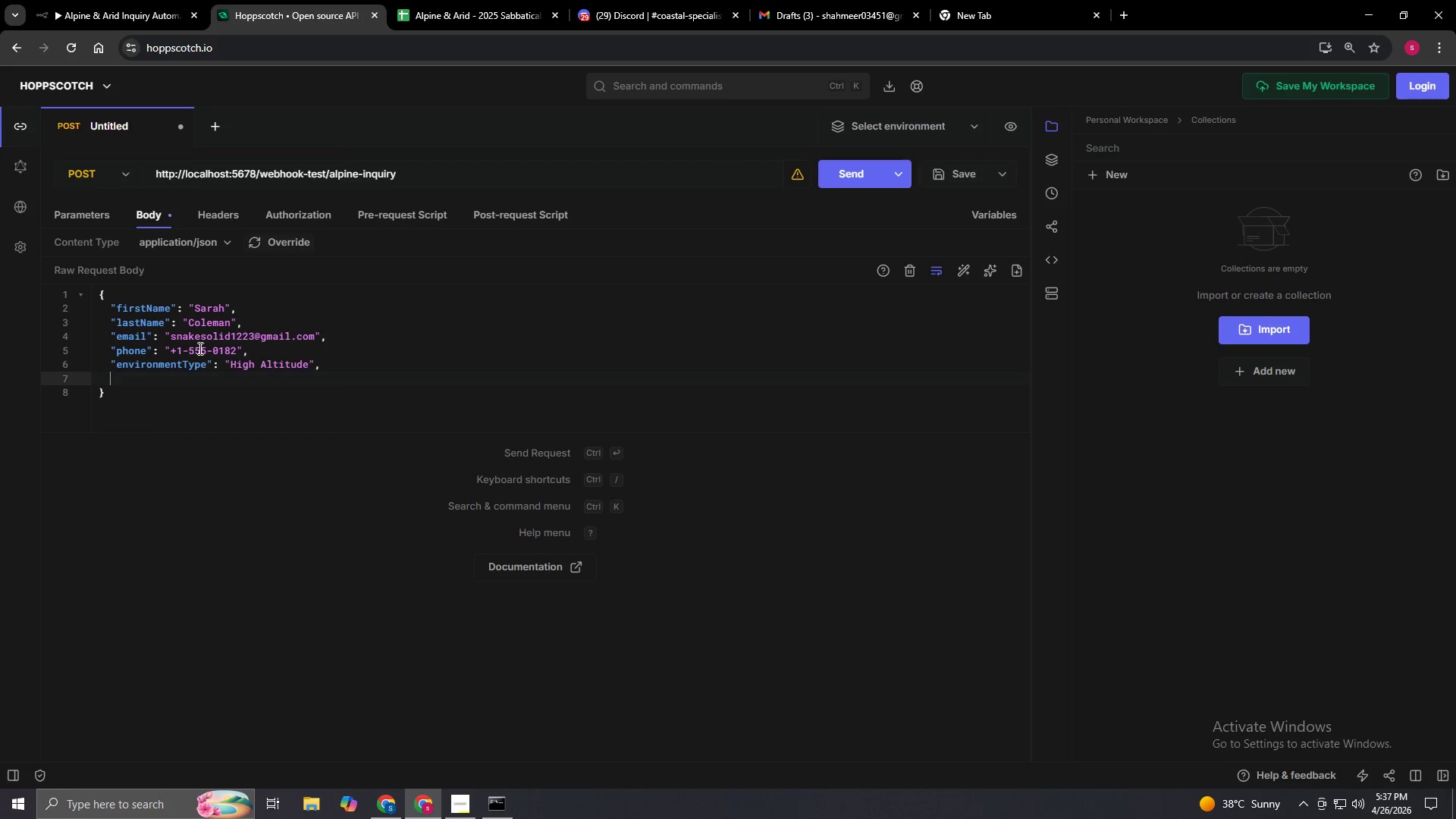 
type("tripDuration": "8",)
 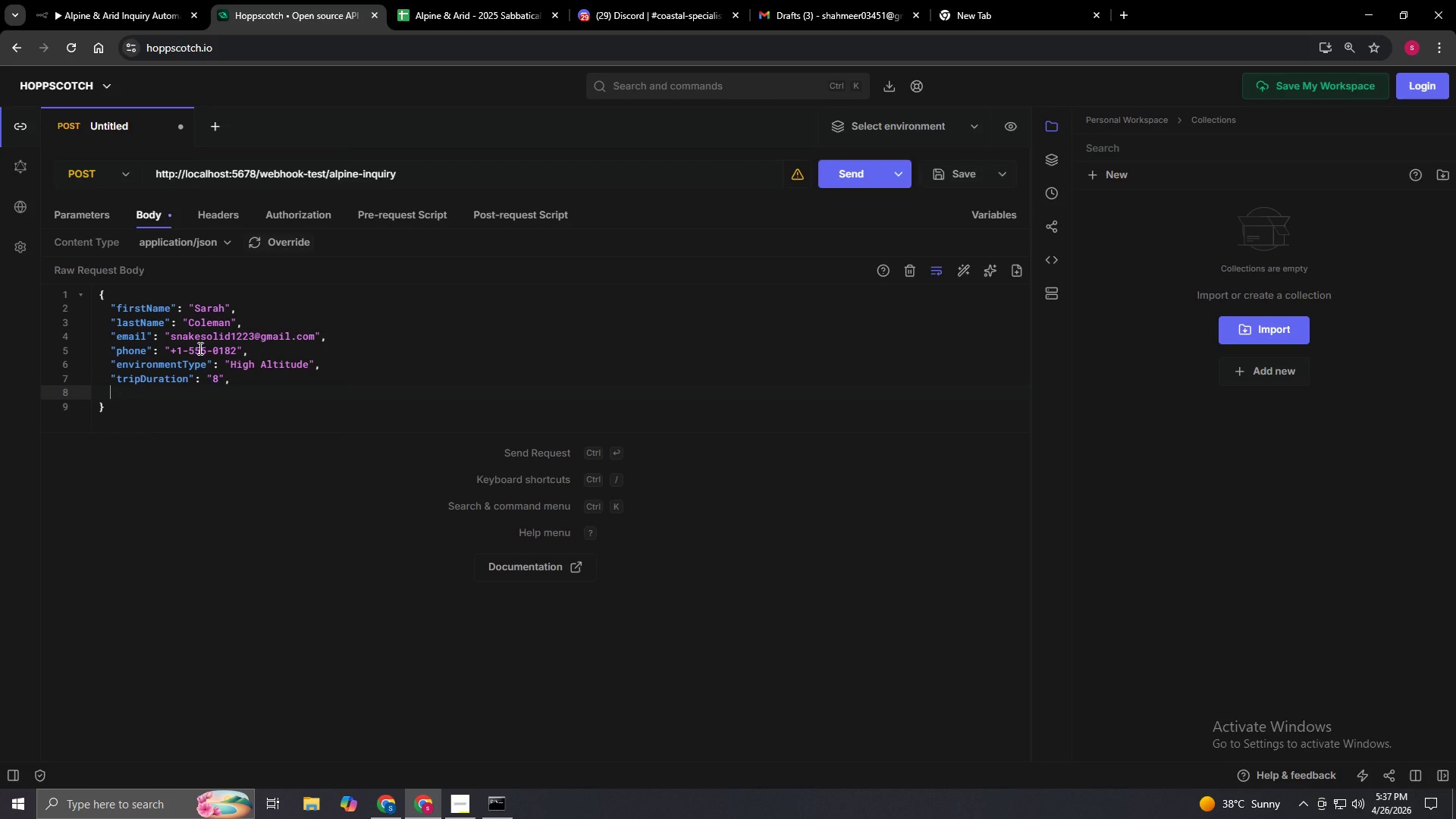 
 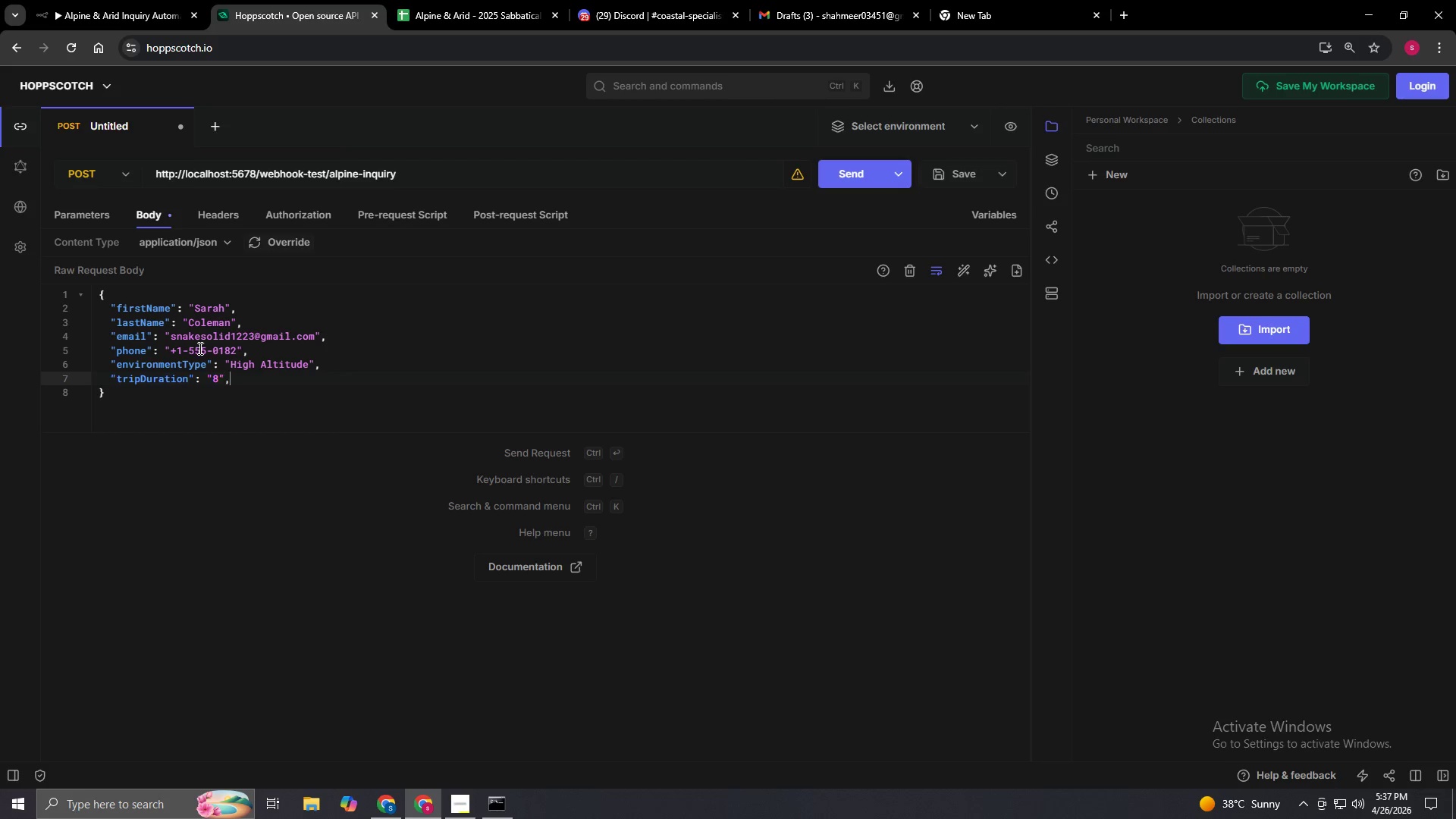 
key(Enter)
 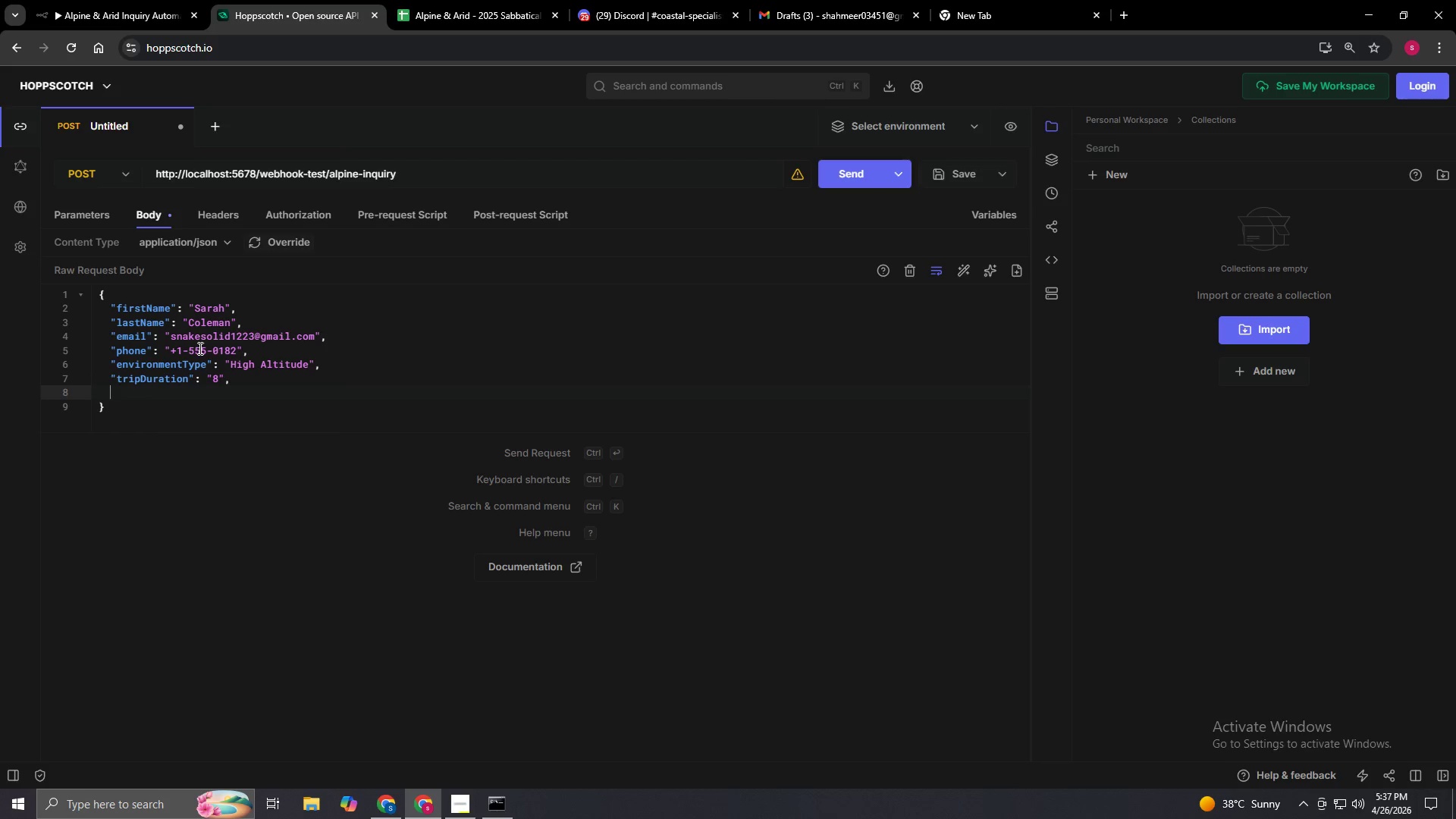 
key(Shift+Quote)
 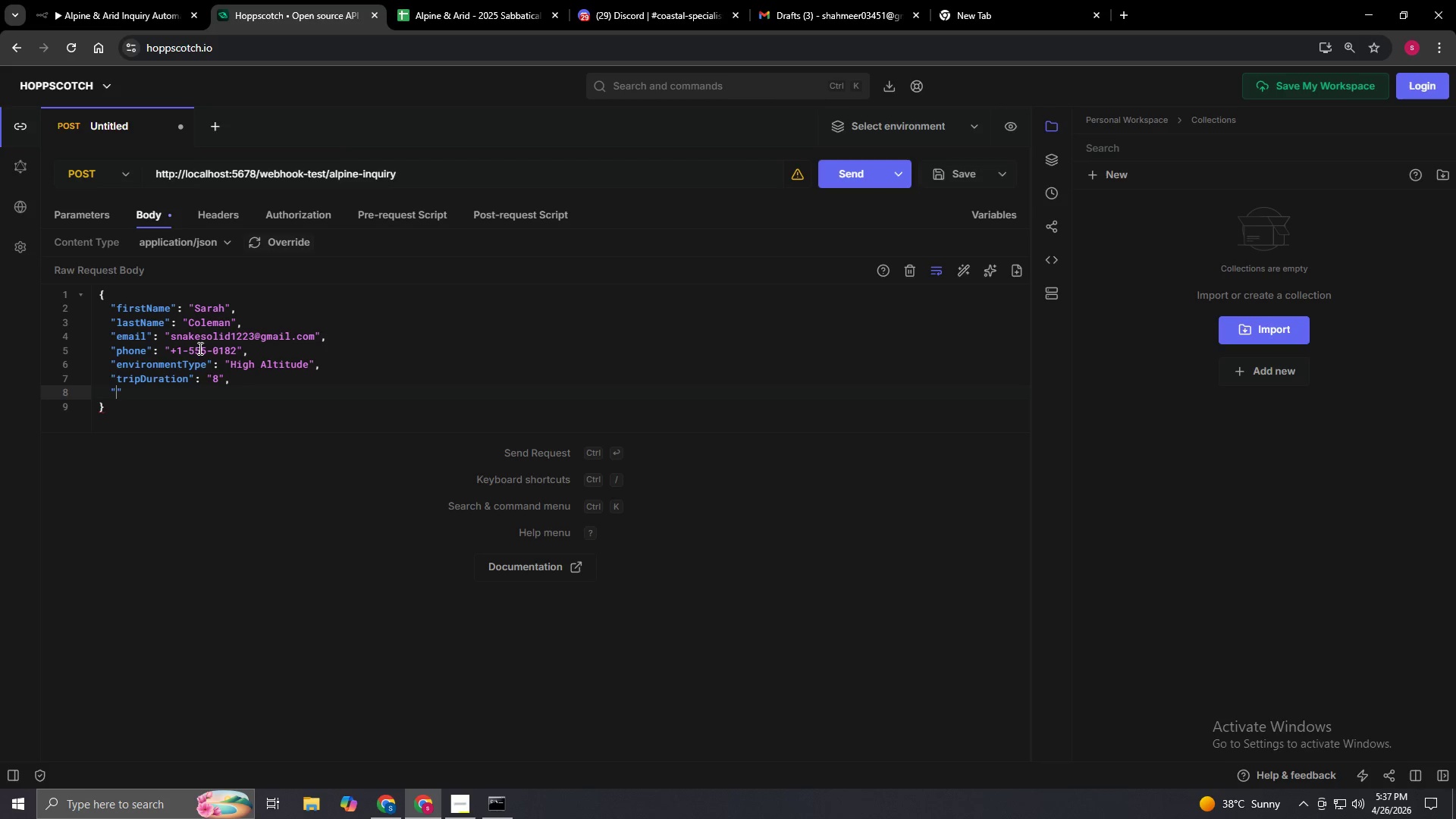 
type(preferredStartMonth)
 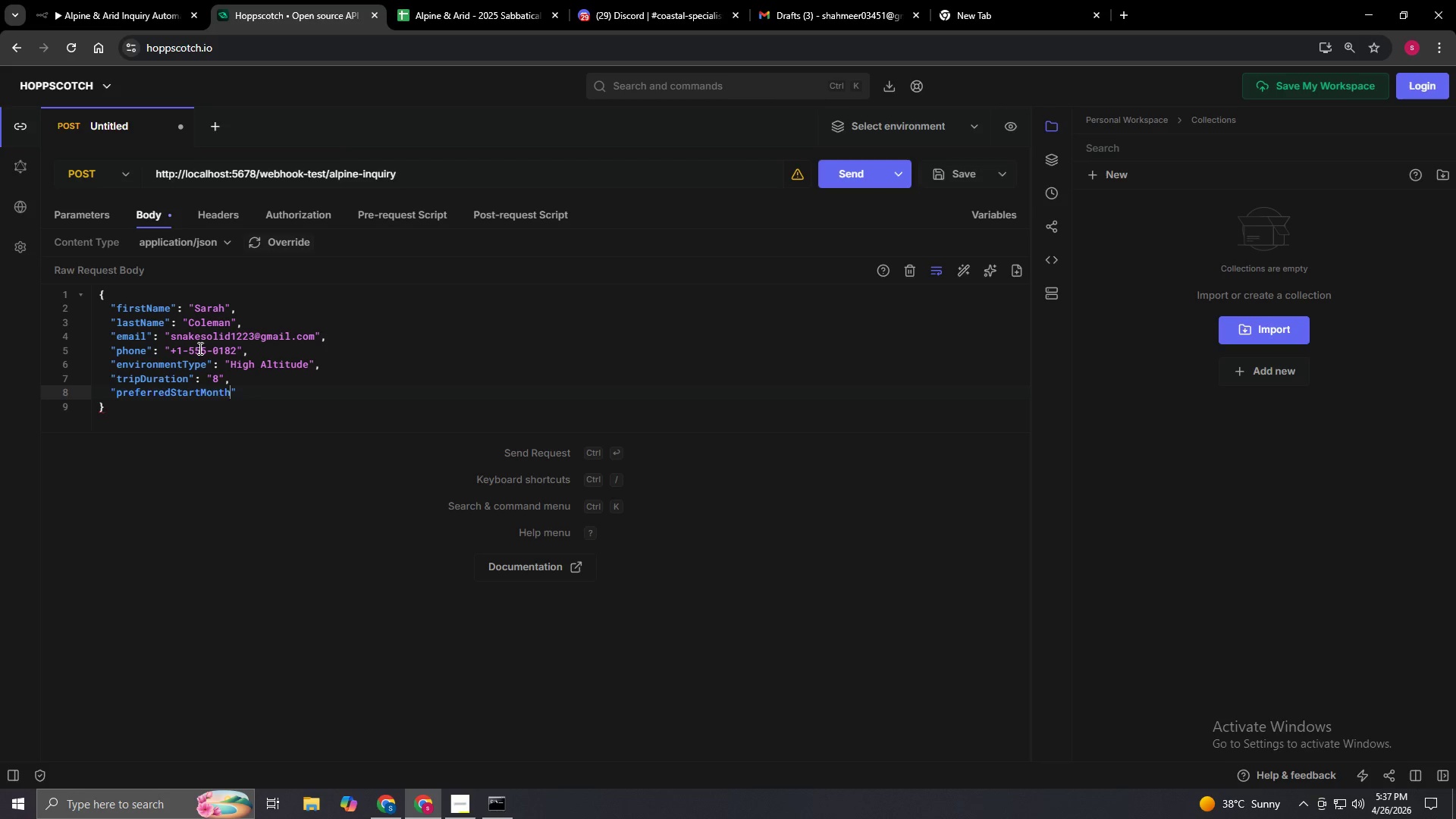 
left_click([1095, 12])
 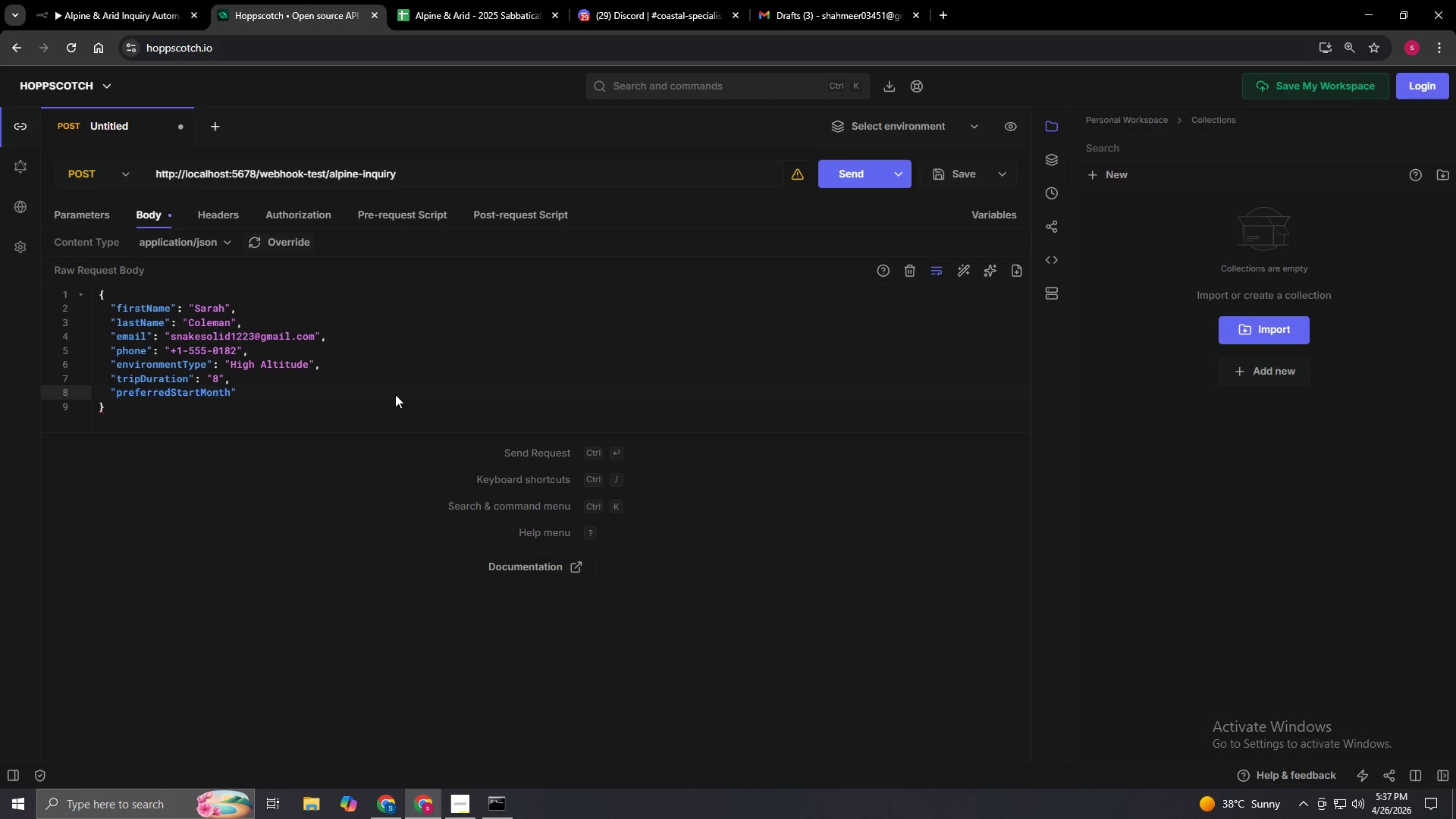 
wait(8.44)
 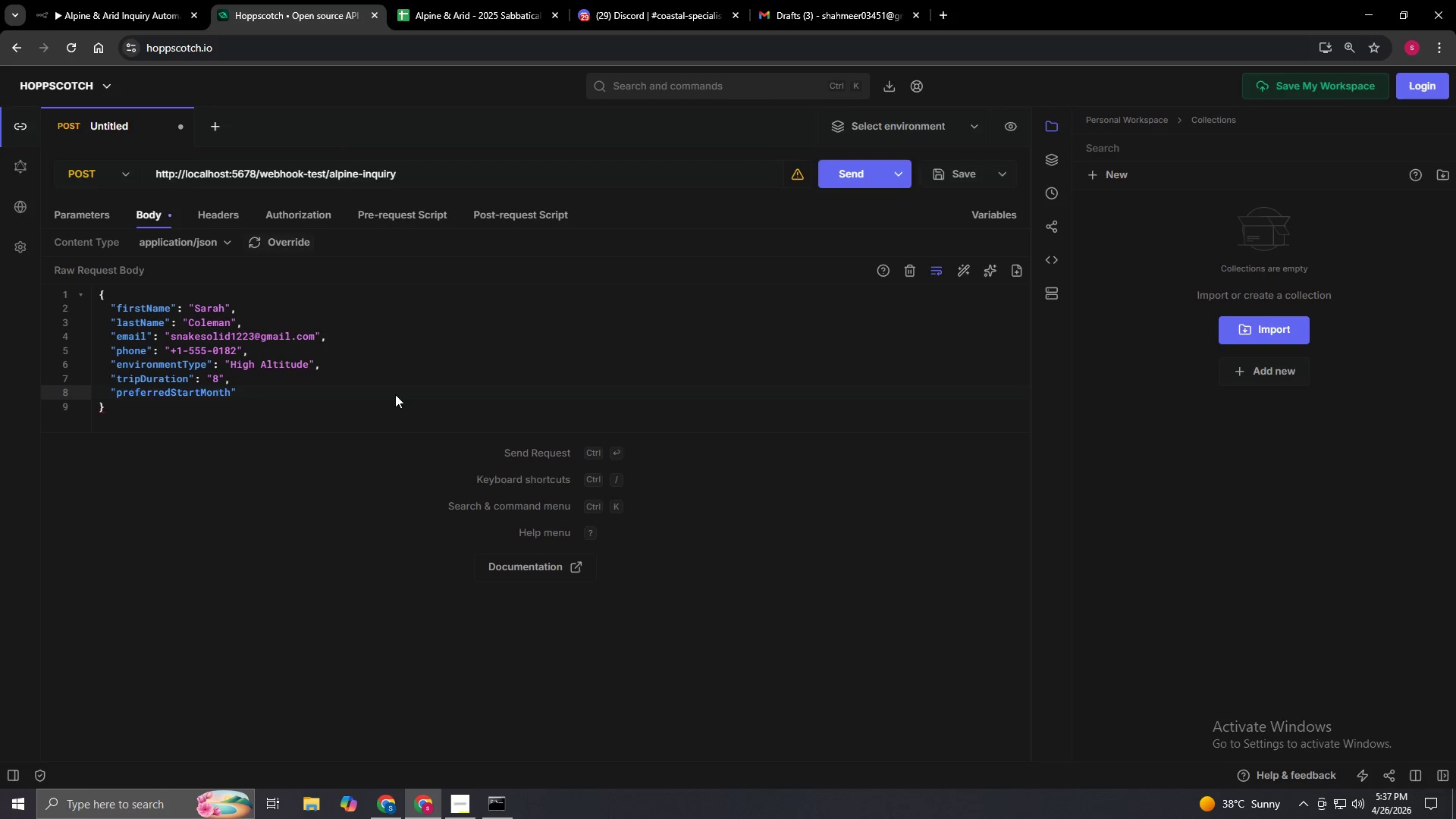 
key(ArrowRight)
 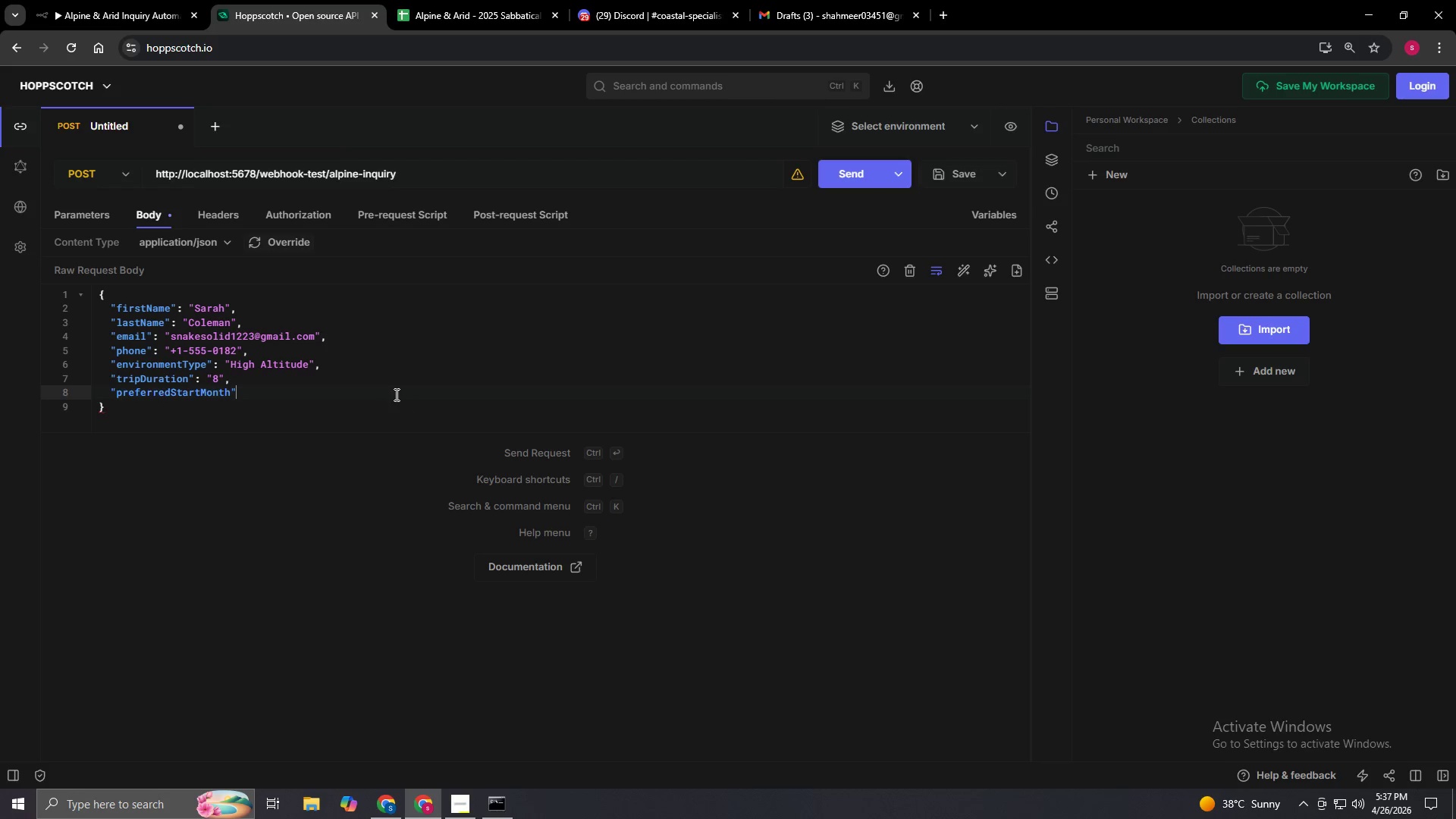 
type(: "September 2025)
 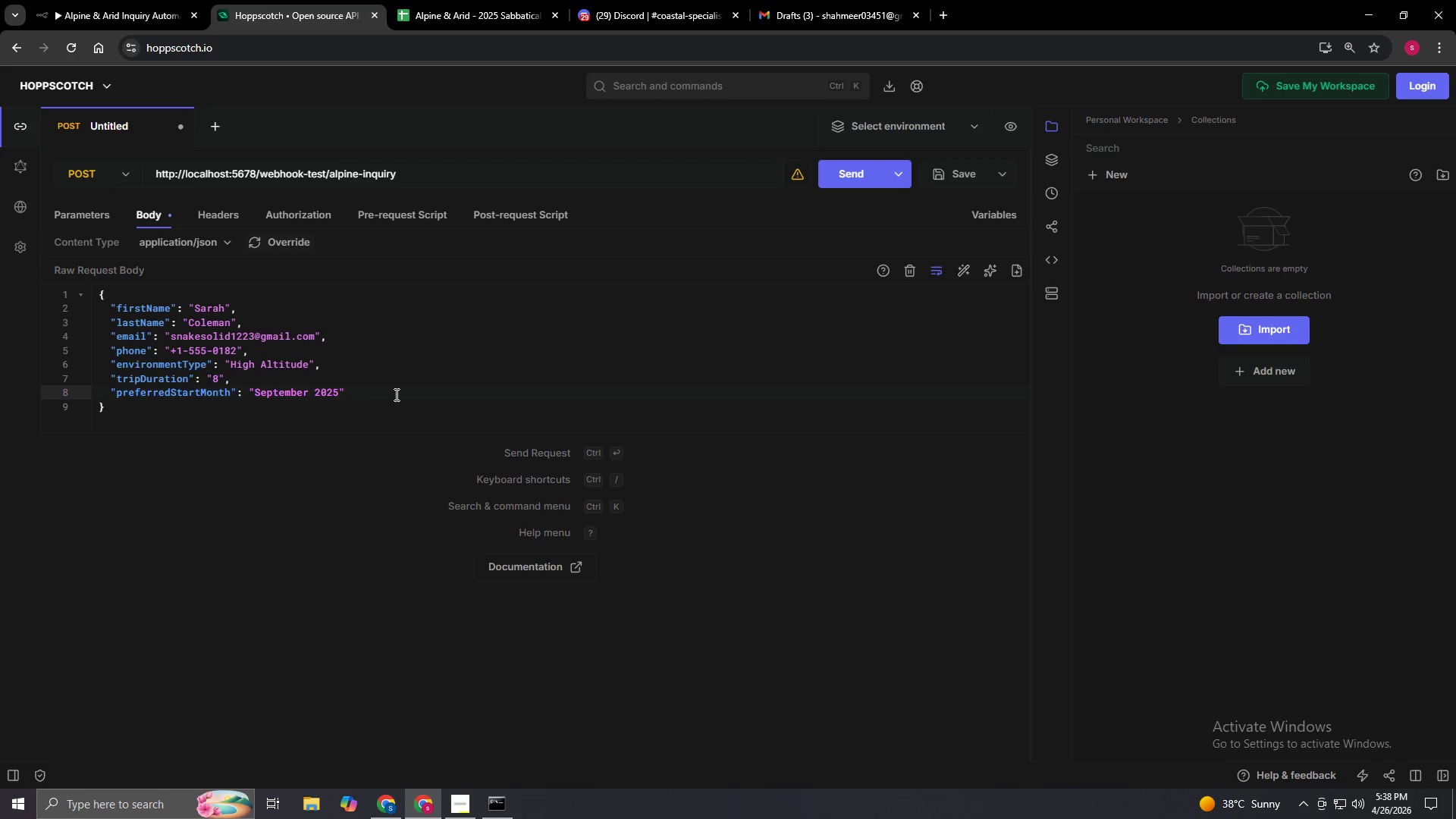 
key(ArrowRight)
 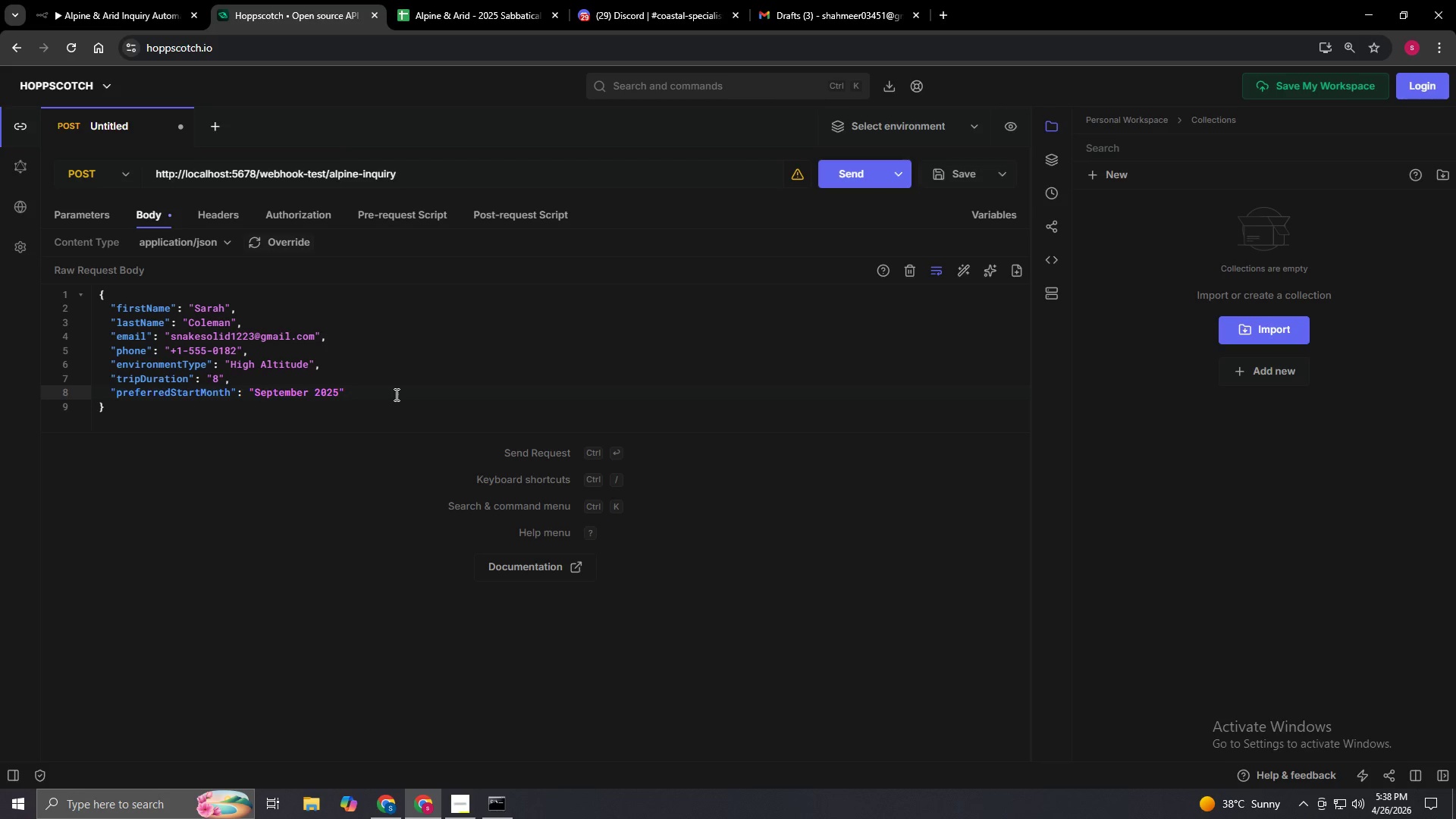 
key(Comma)
 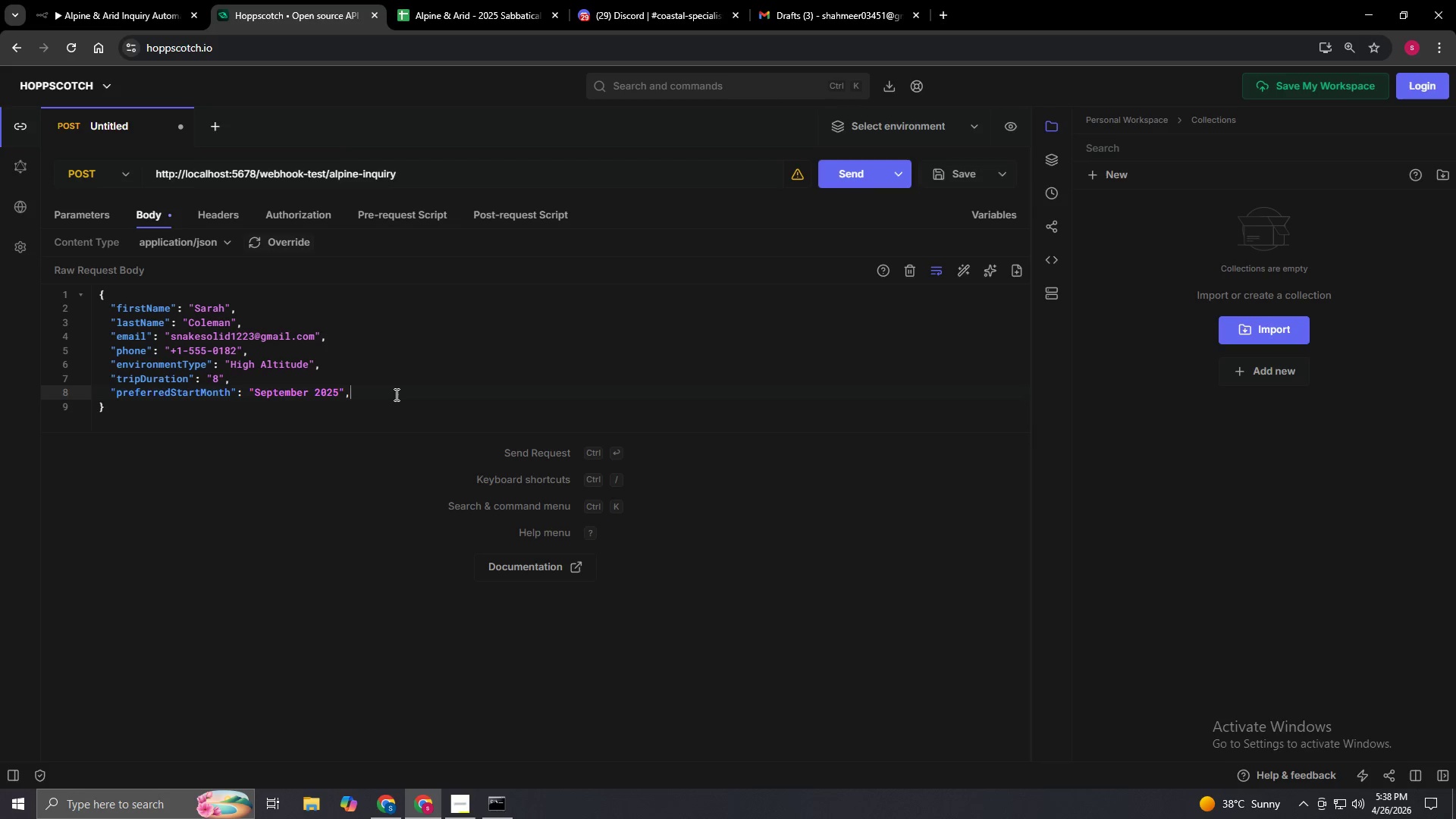 
key(Enter)
 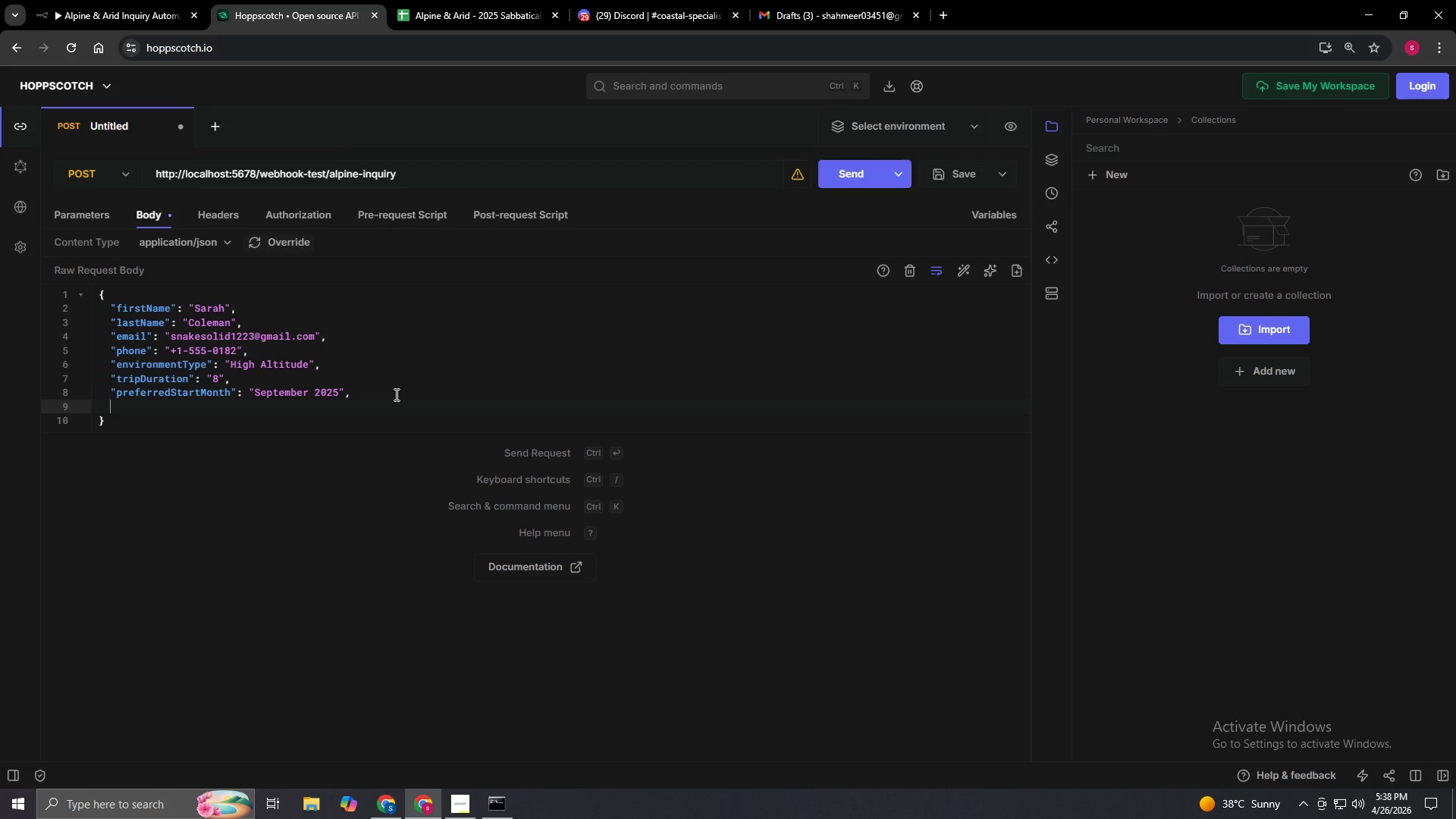 
type("groupSize": "2",)
 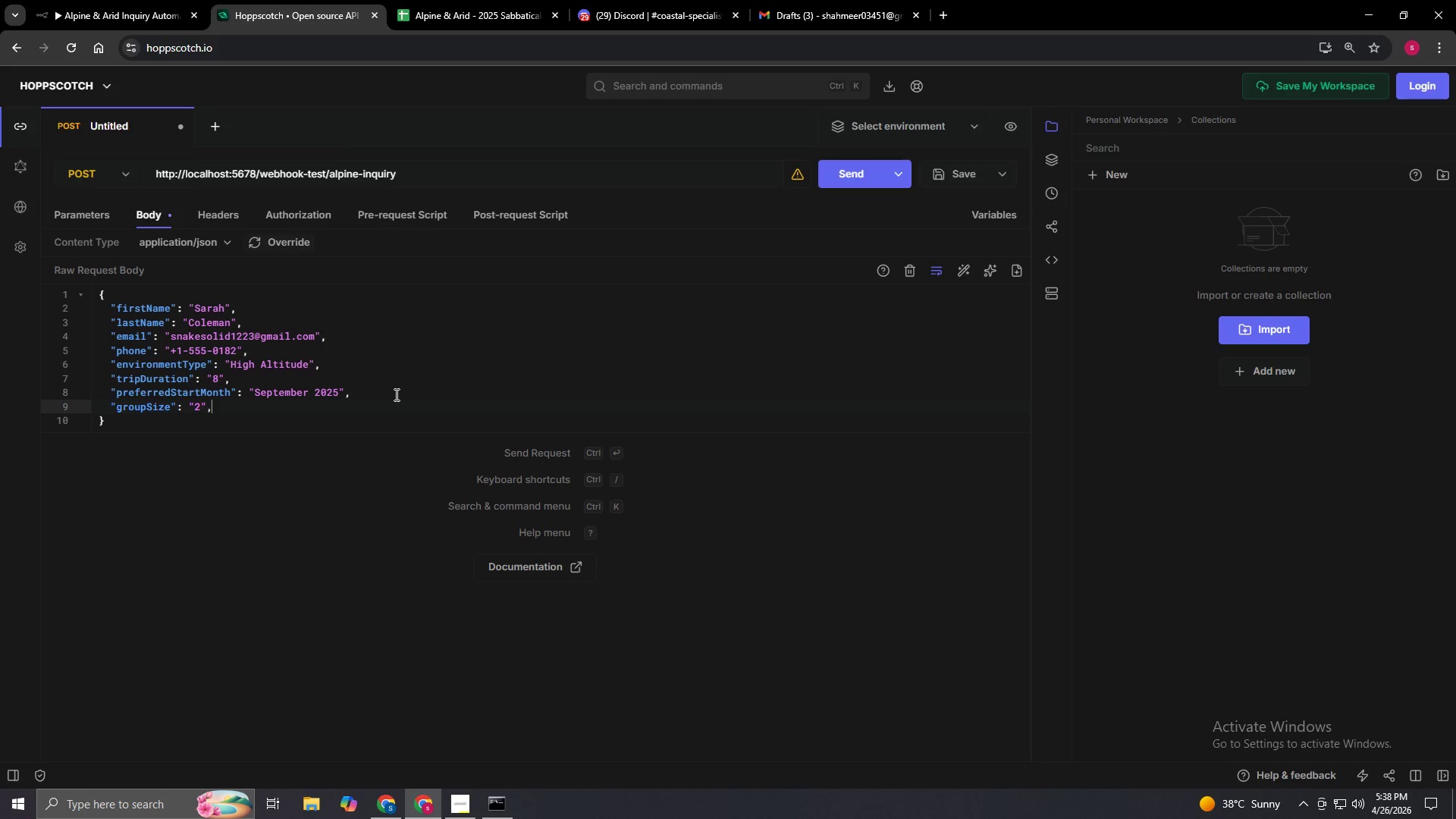 
key(Enter)
 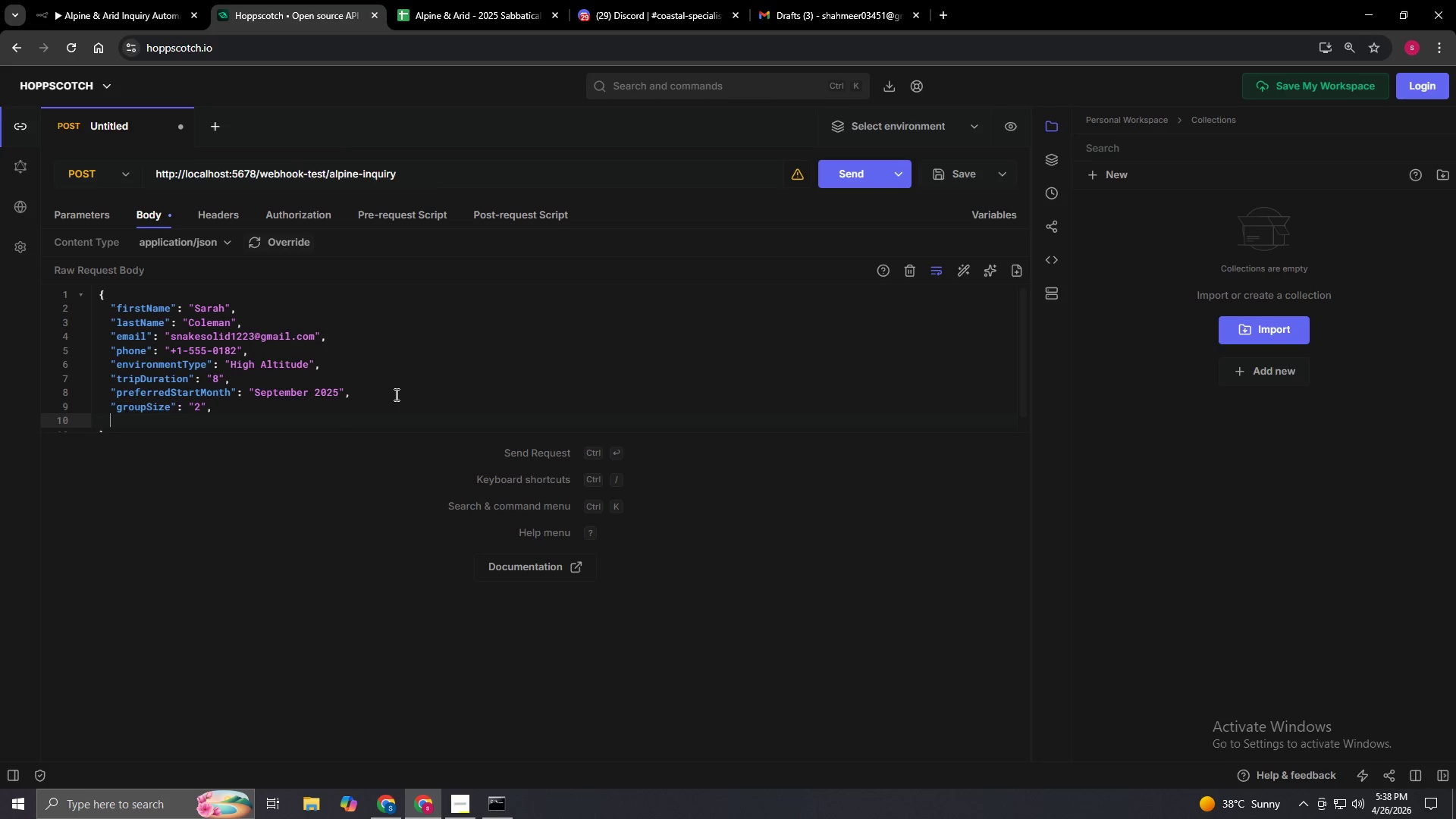 
key(Enter)
 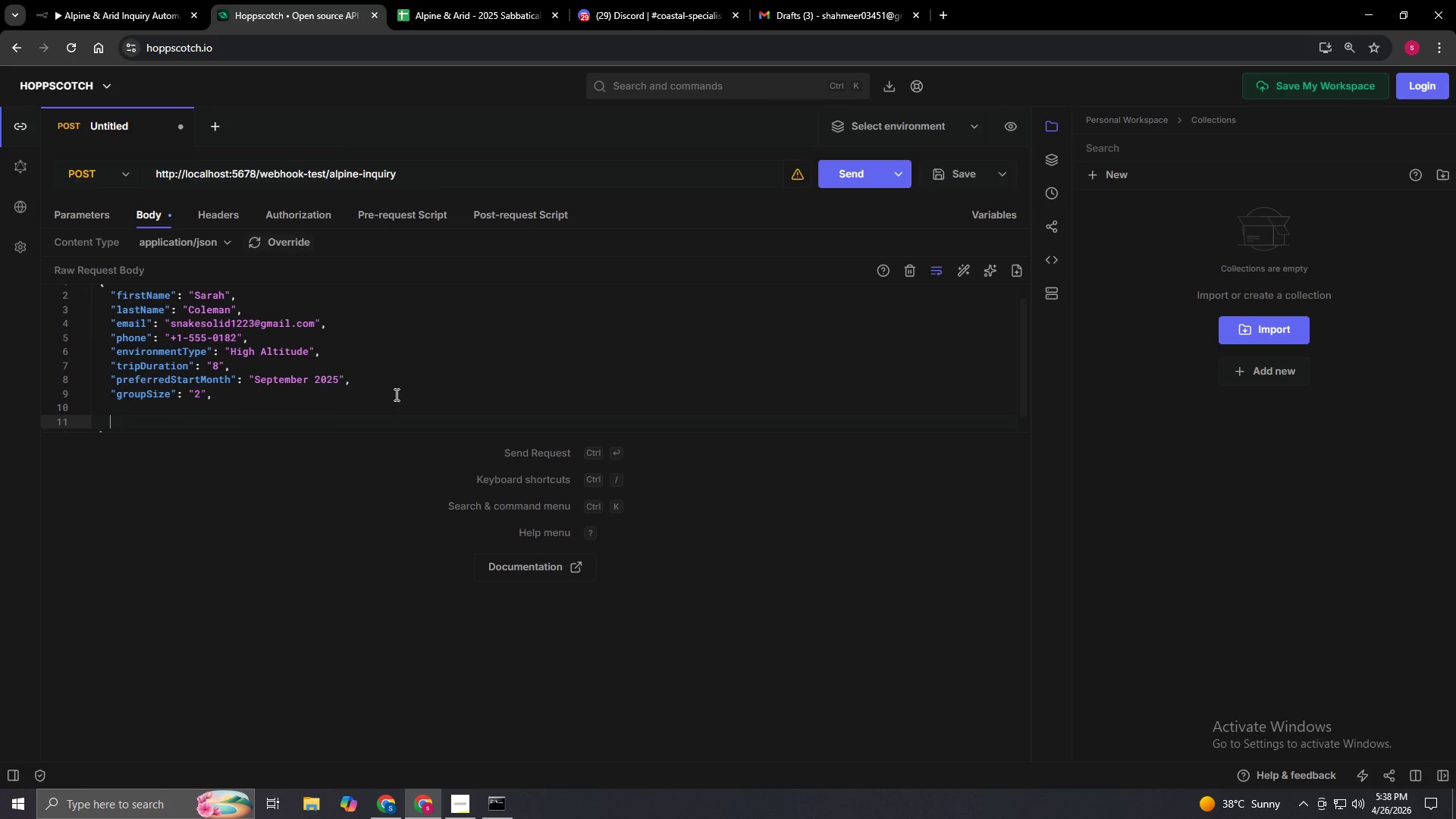 
key(Backspace)
 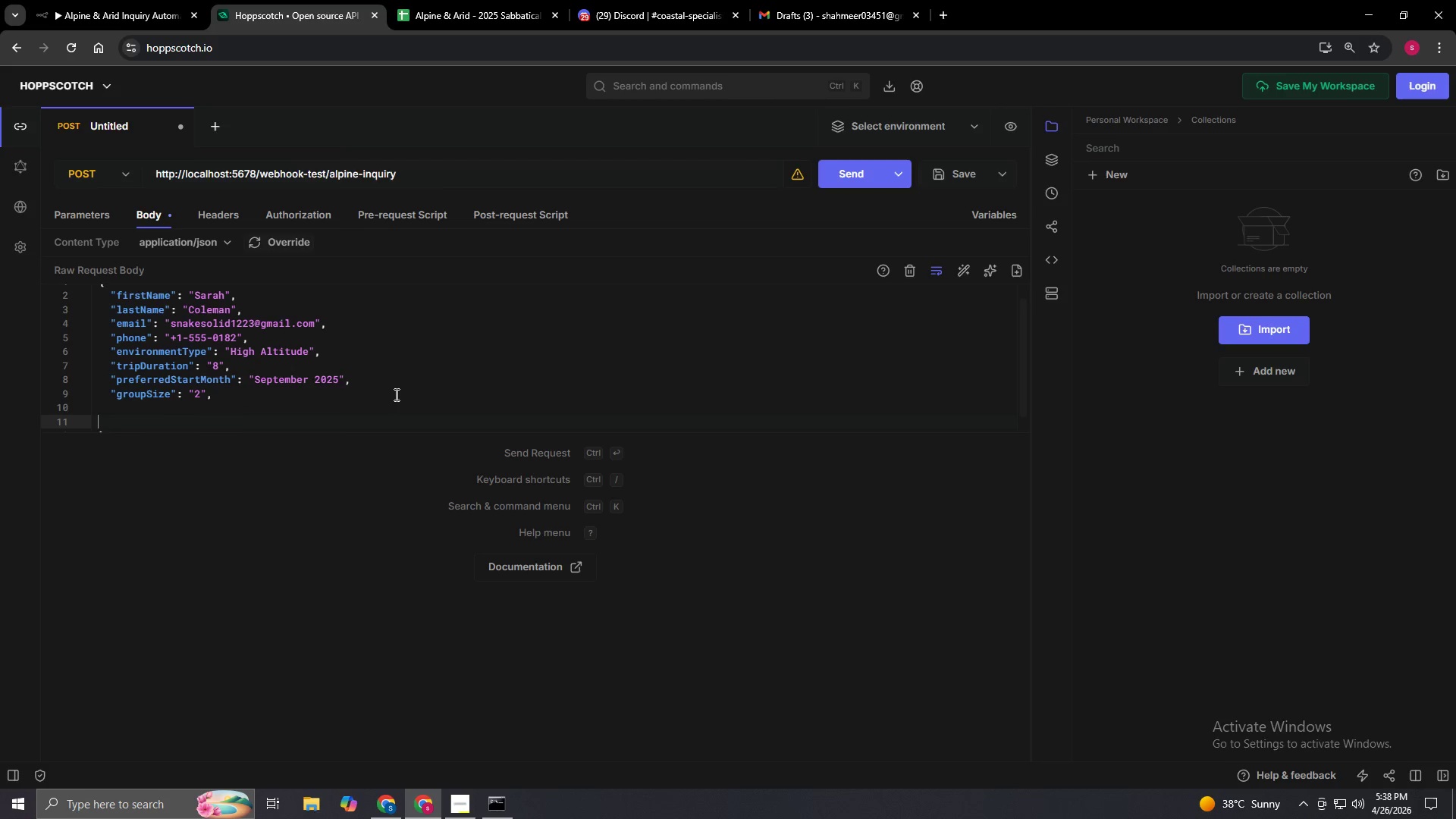 
key(Backspace)
 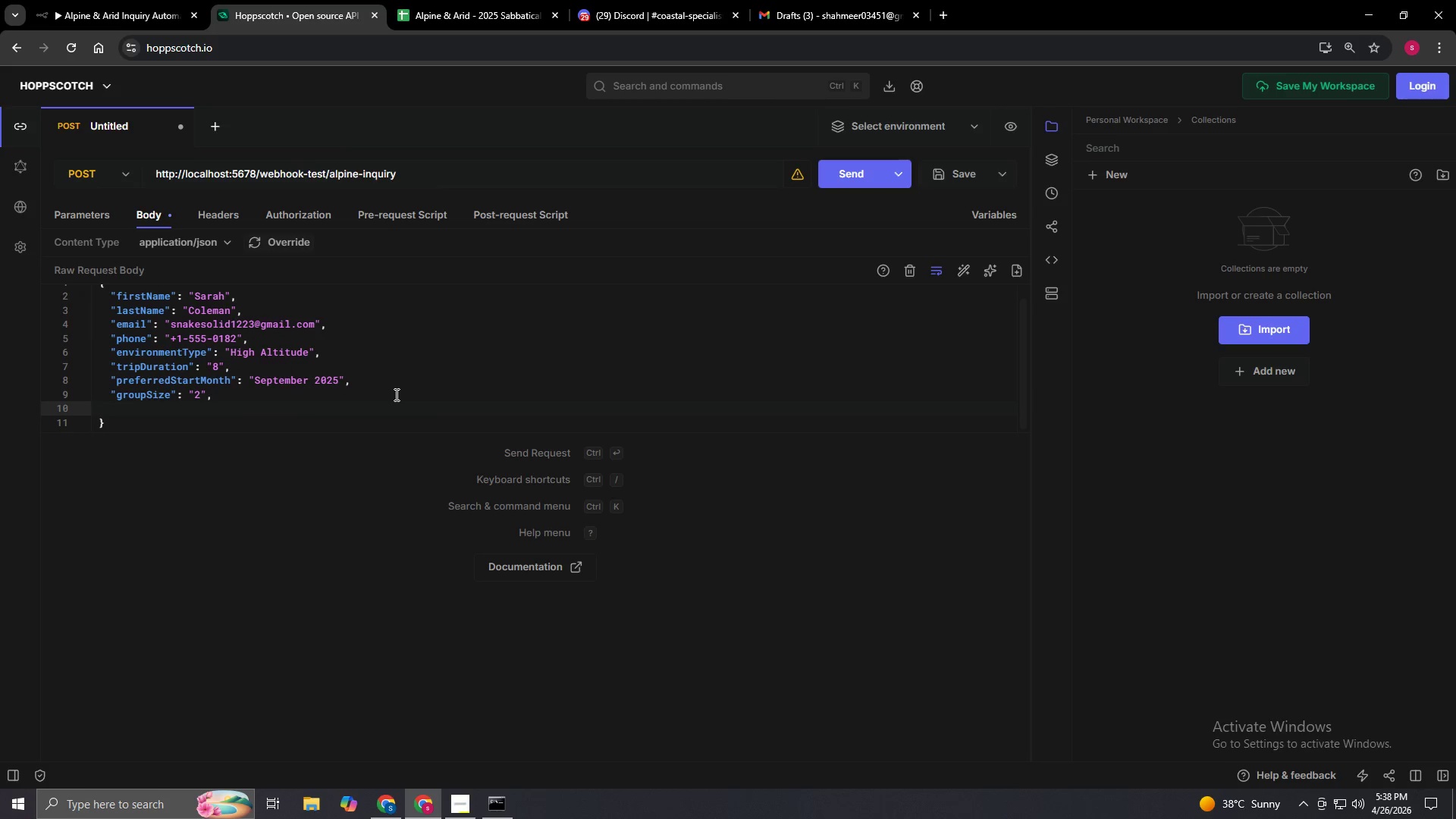 
key(Space)
 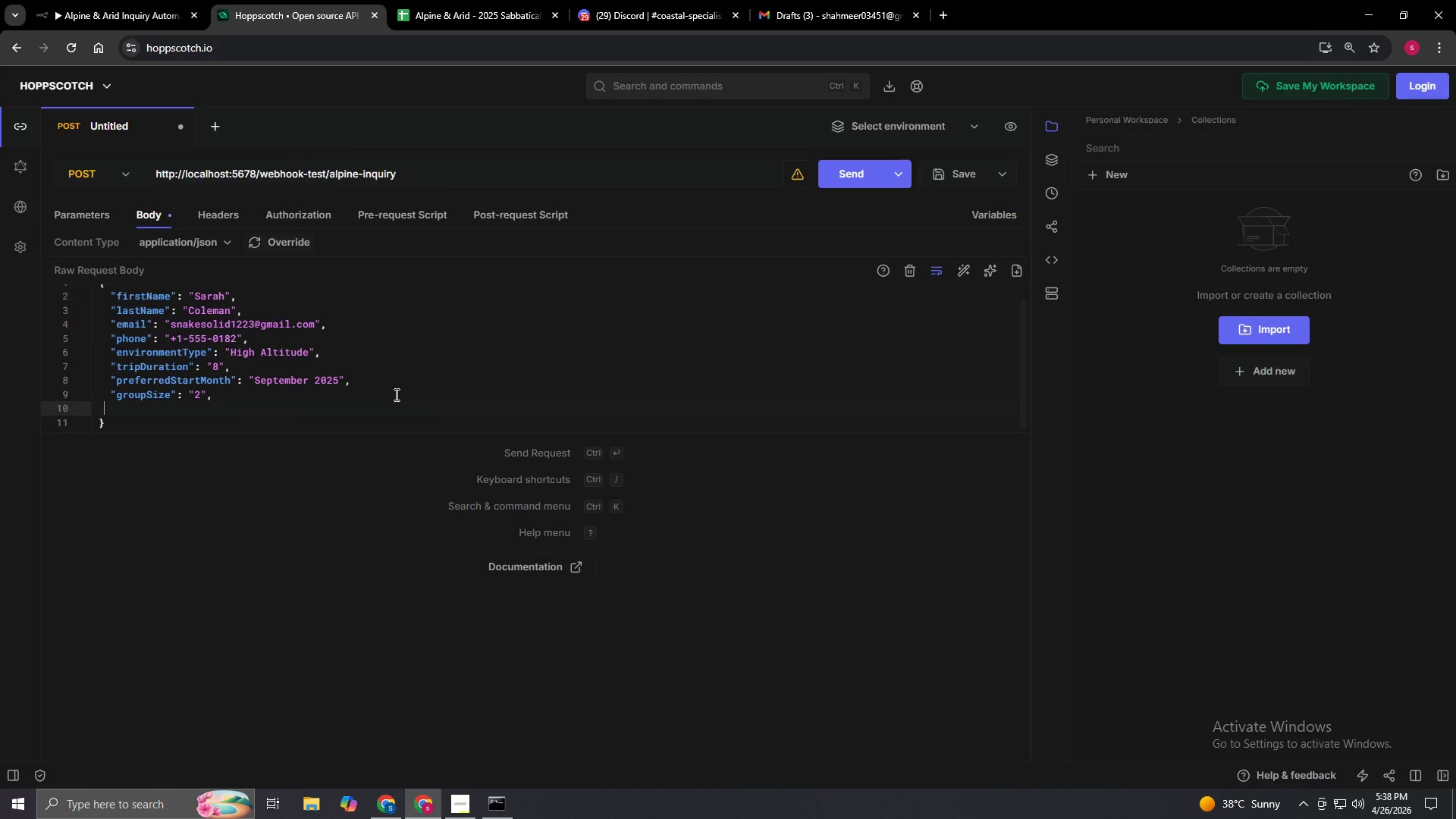 
key(Backspace)
 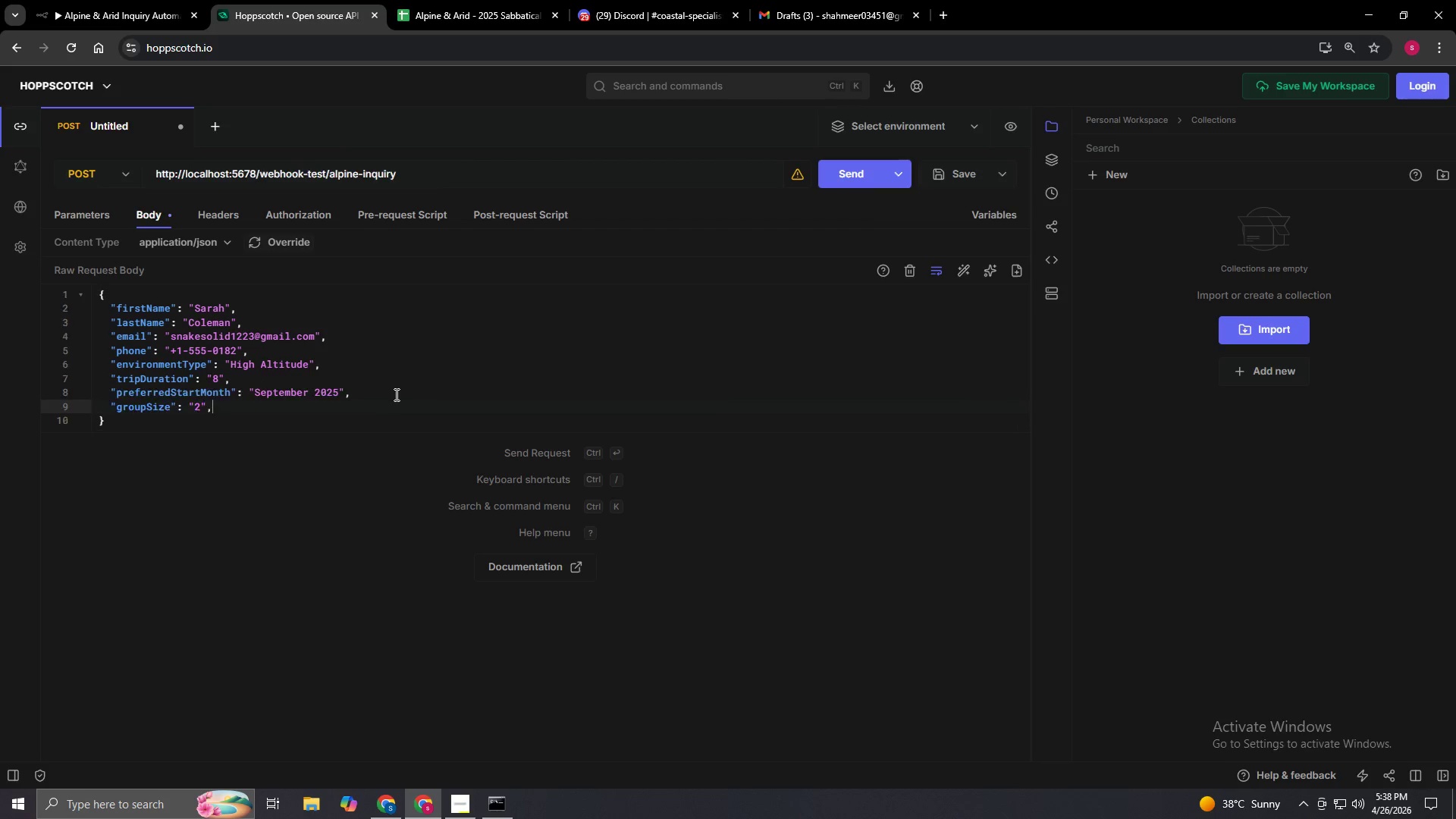 
key(Backspace)
 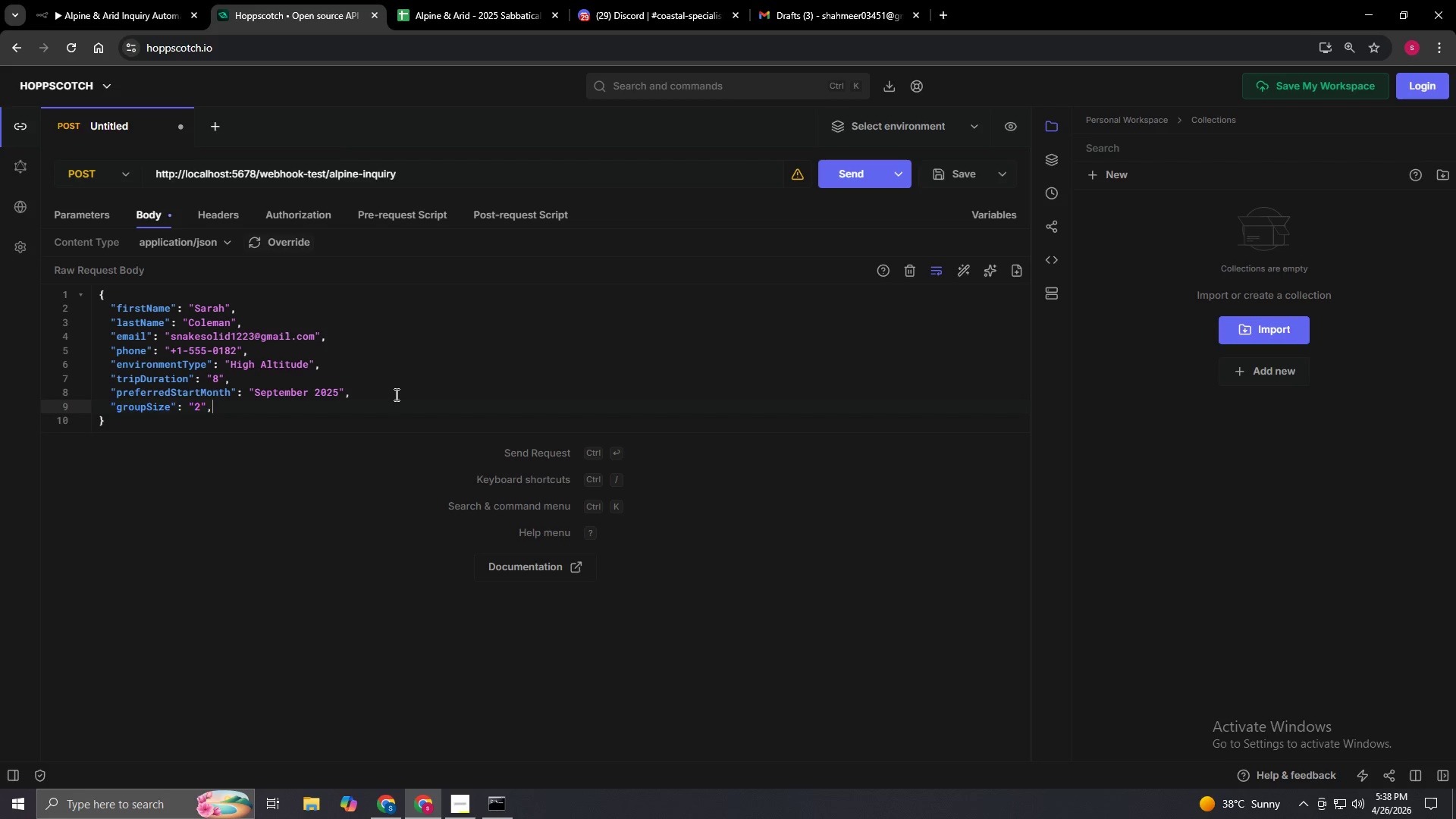 
key(Enter)
 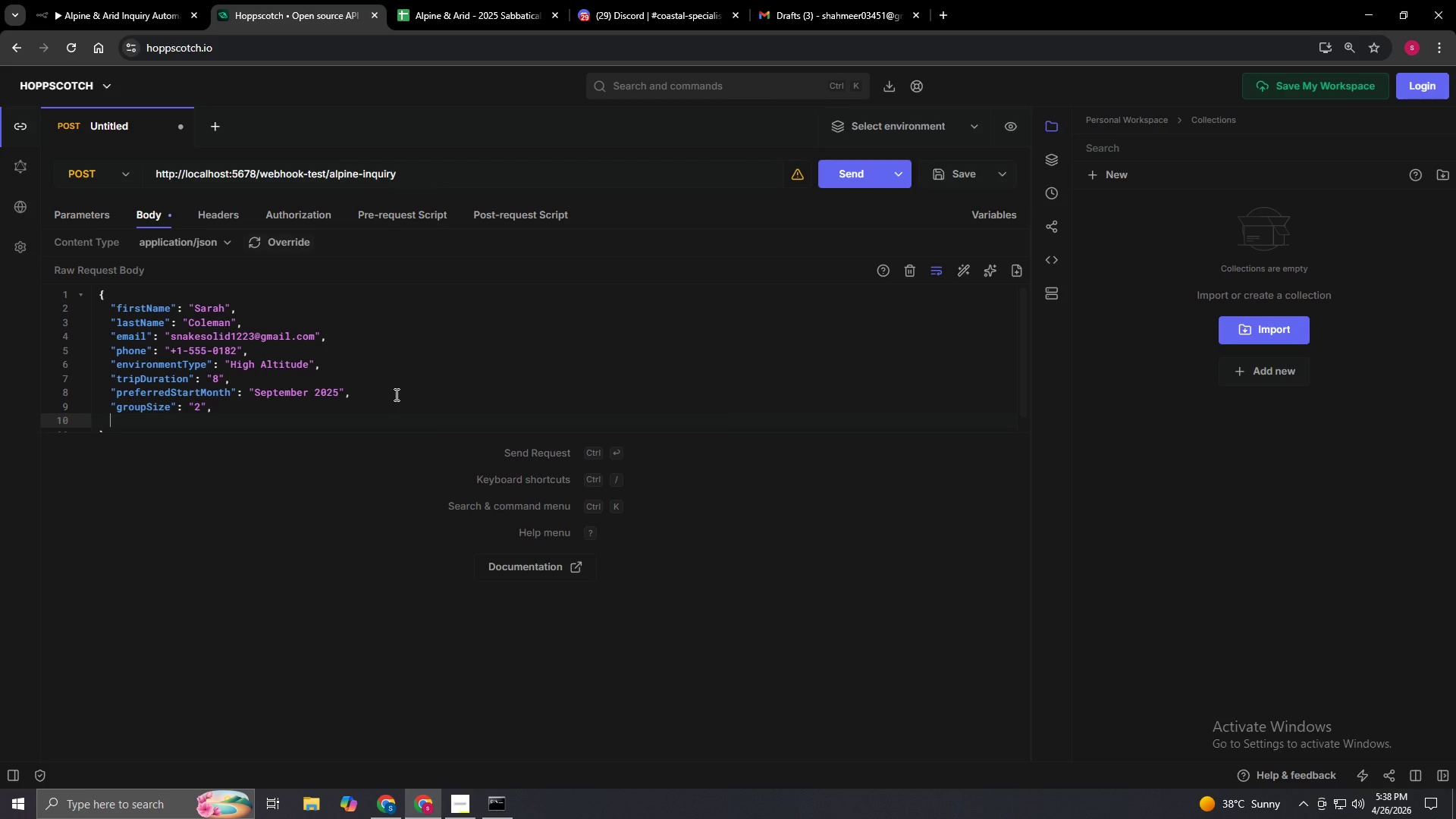 
key(Shift+Quote)
 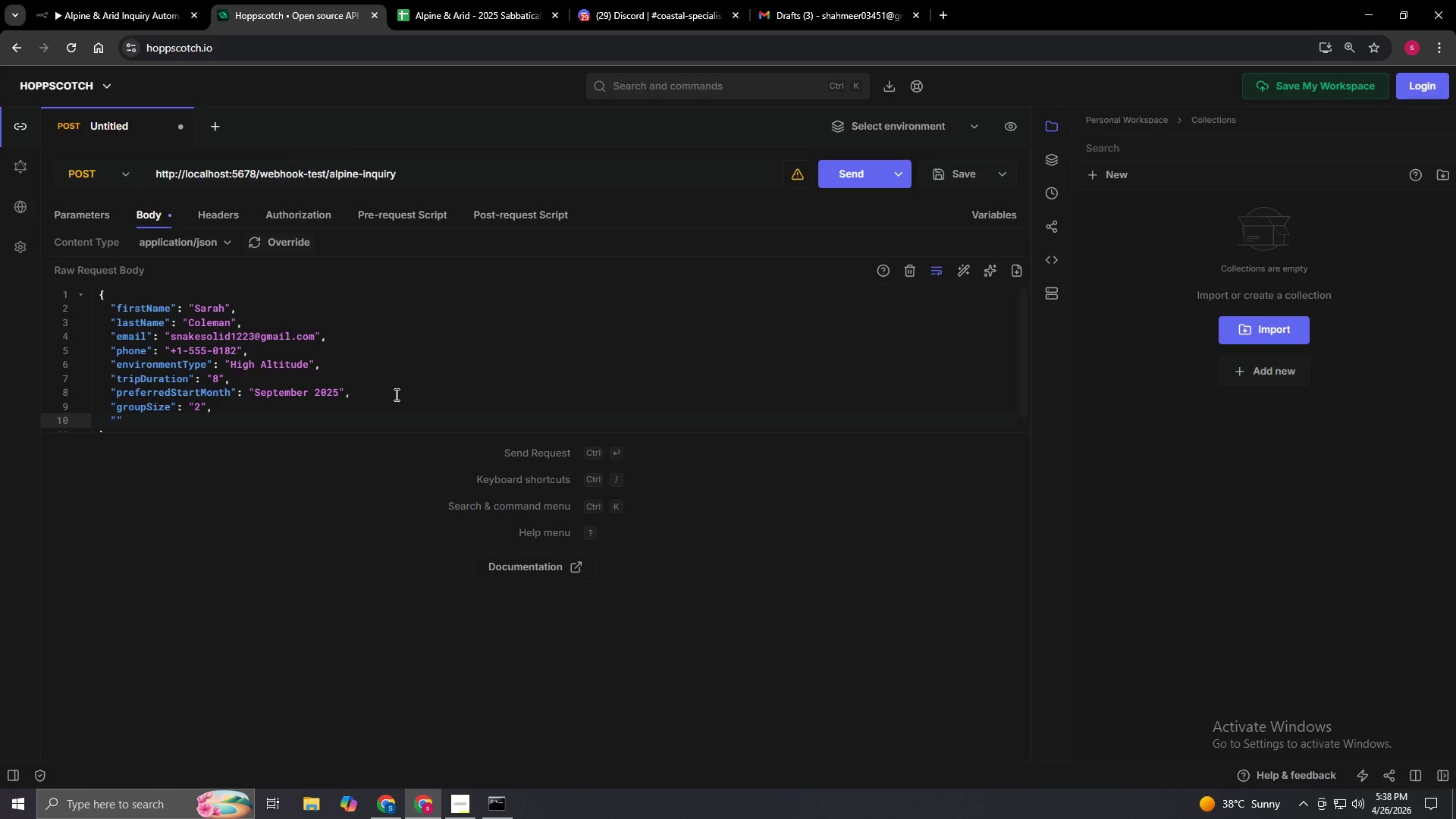 
type(s)
key(Backspace)
type(specialRequirements": "Altitude acclimat)
 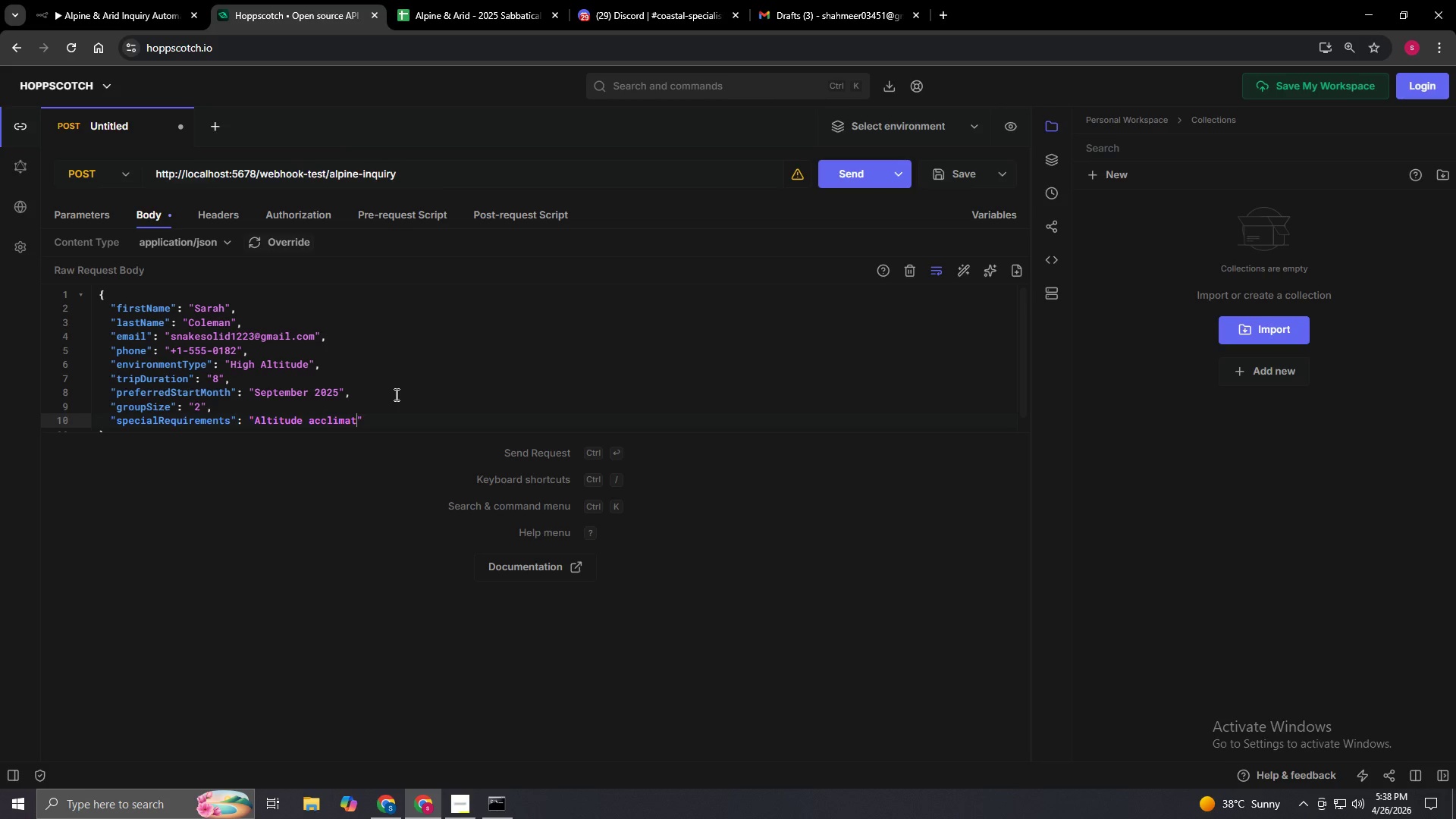 
type(isation support and vegeta)
 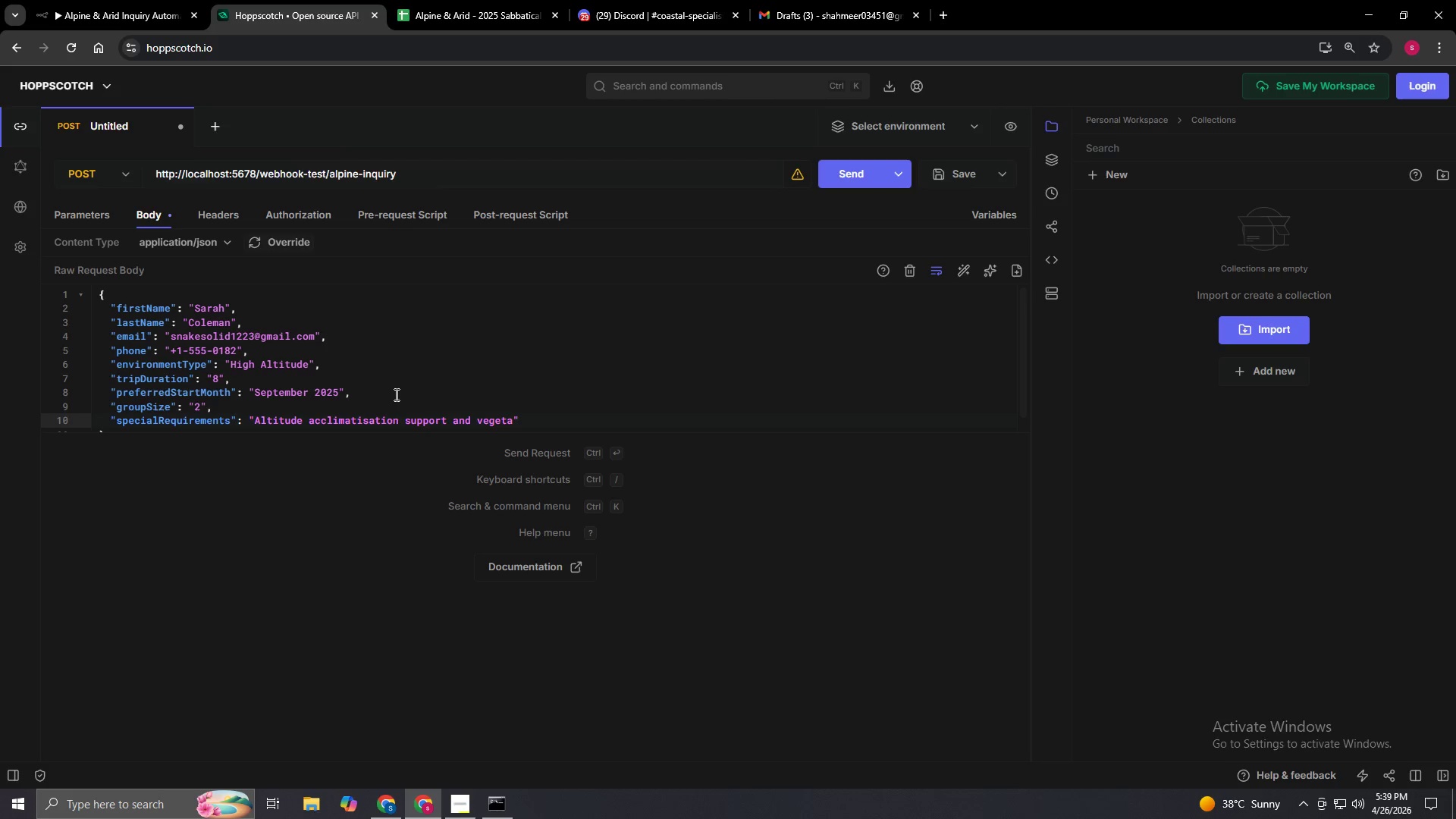 
wait(5.62)
 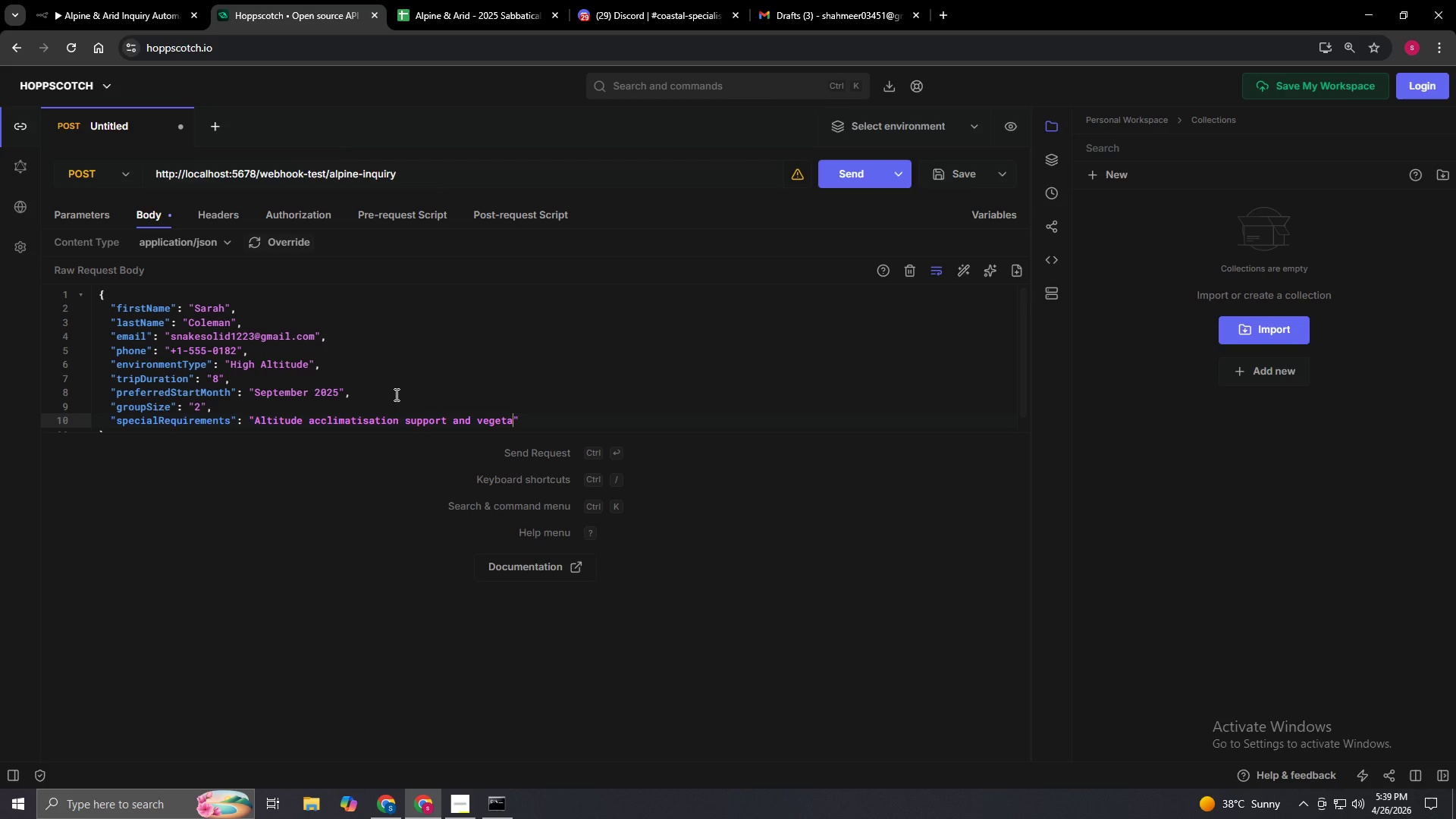 
type(rian mean )
key(Backspace)
key(Backspace)
type(l options)
 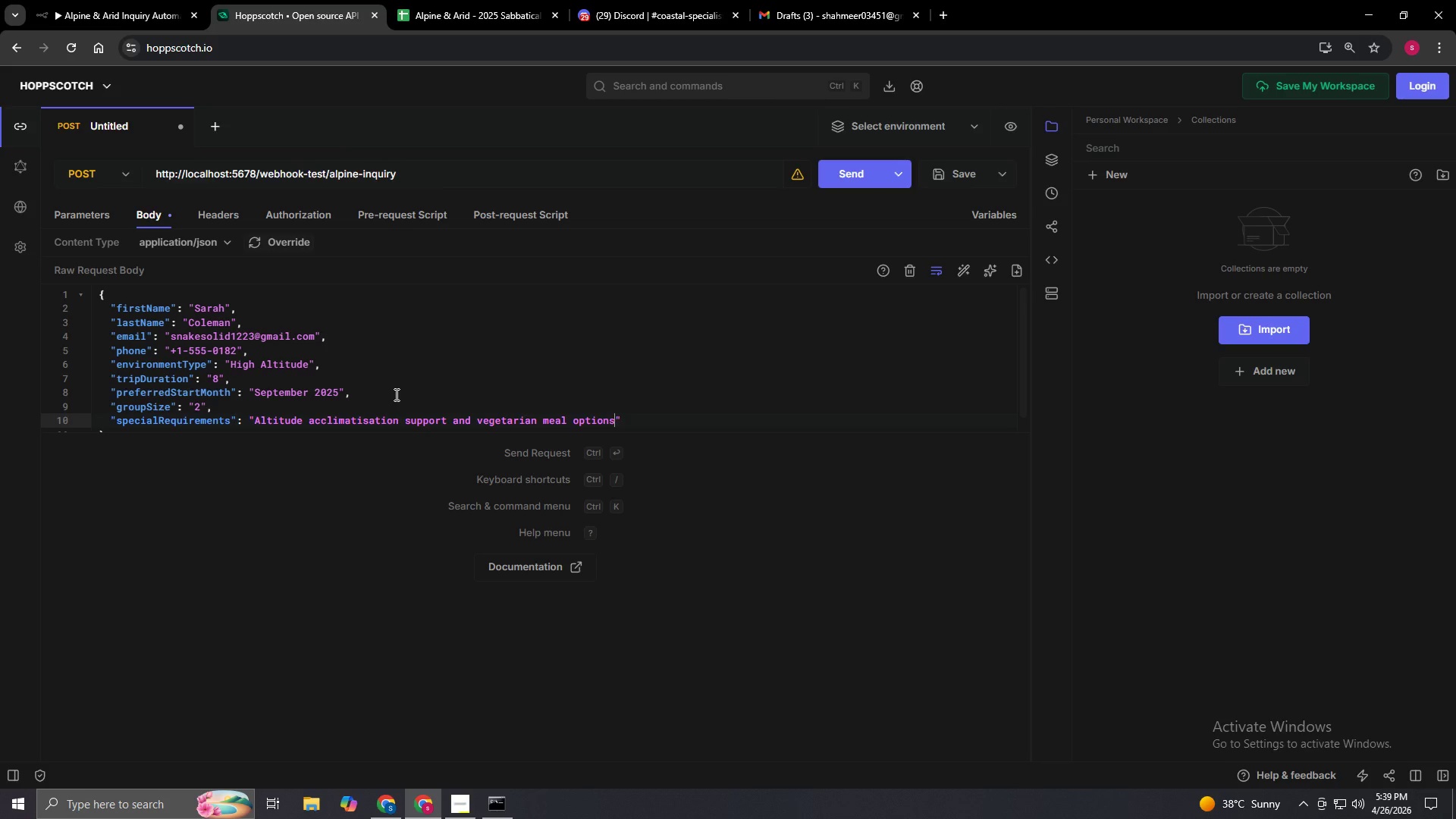 
key(ArrowRight)
 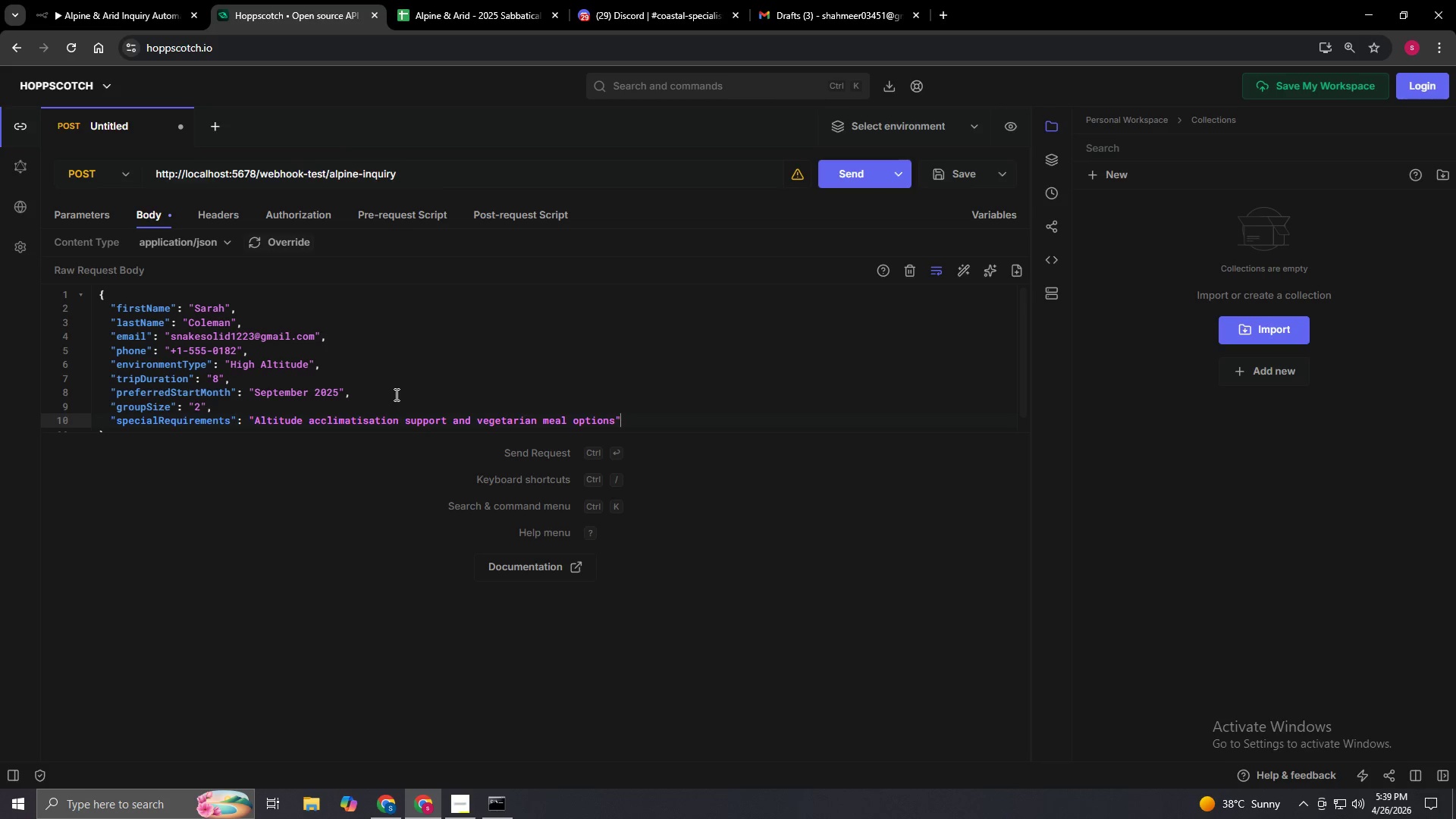 
key(ArrowDown)
 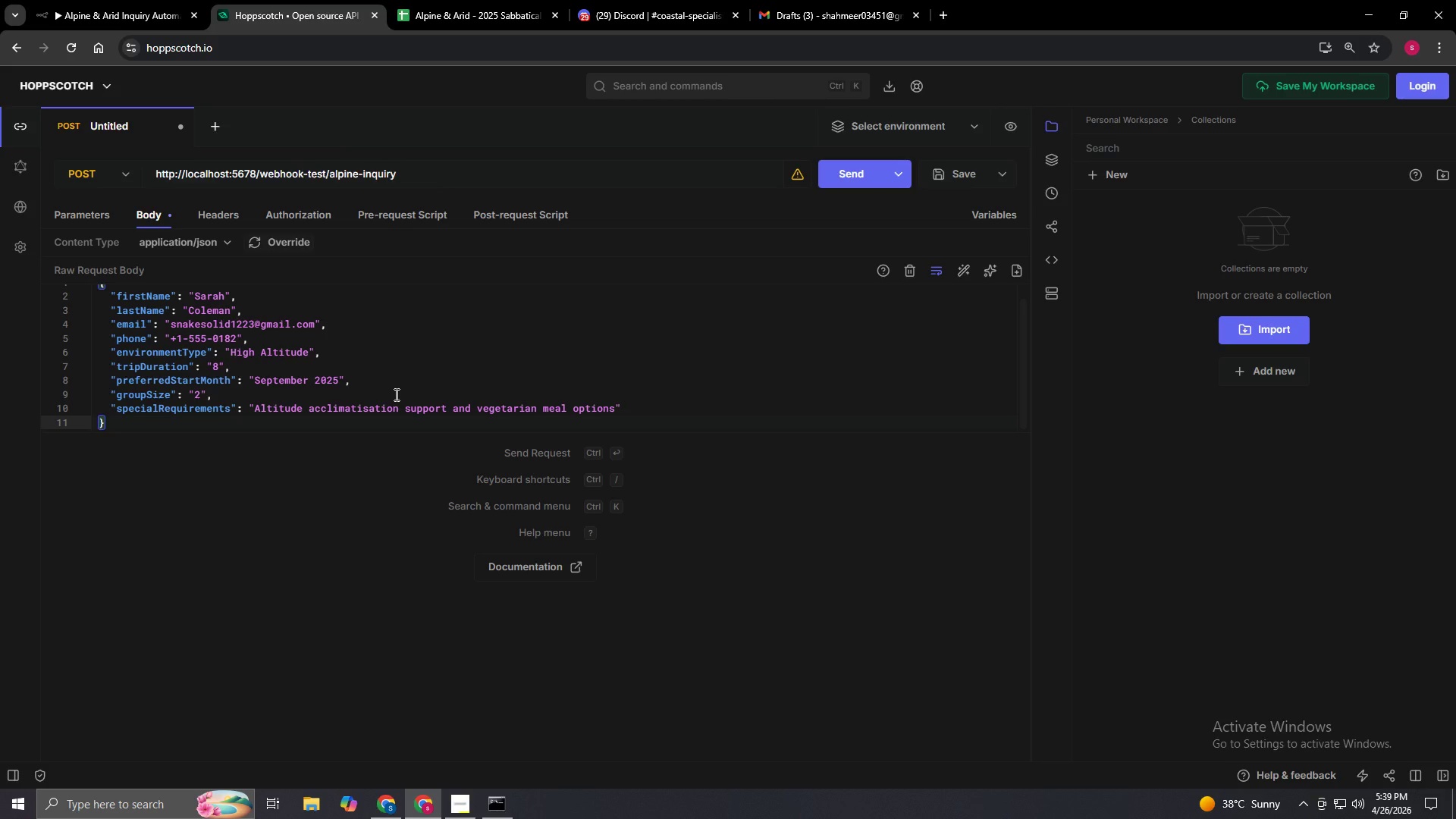 
scroll: coordinate [394, 397], scroll_direction: up, amount: 3.0
 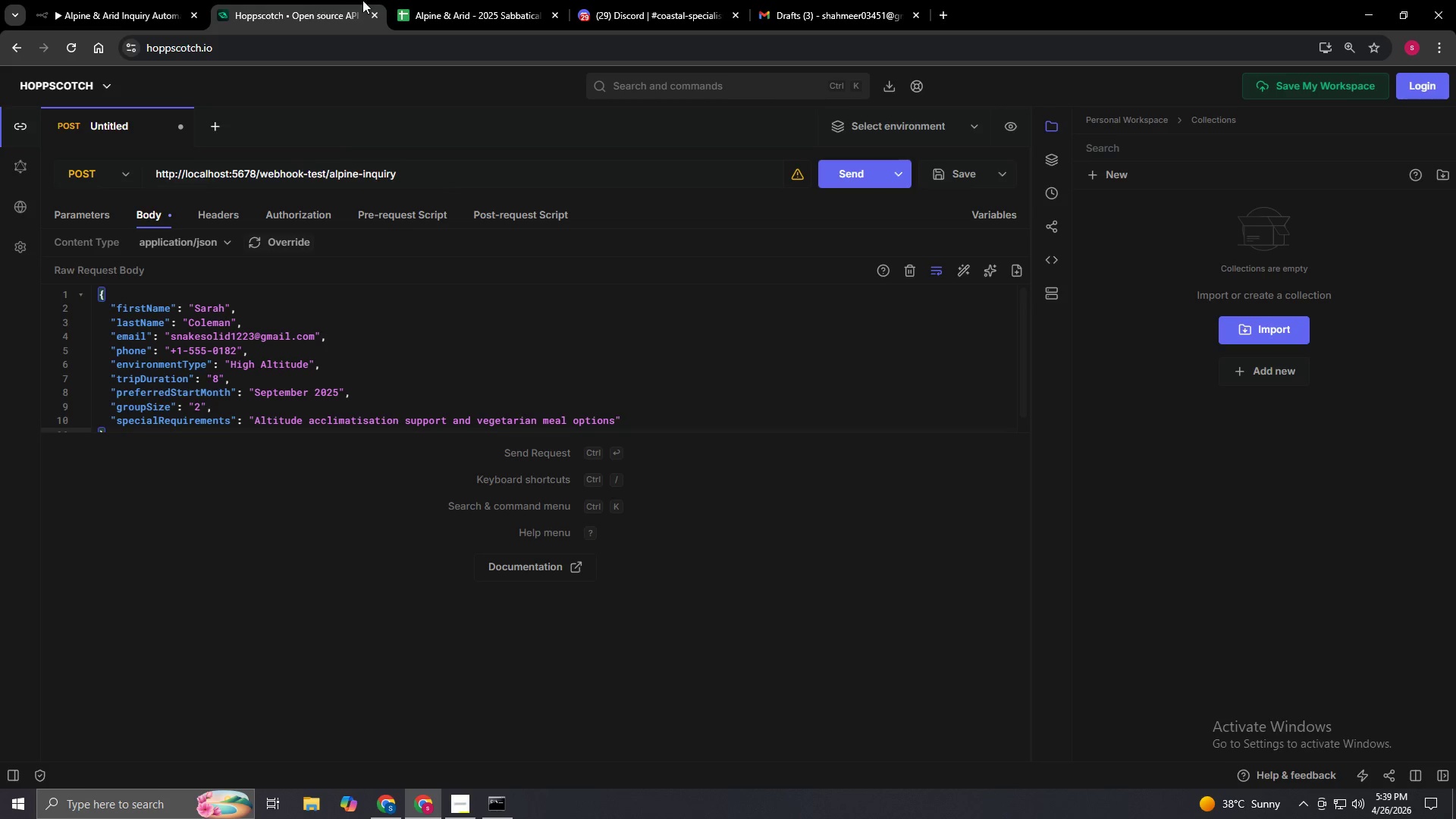 
left_click([425, 0])
 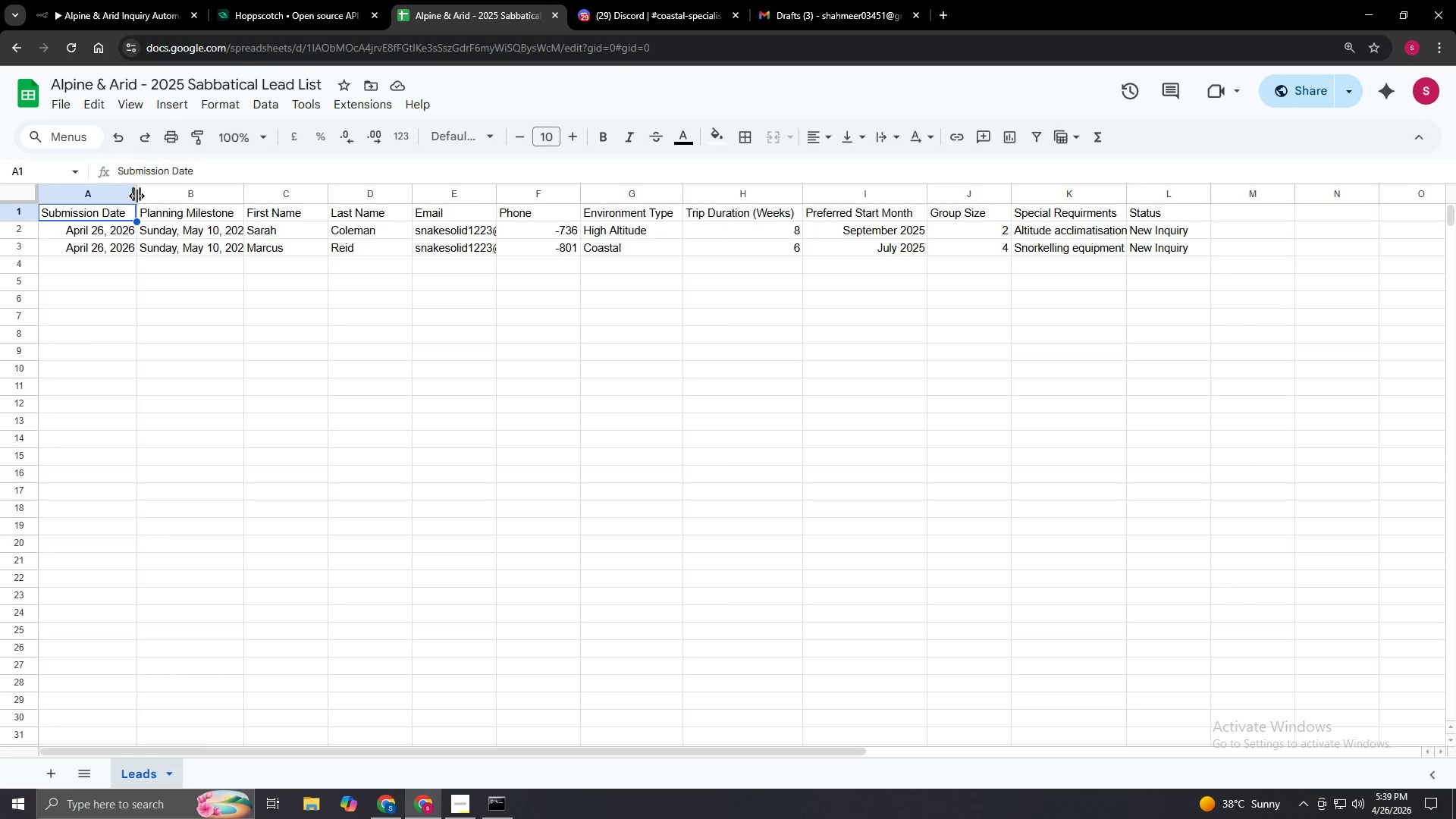 
left_click_drag(start_coordinate=[137, 195], to_coordinate=[169, 190])
 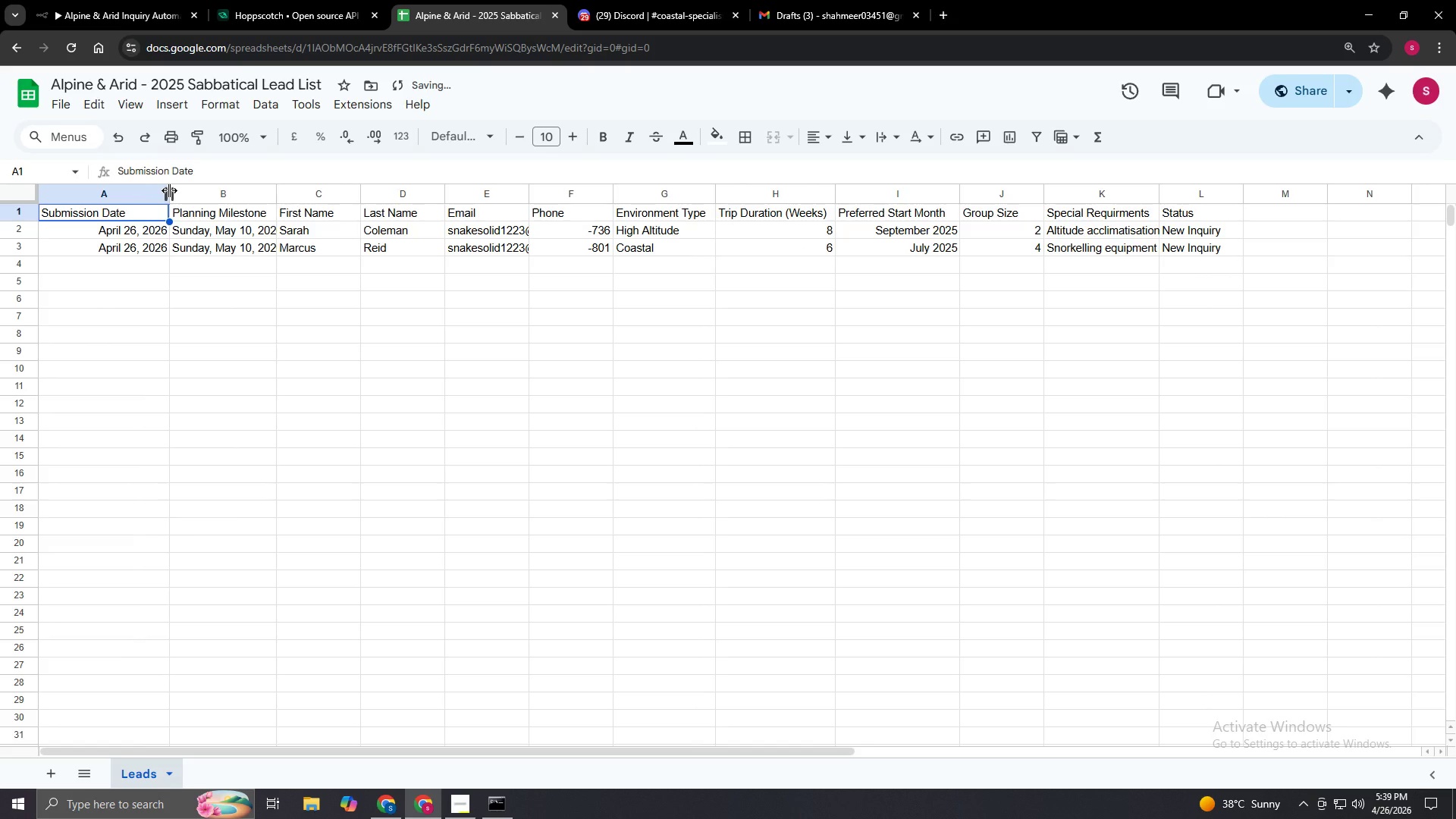 
left_click_drag(start_coordinate=[169, 190], to_coordinate=[111, 186])
 